 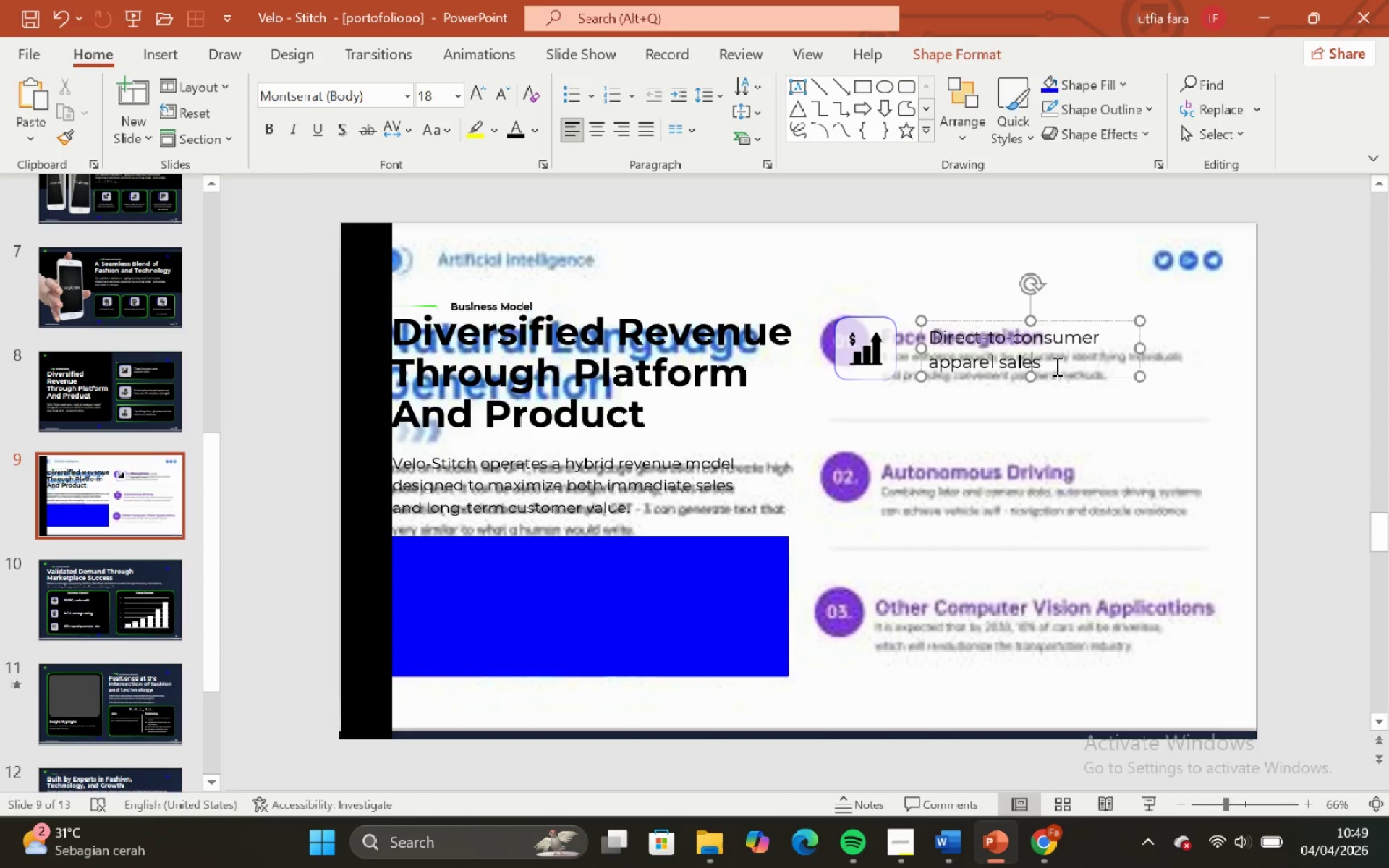 
left_click([1267, 382])
 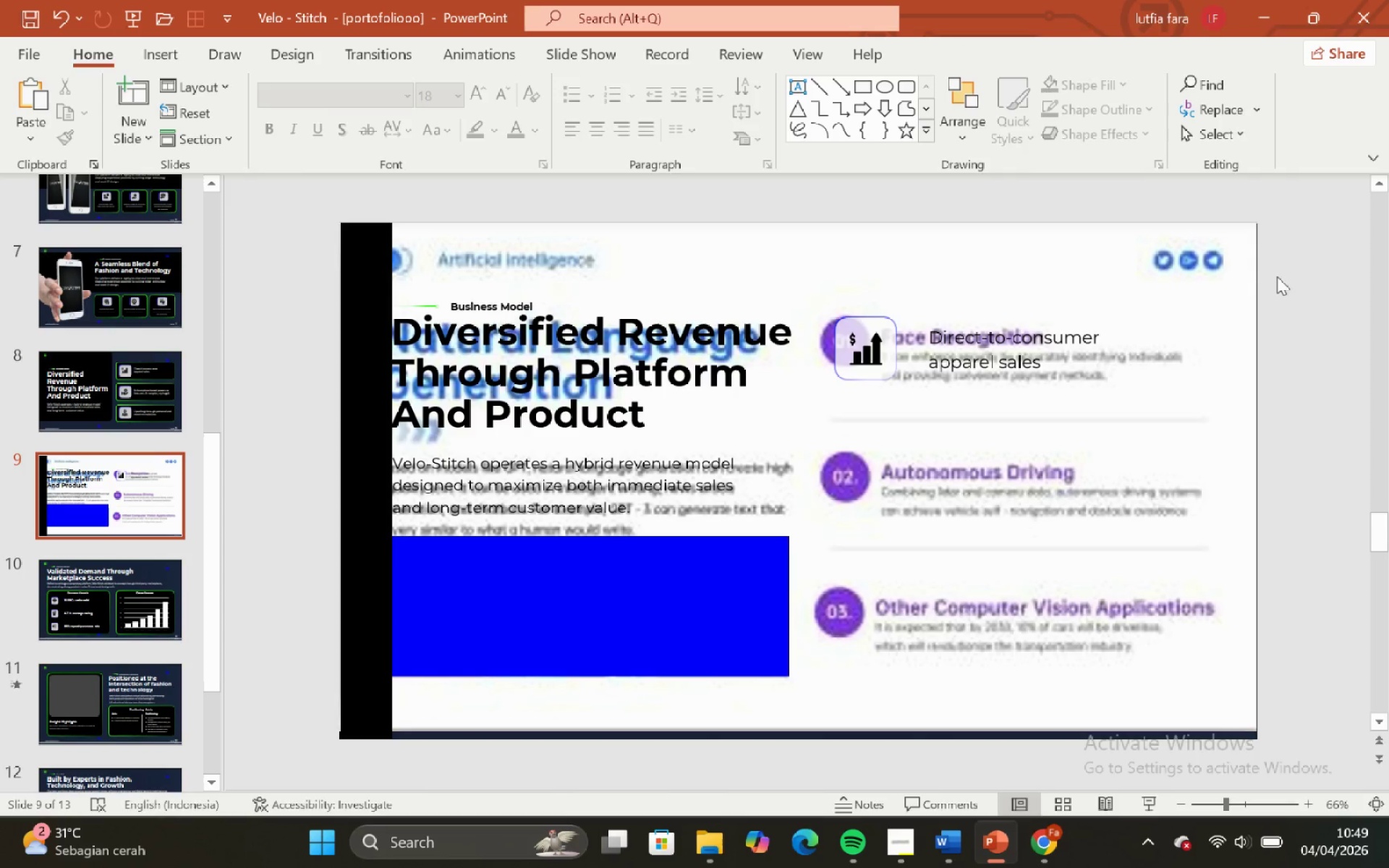 
left_click_drag(start_coordinate=[1276, 276], to_coordinate=[805, 425])
 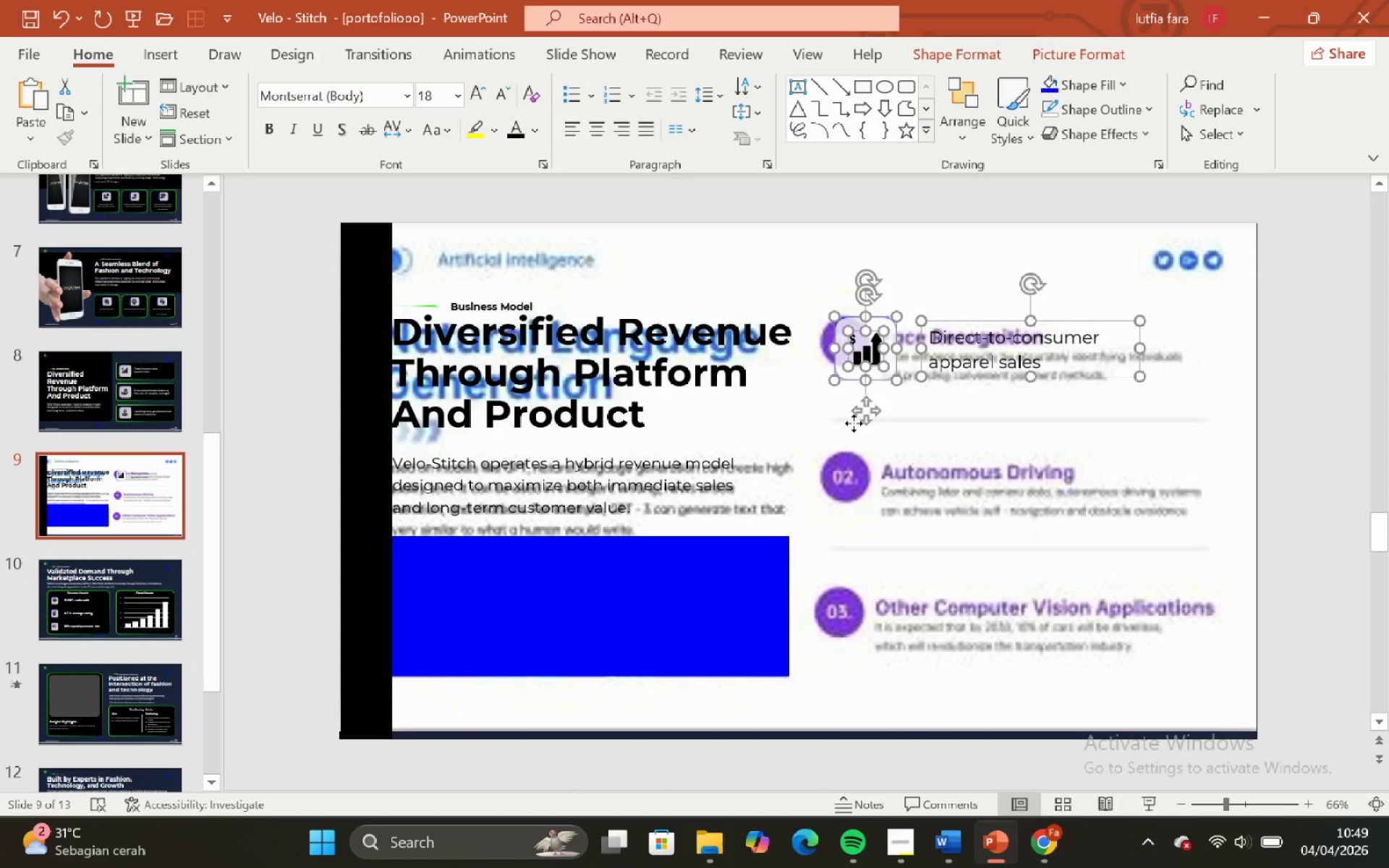 
hold_key(key=ControlLeft, duration=5.06)
hold_key(key=ShiftLeft, duration=5.08)
left_click_drag(start_coordinate=[863, 412], to_coordinate=[901, 543])
 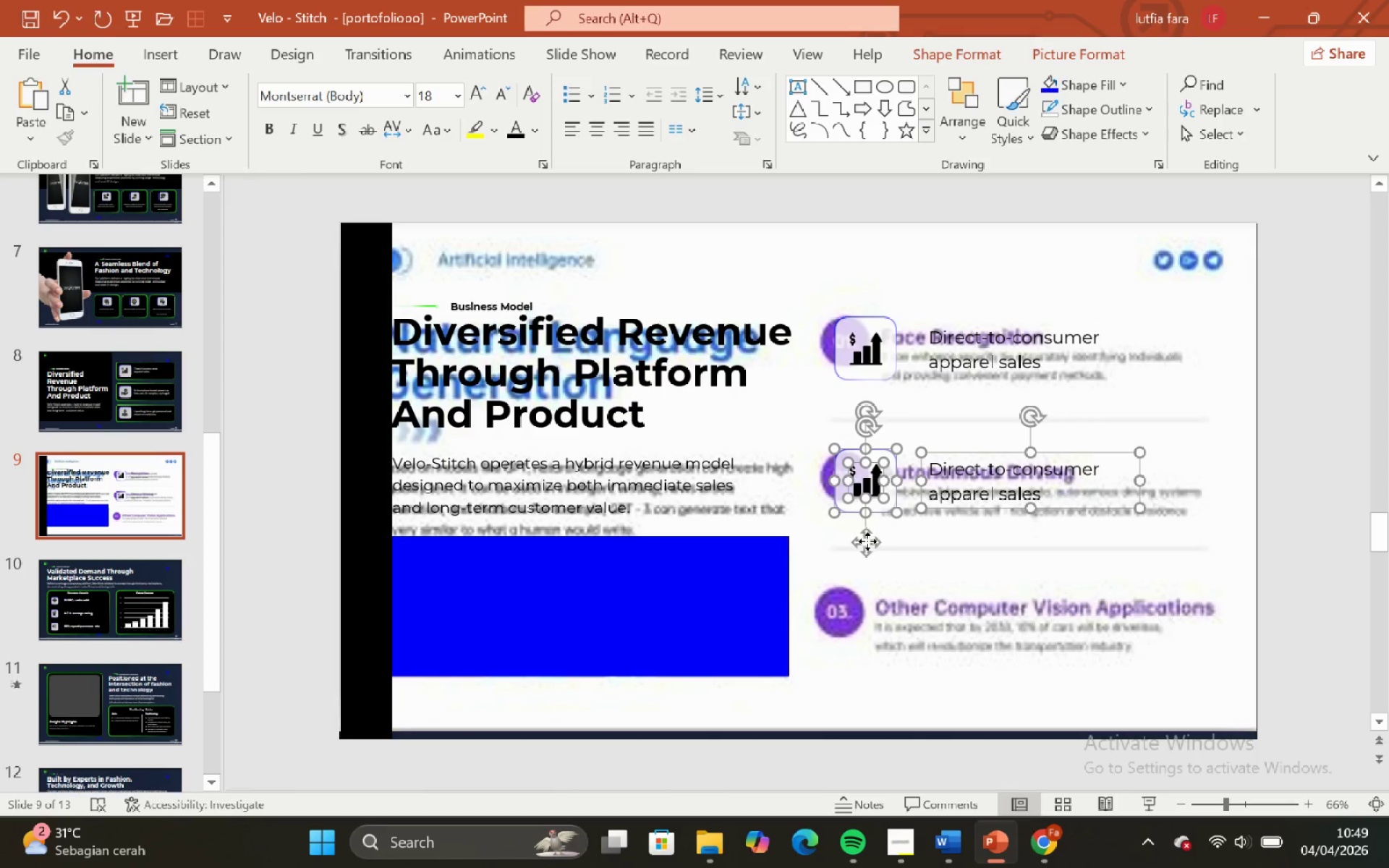 
hold_key(key=ControlLeft, duration=2.34)
left_click_drag(start_coordinate=[867, 541], to_coordinate=[887, 684])
 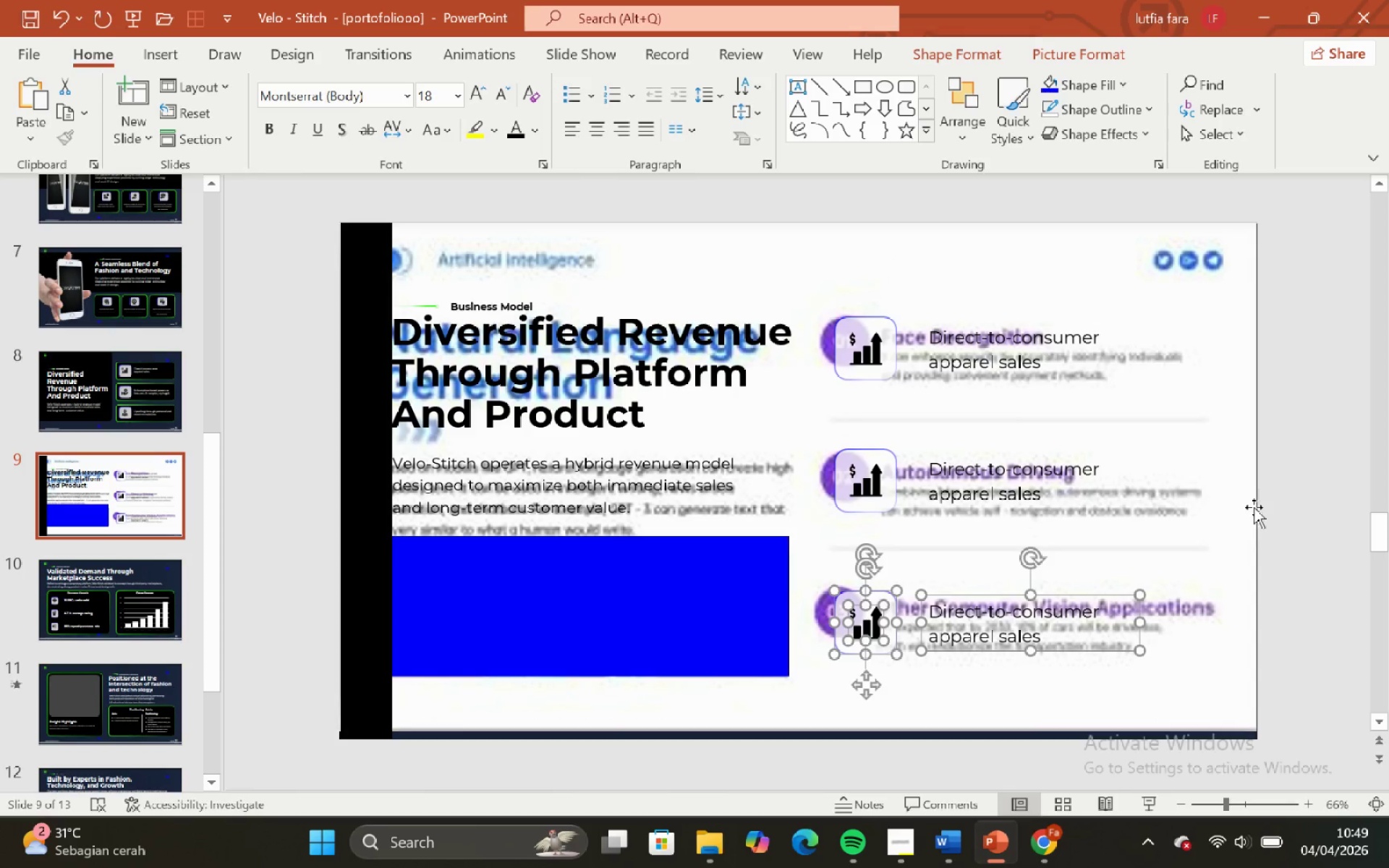 
hold_key(key=ShiftLeft, duration=2.3)
 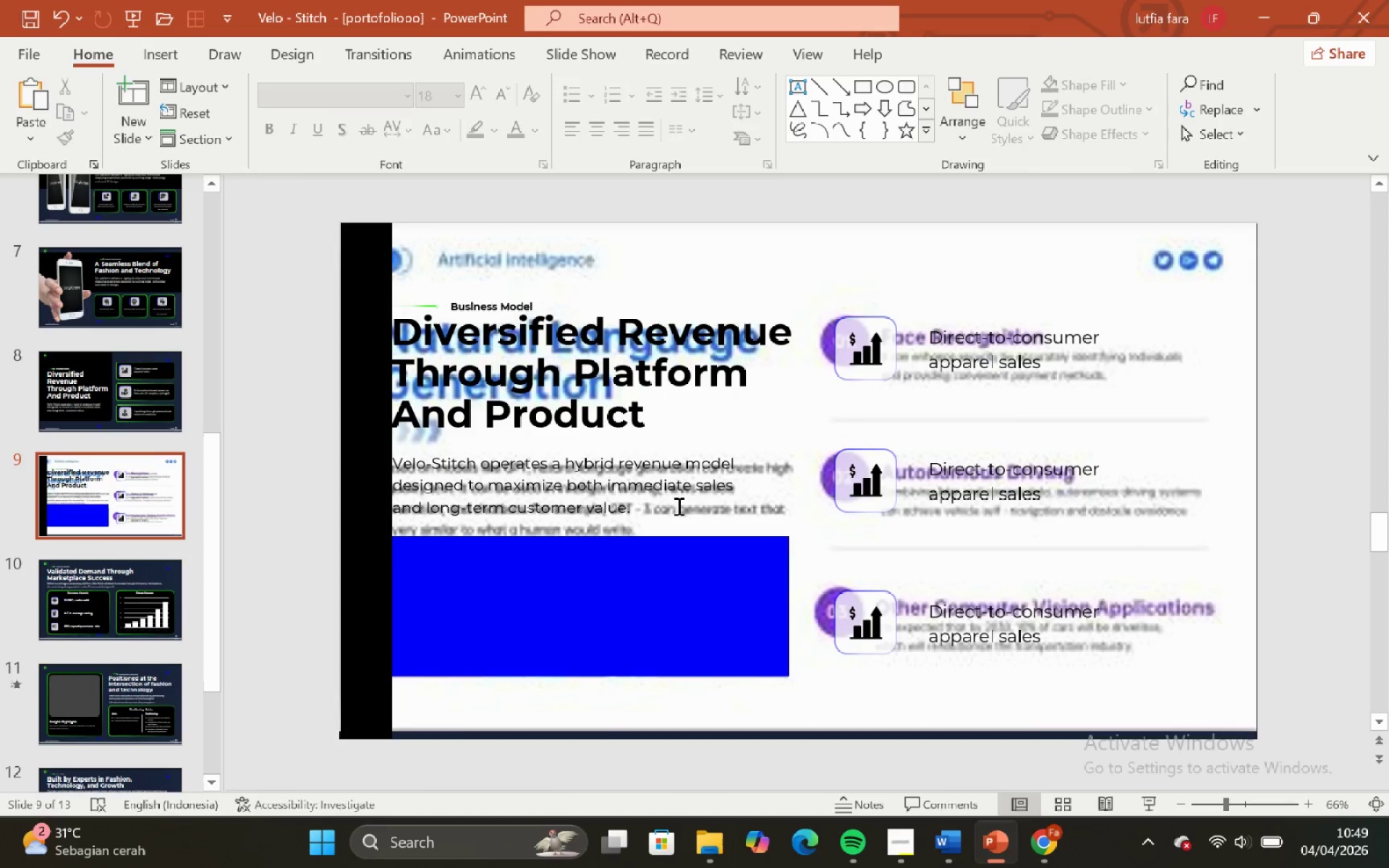 
left_click([158, 394])
 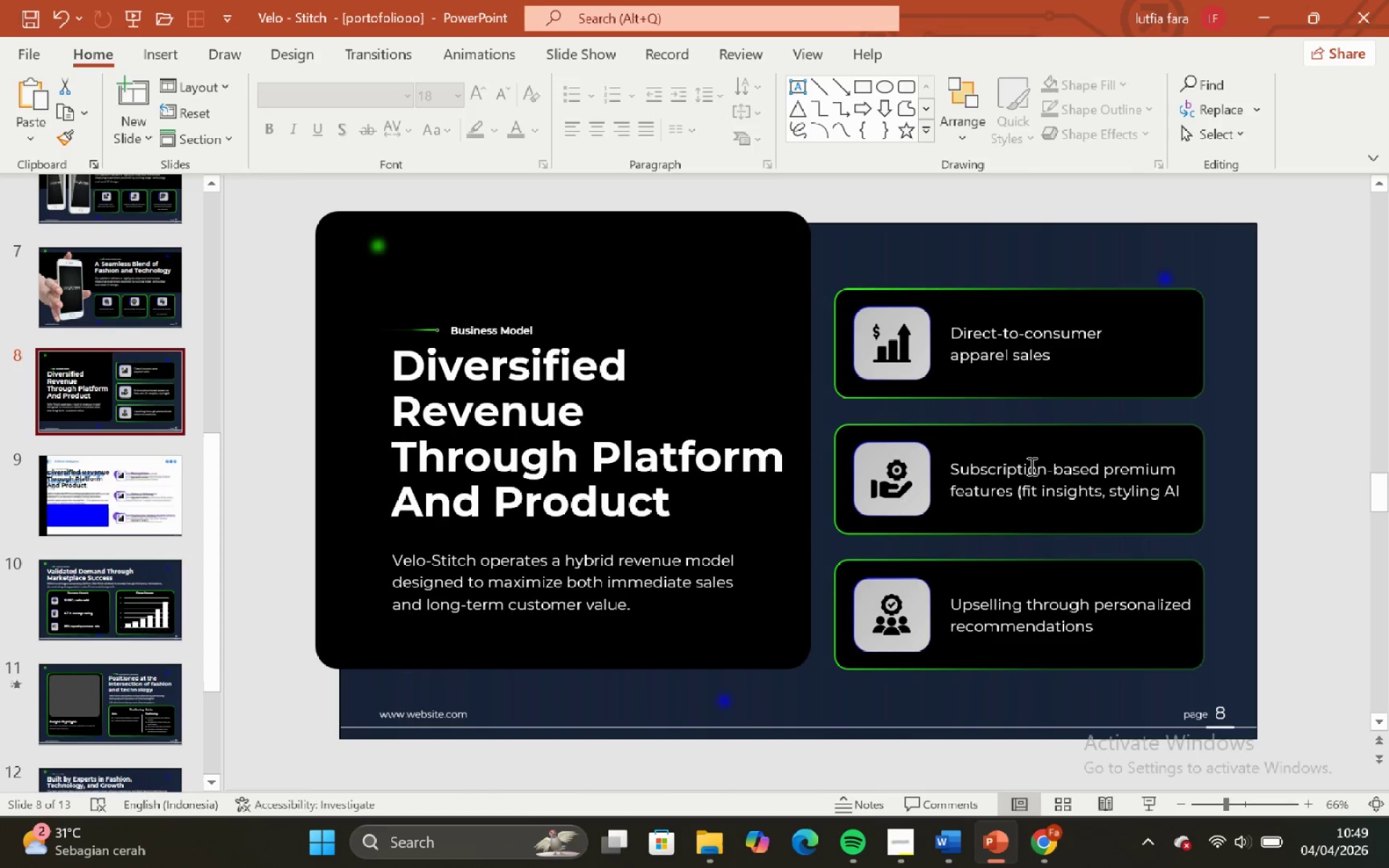 
left_click([993, 473])
 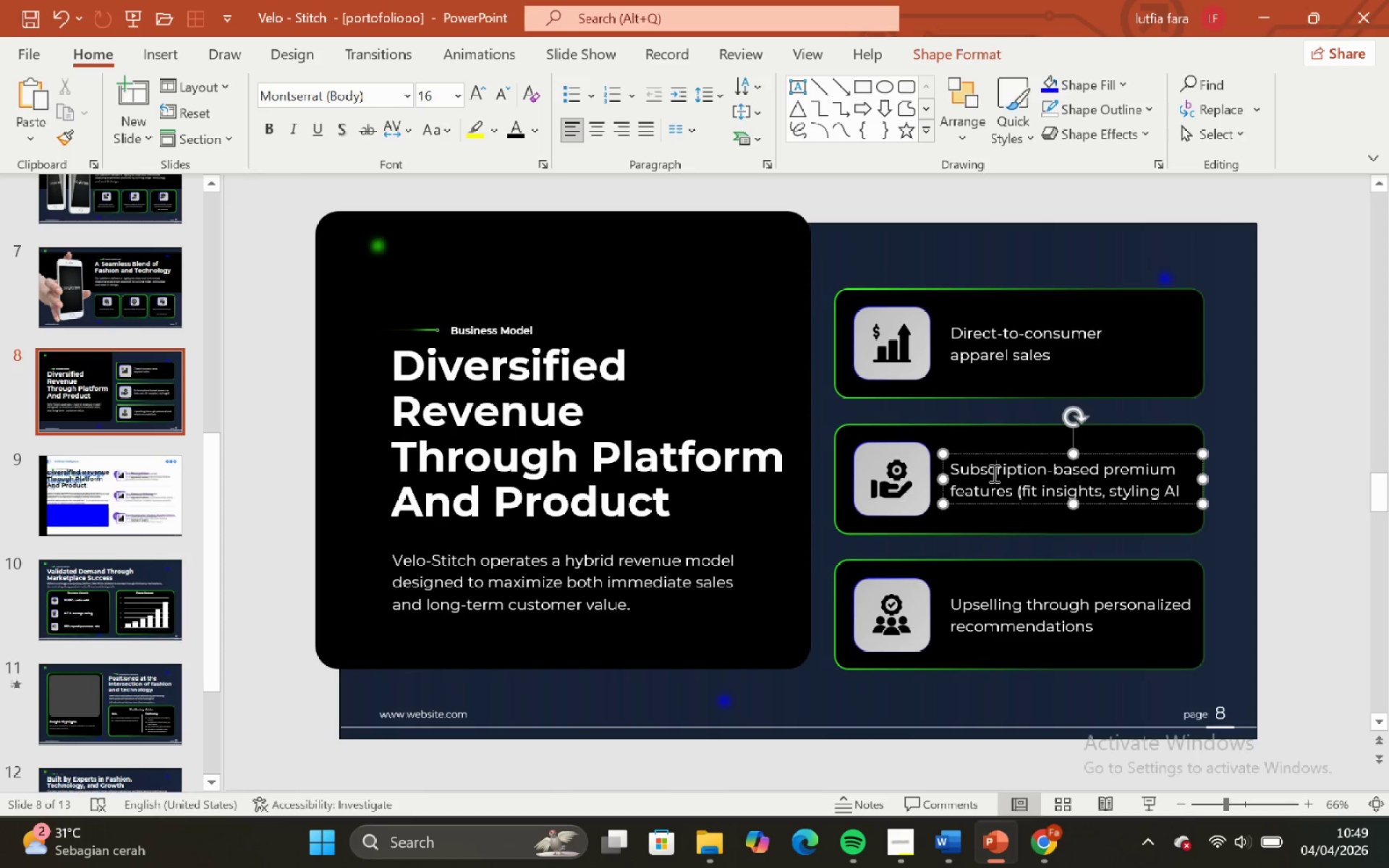 
key(Control+A)
 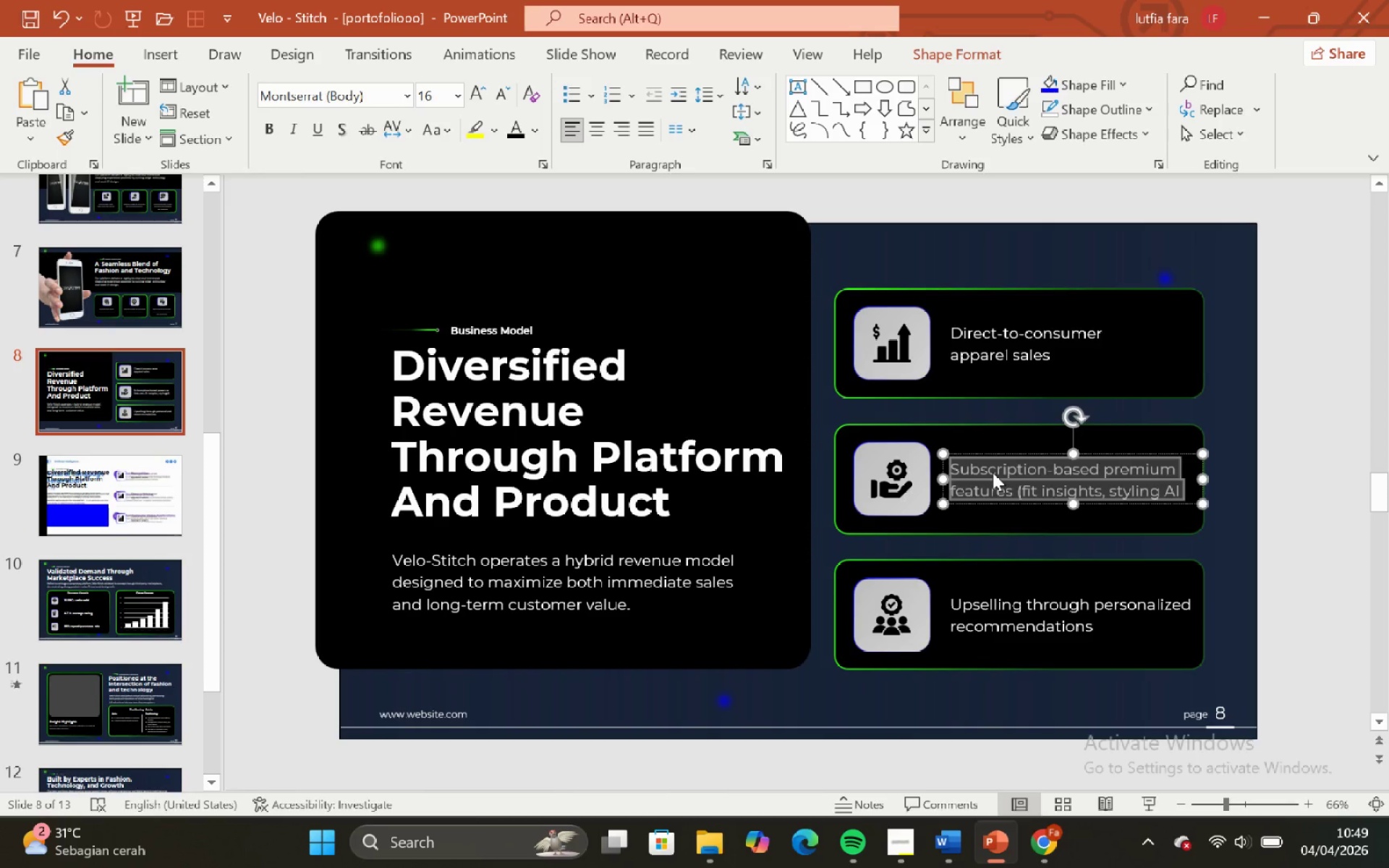 
key(Control+C)
 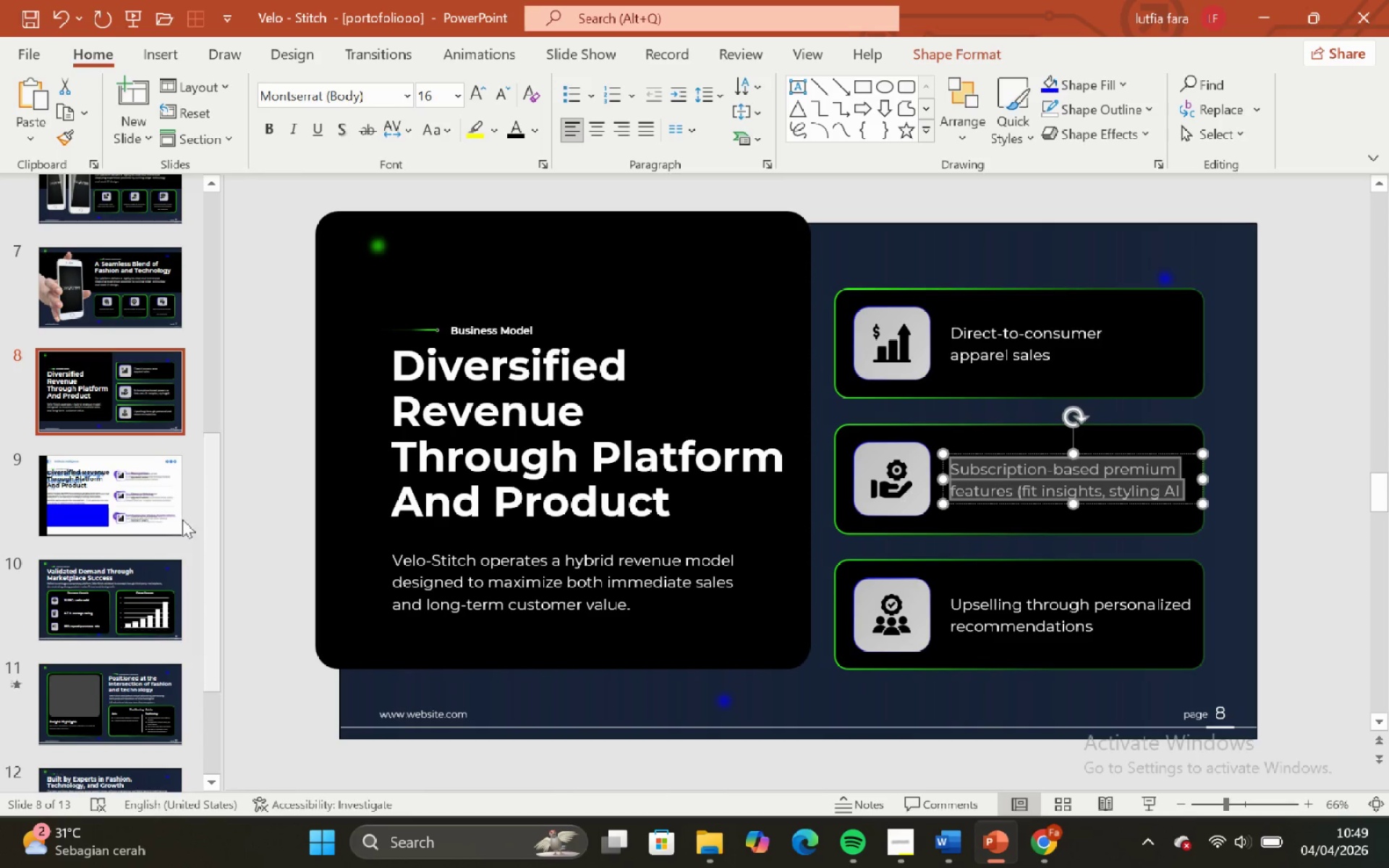 
left_click([156, 515])
 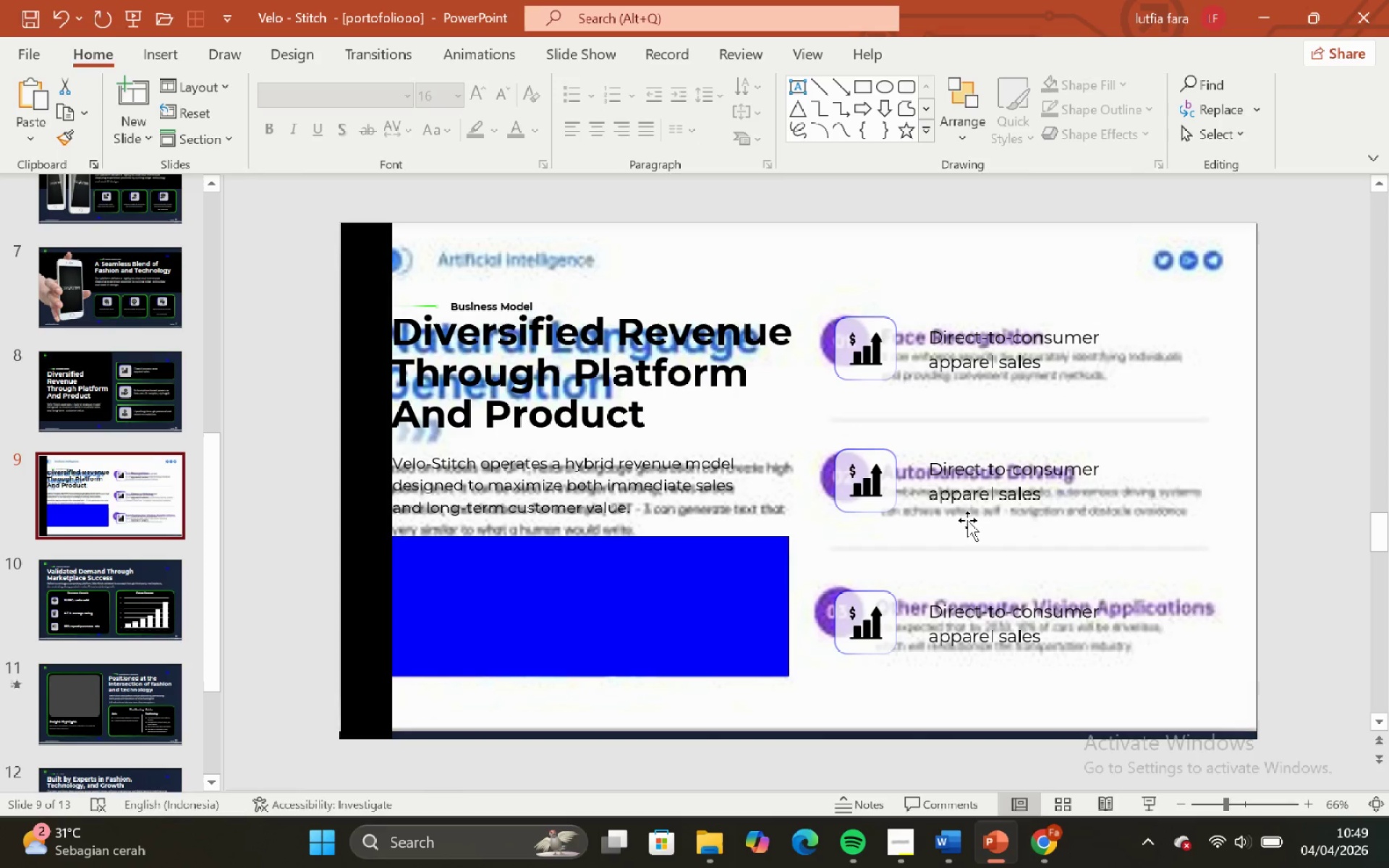 
left_click([969, 486])
 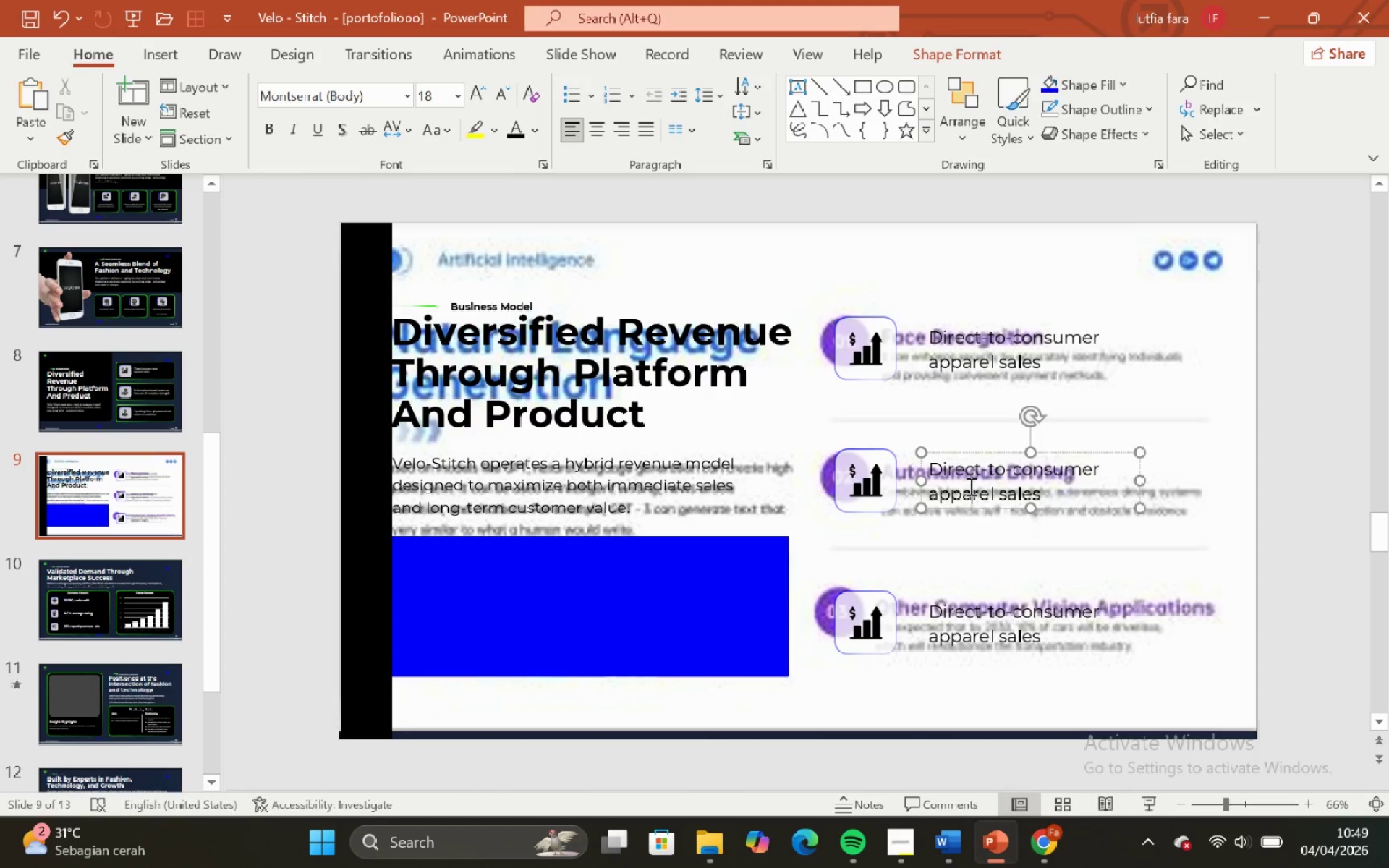 
key(Control+A)
 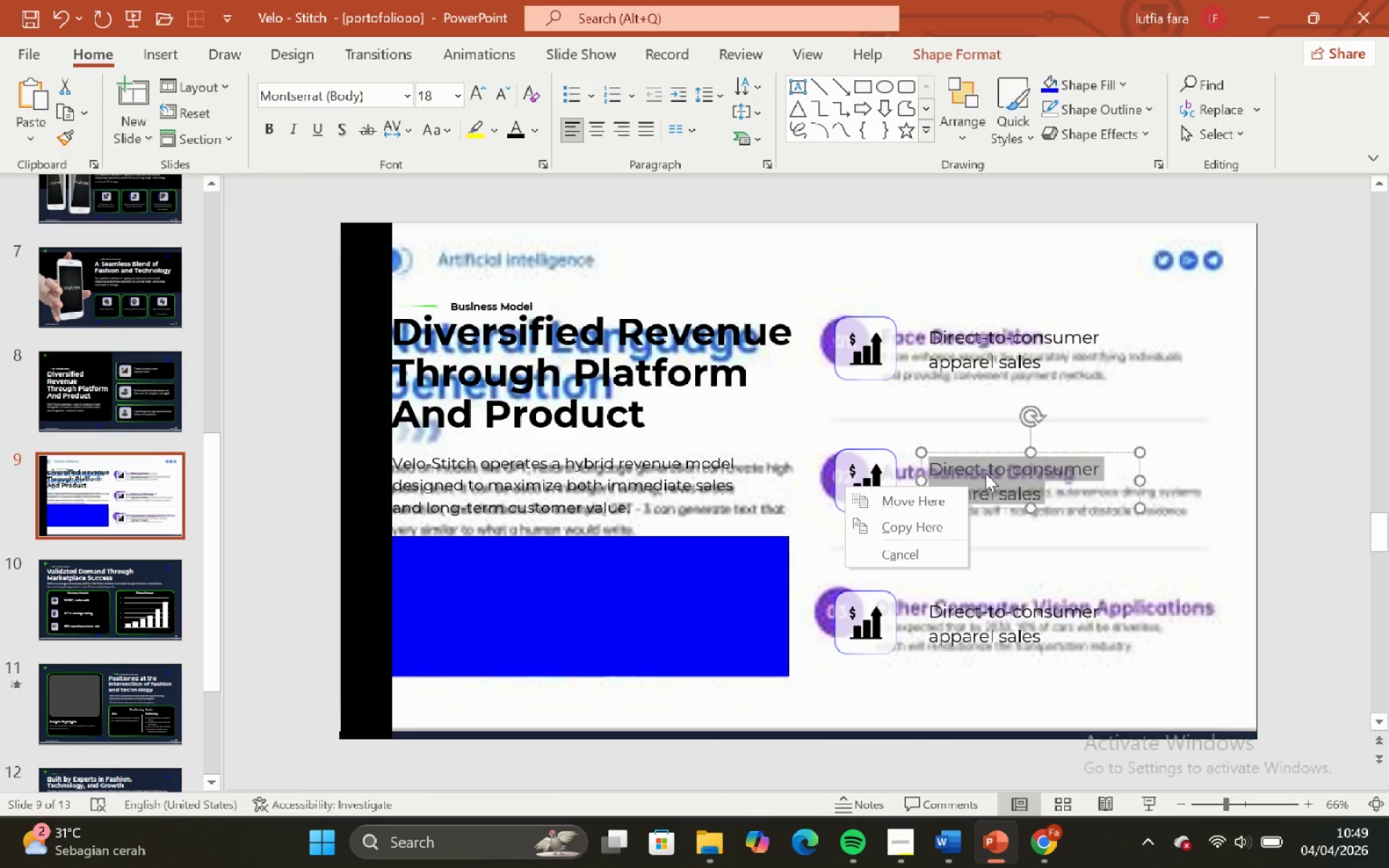 
right_click([993, 480])
 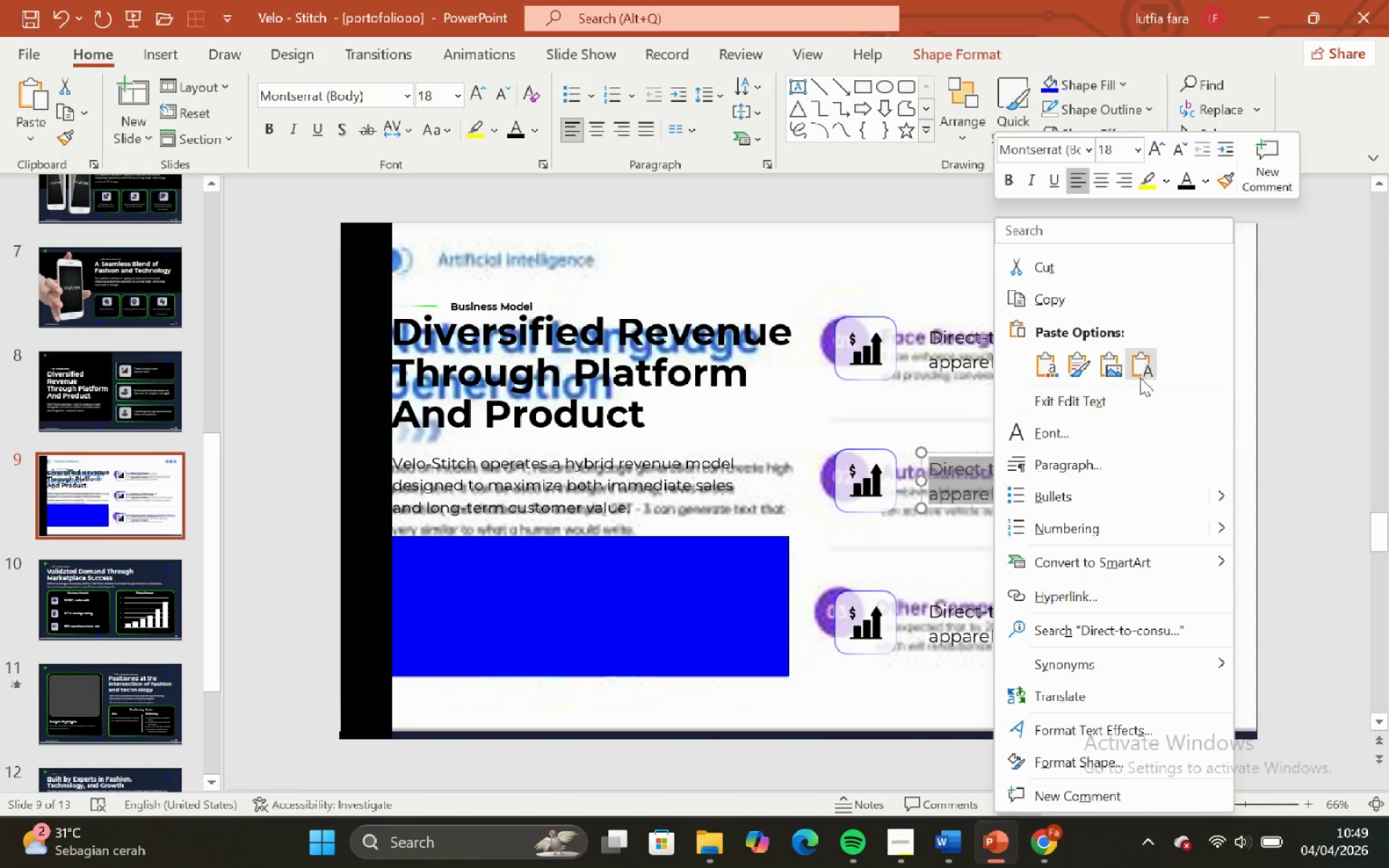 
left_click([1149, 375])
 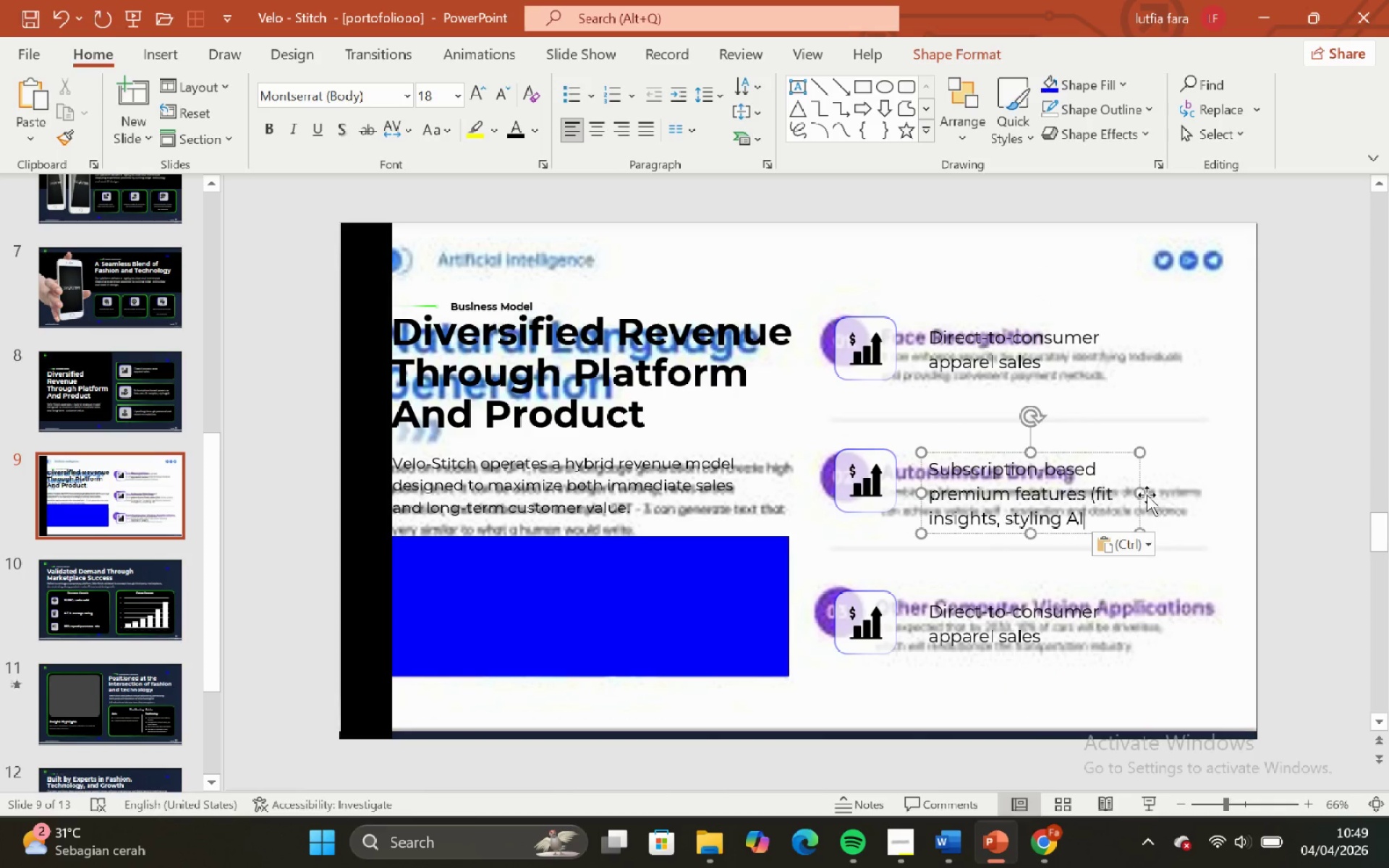 
left_click_drag(start_coordinate=[1144, 493], to_coordinate=[1213, 473])
 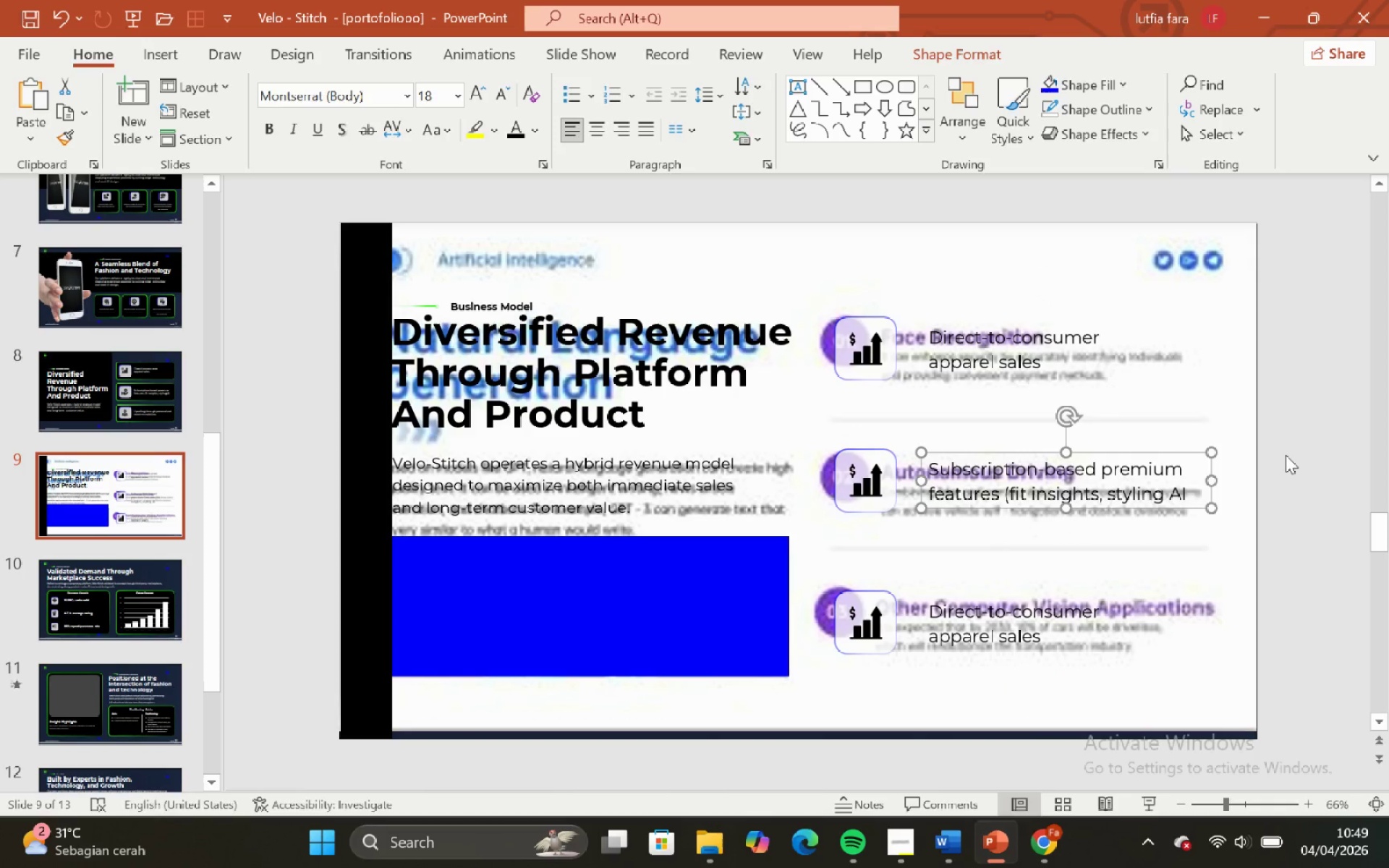 
left_click([1286, 455])
 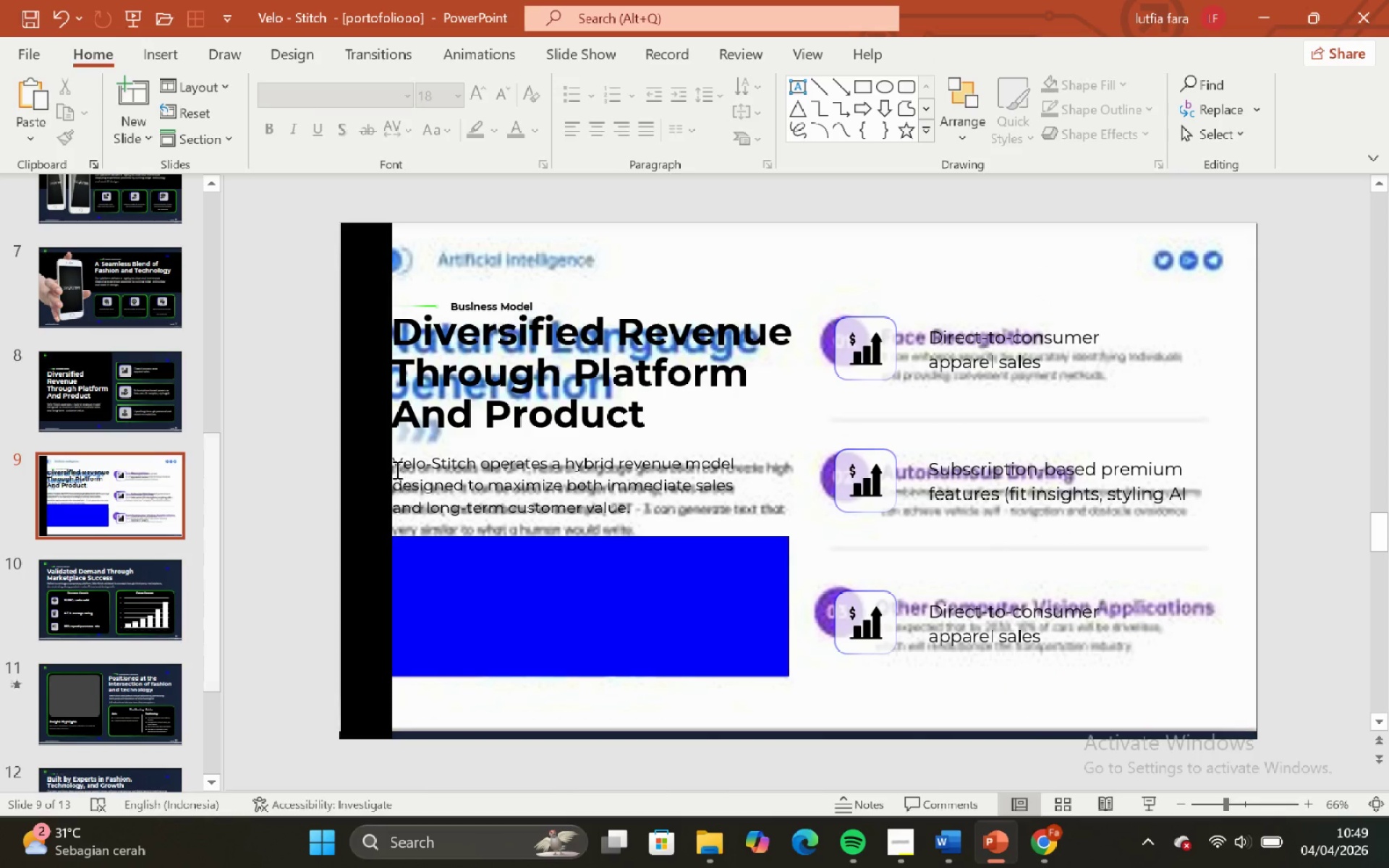 
left_click([364, 473])
 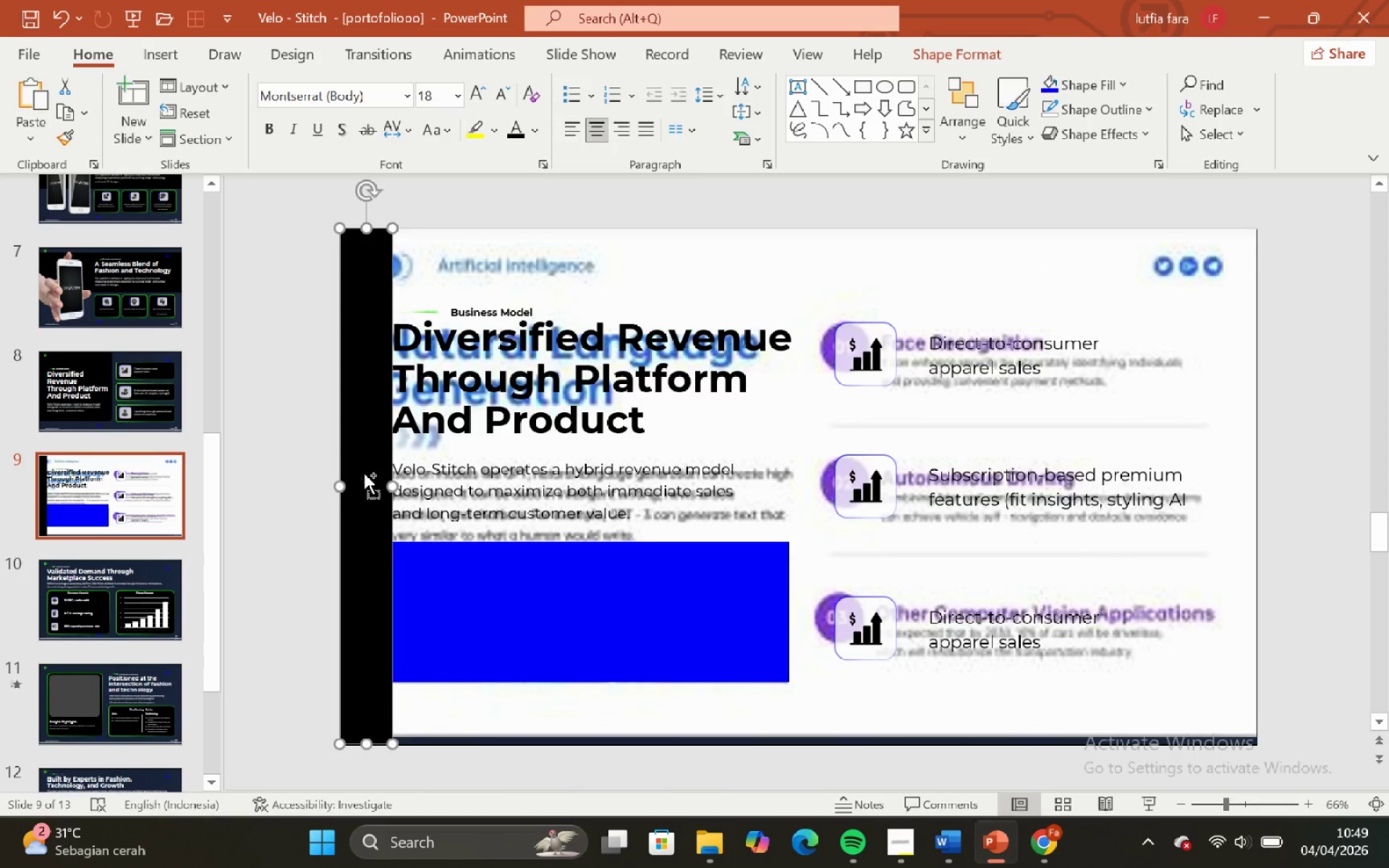 
hold_key(key=ControlLeft, duration=4.3)
hold_key(key=ShiftLeft, duration=4.17)
left_click_drag(start_coordinate=[364, 473], to_coordinate=[1230, 491])
 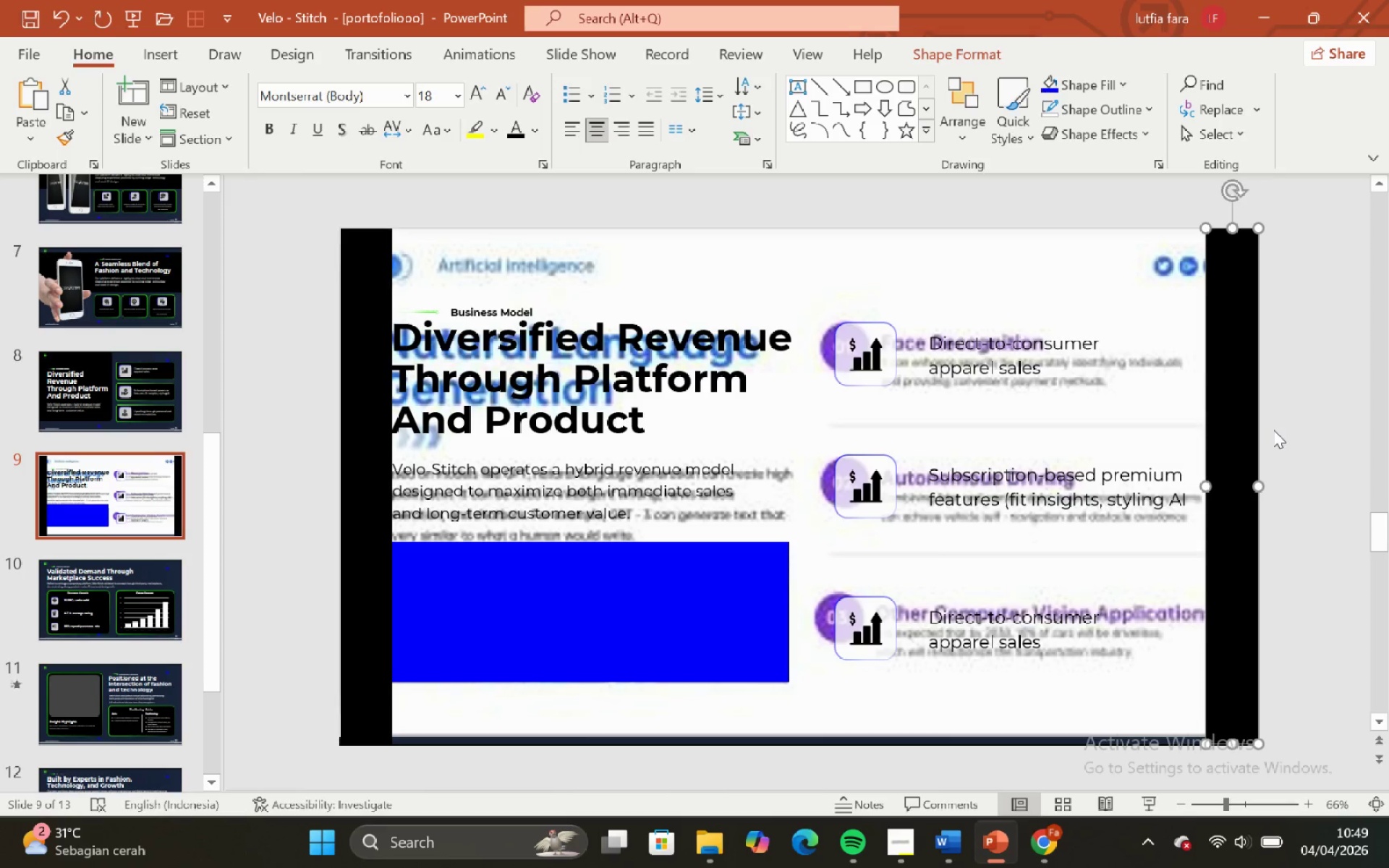 
left_click([1273, 430])
 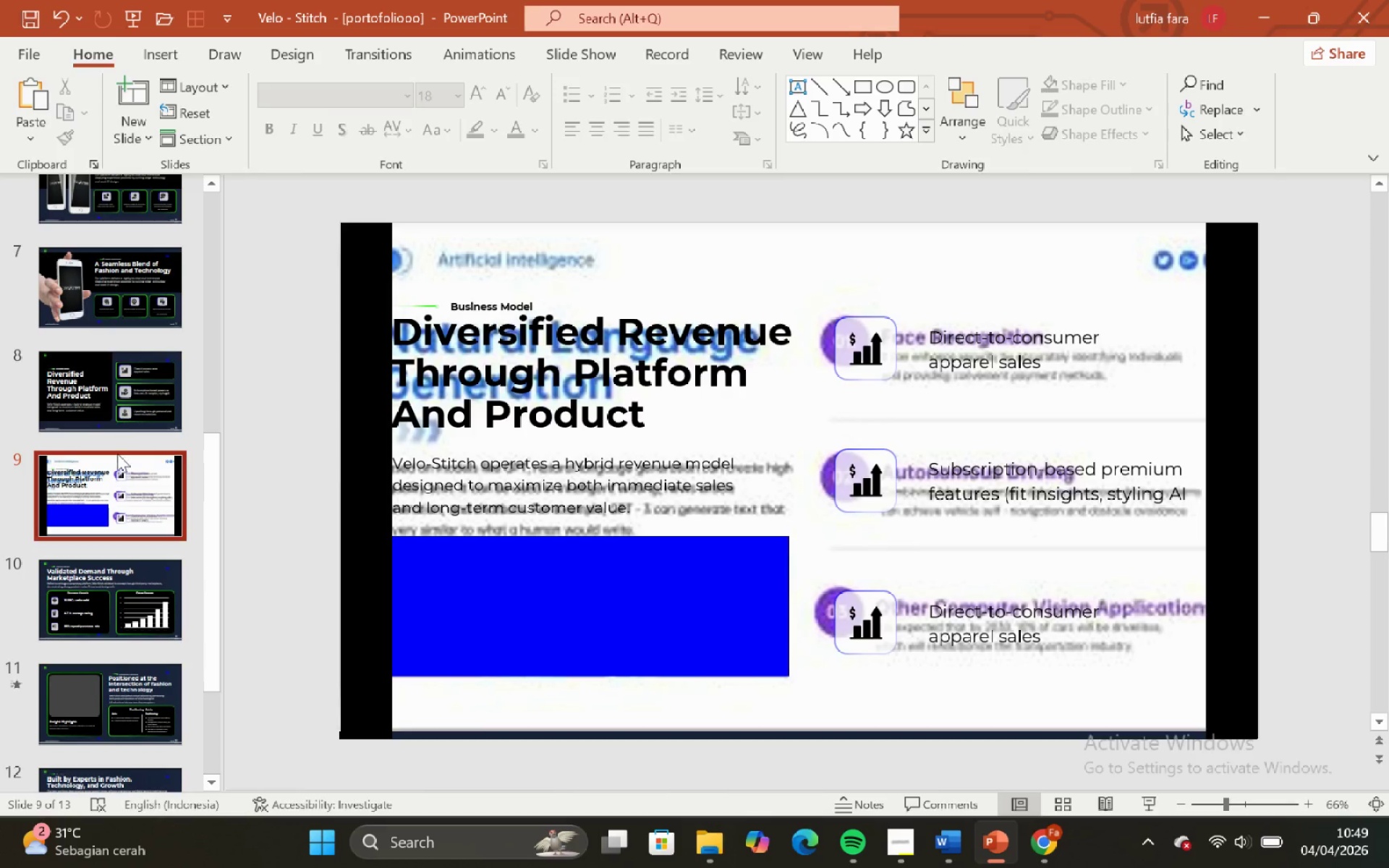 
left_click([124, 415])
 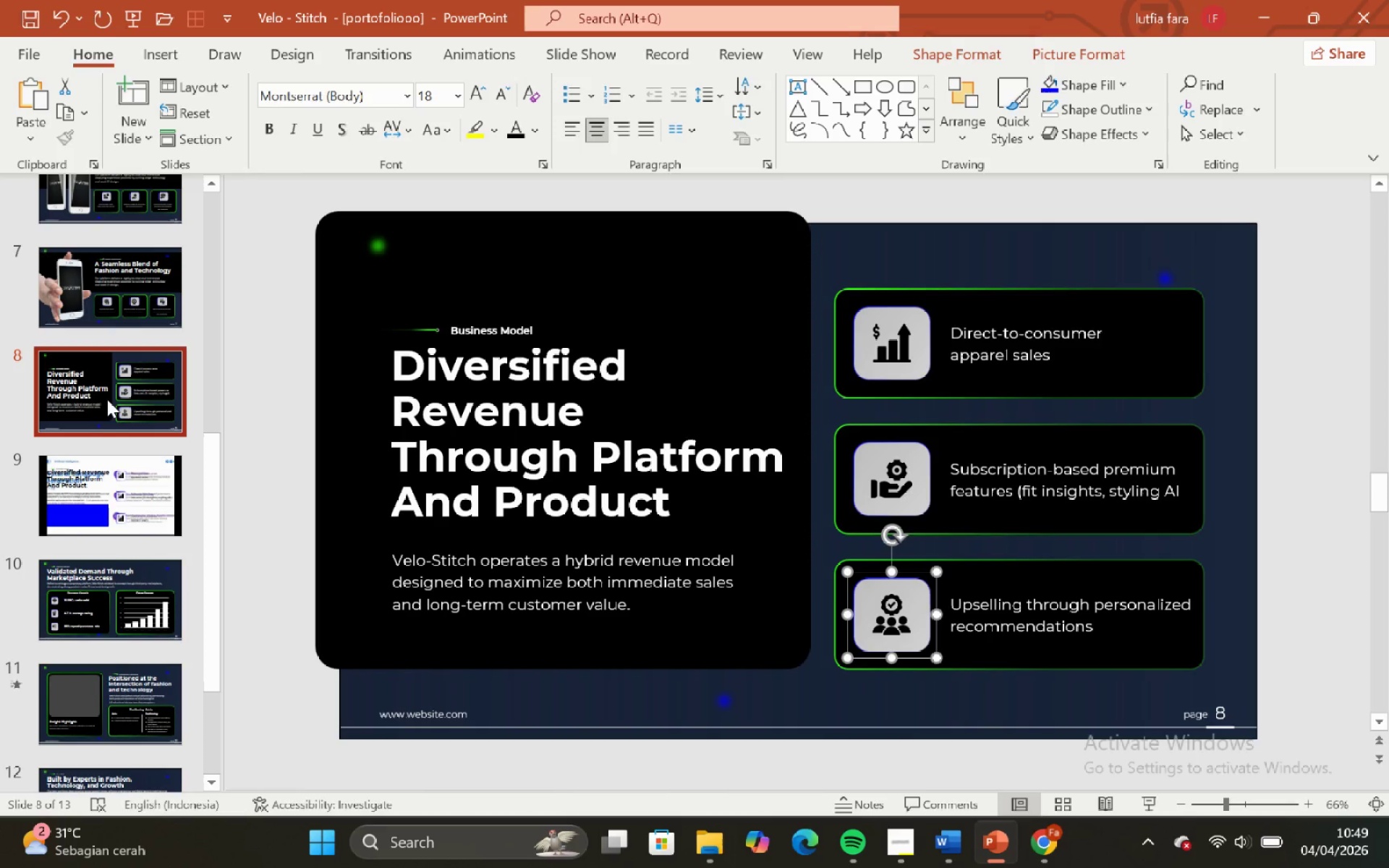 
left_click([139, 518])
 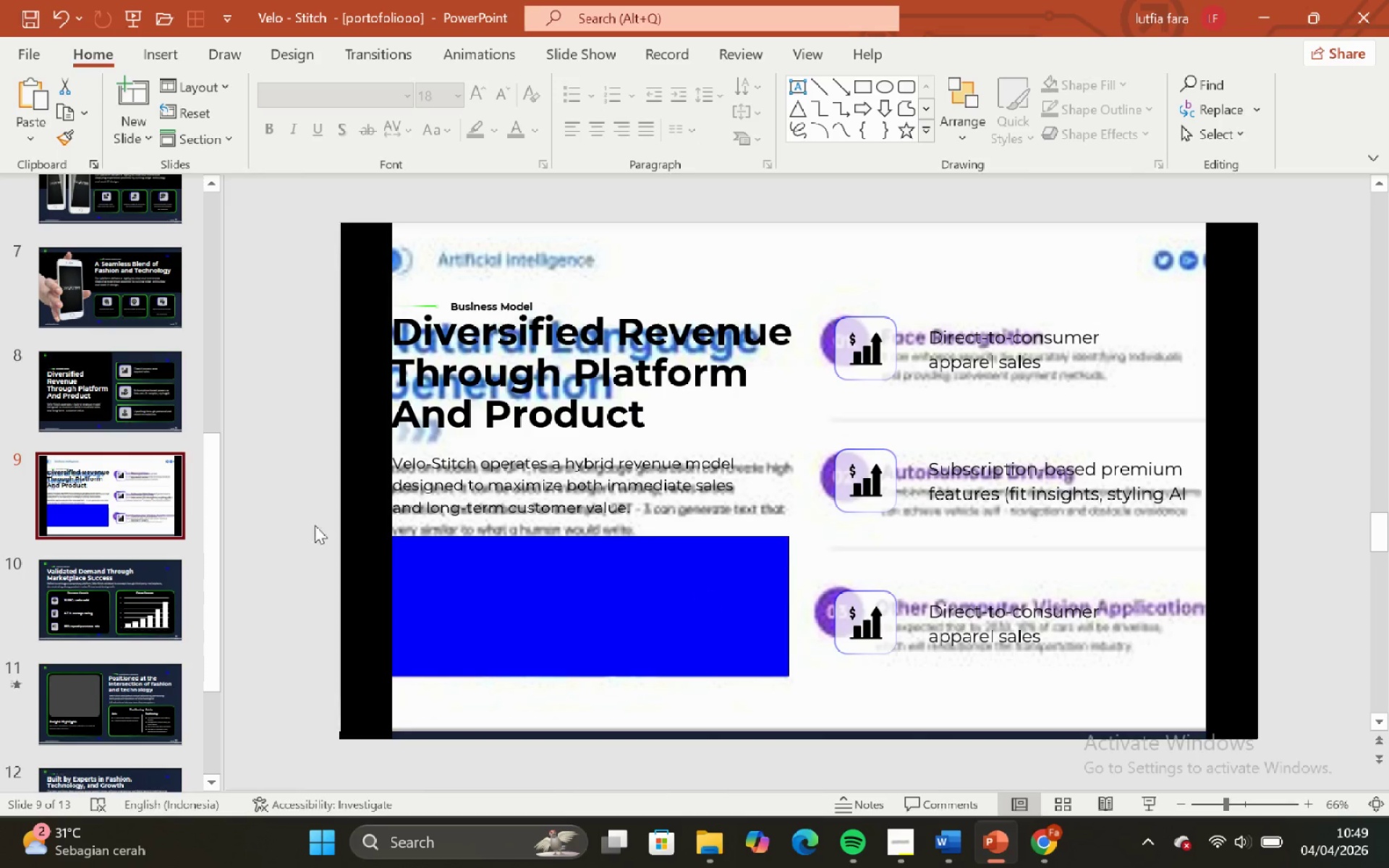 
left_click([75, 400])
 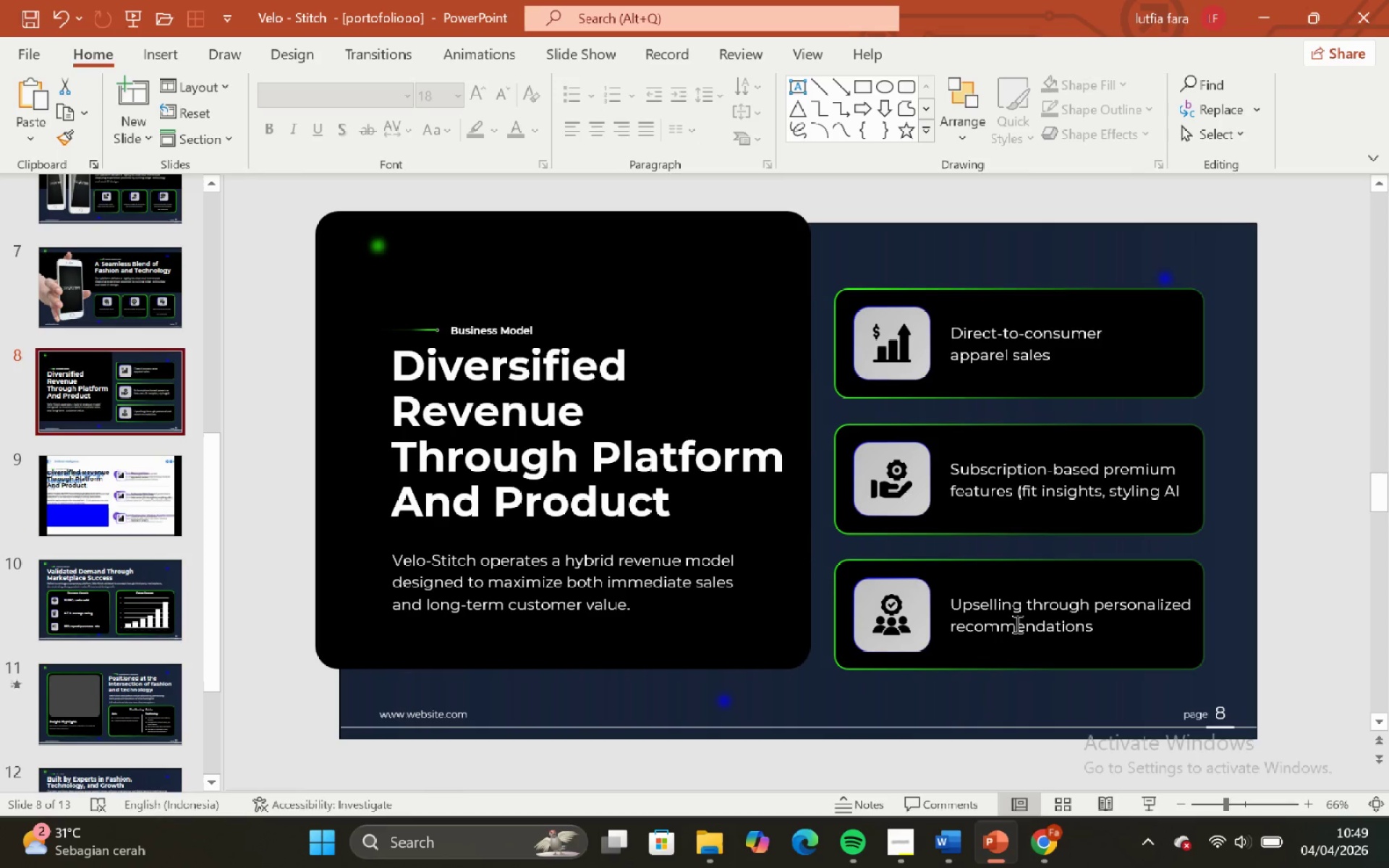 
left_click([1016, 624])
 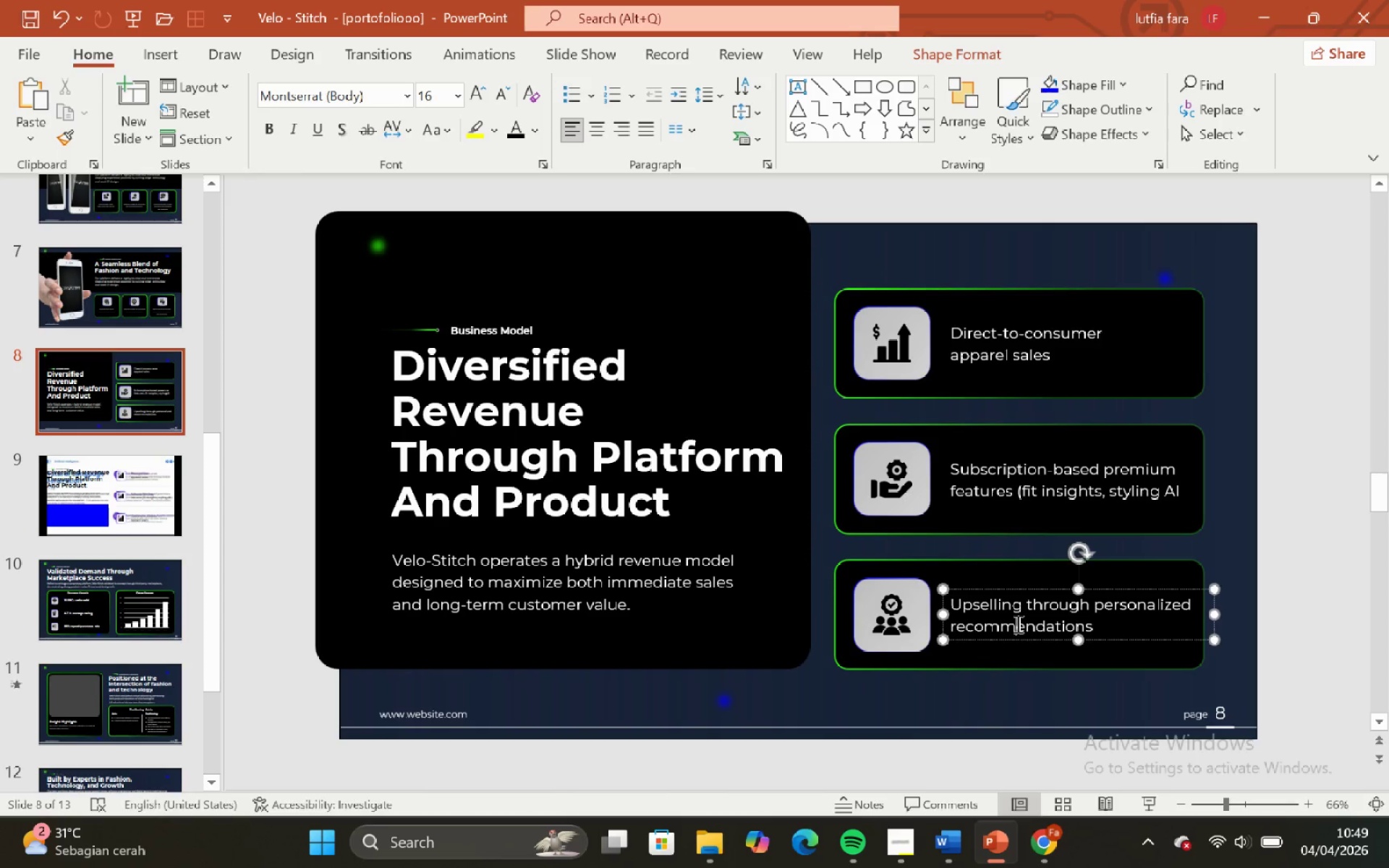 
key(Control+A)
 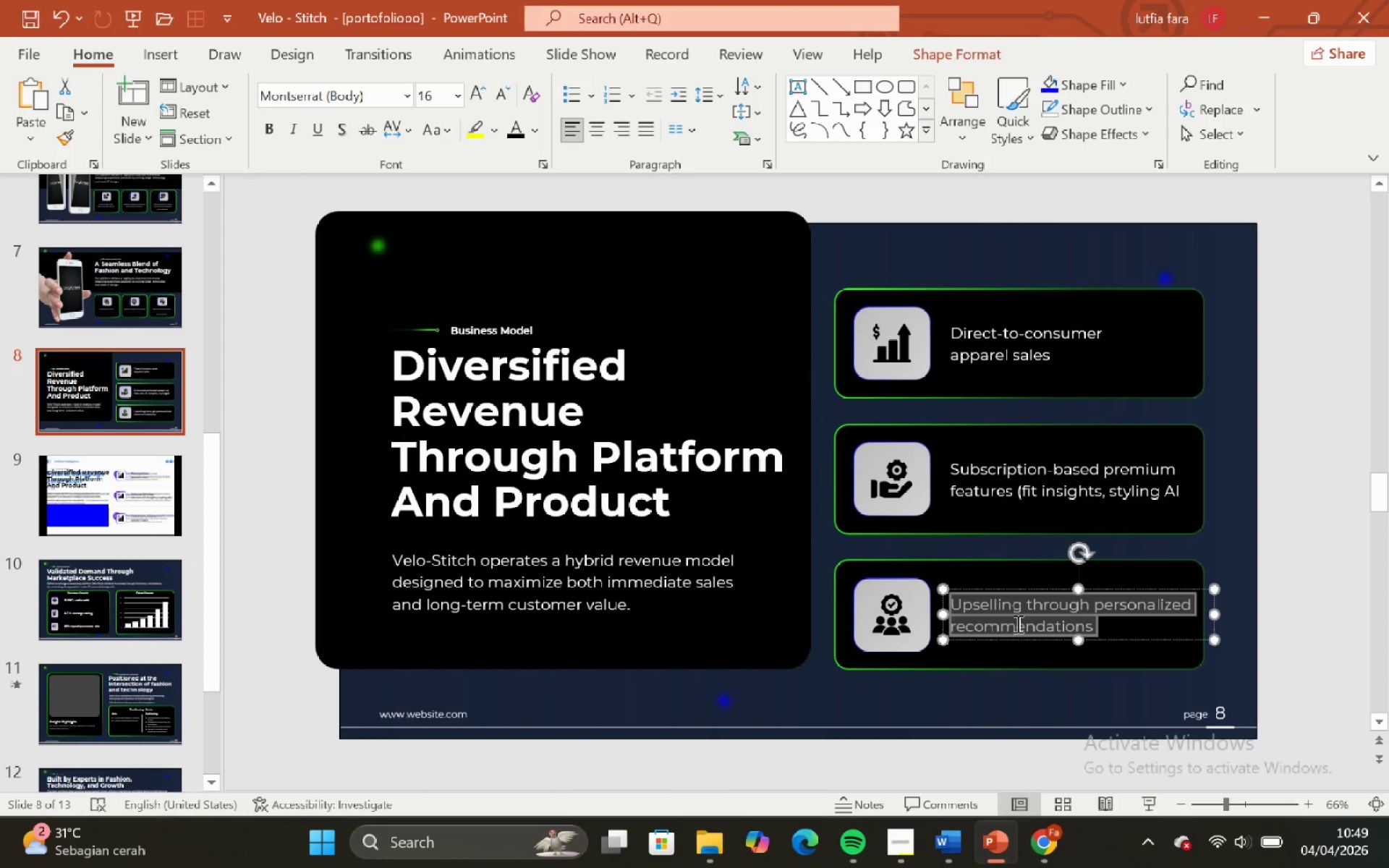 
key(Control+C)
 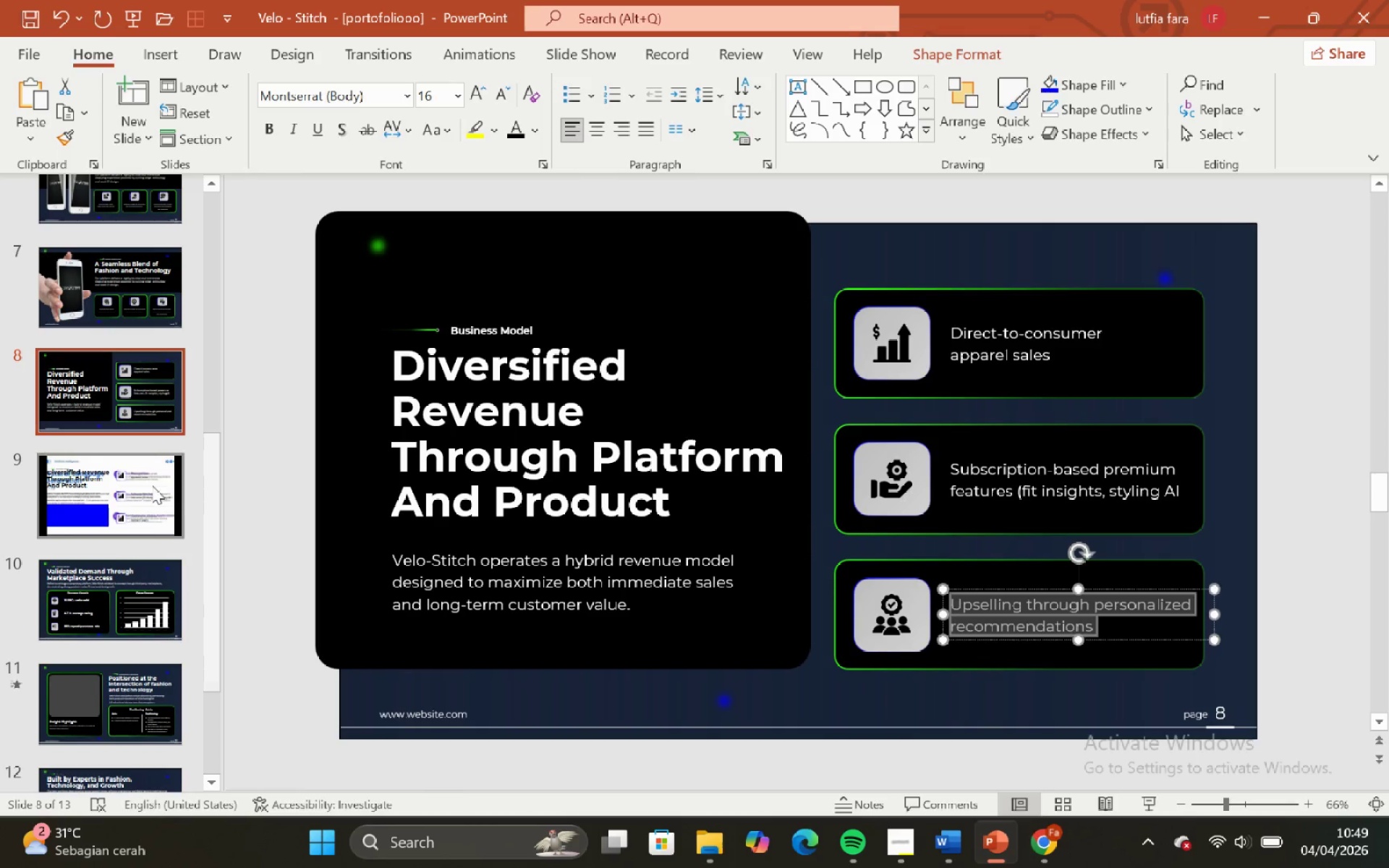 
left_click([152, 485])
 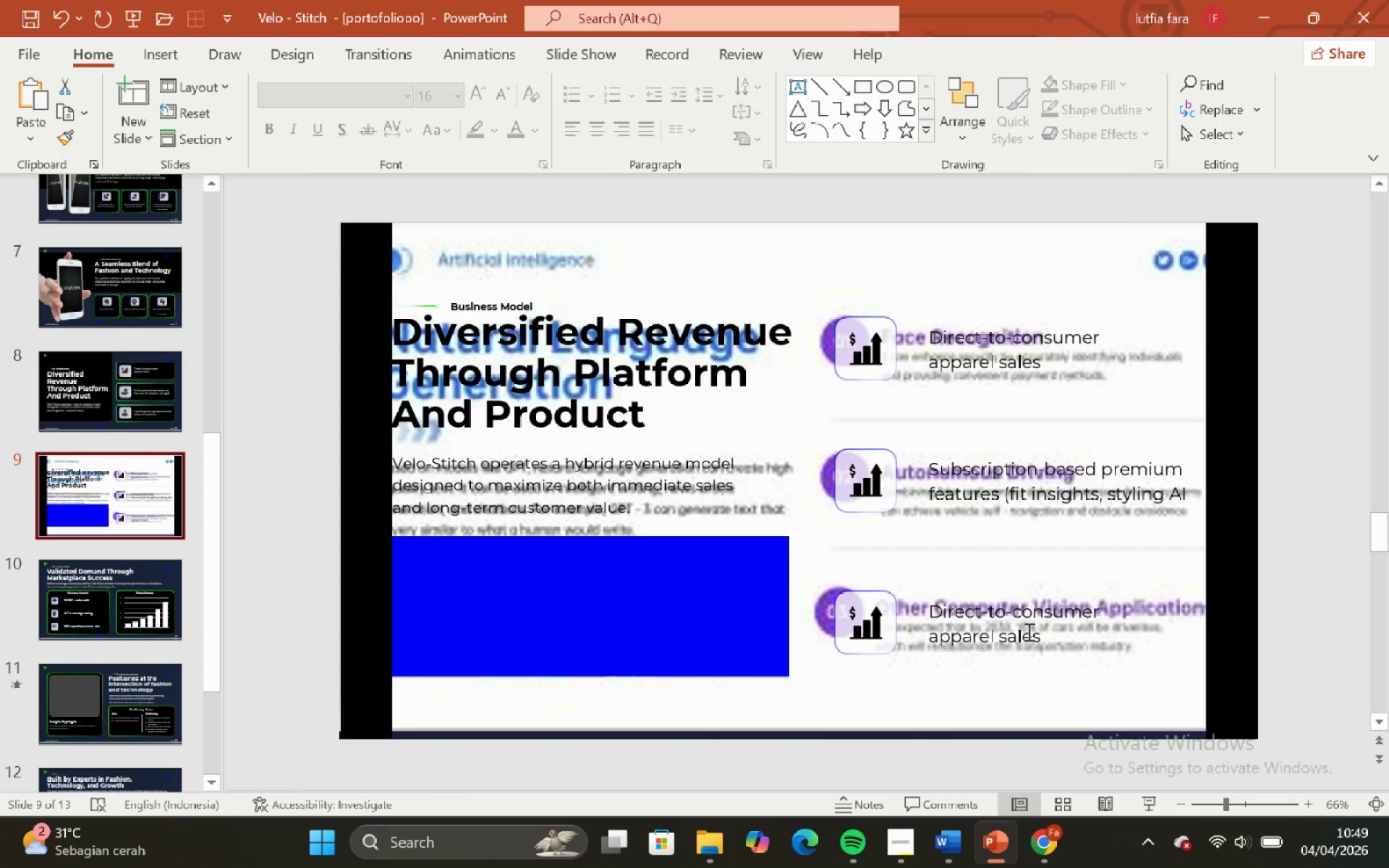 
left_click([1003, 617])
 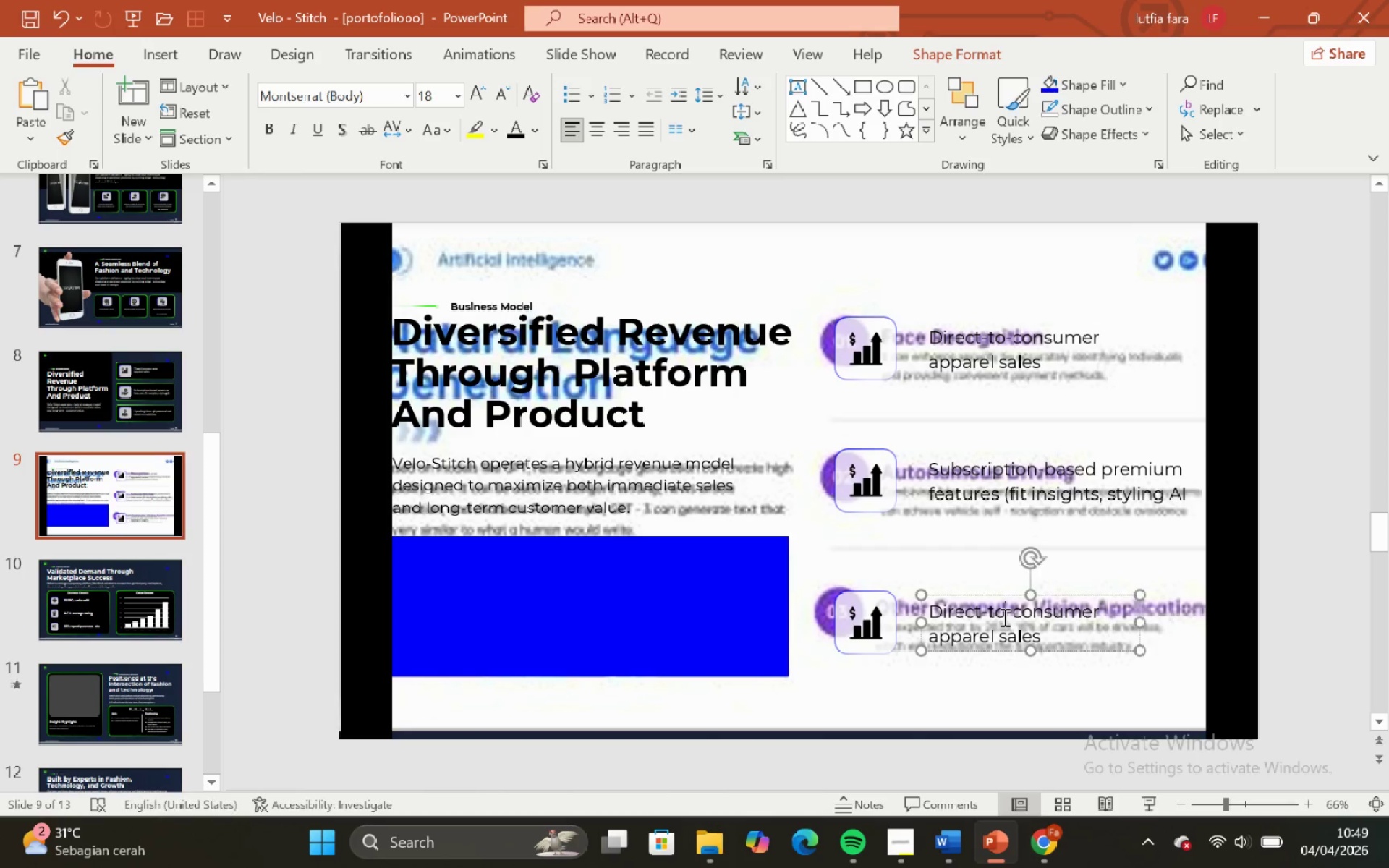 
key(Control+A)
 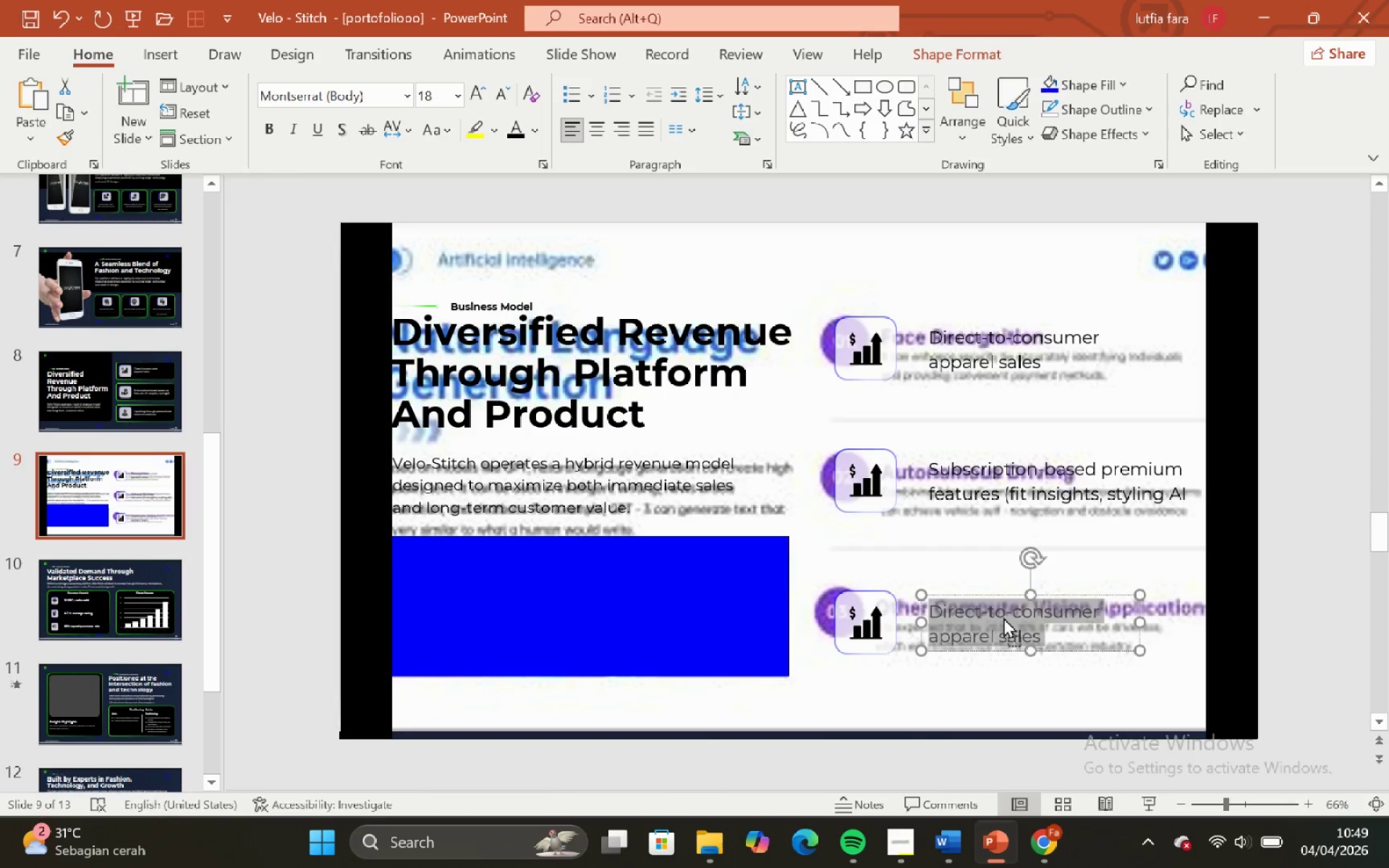 
right_click([1003, 617])
 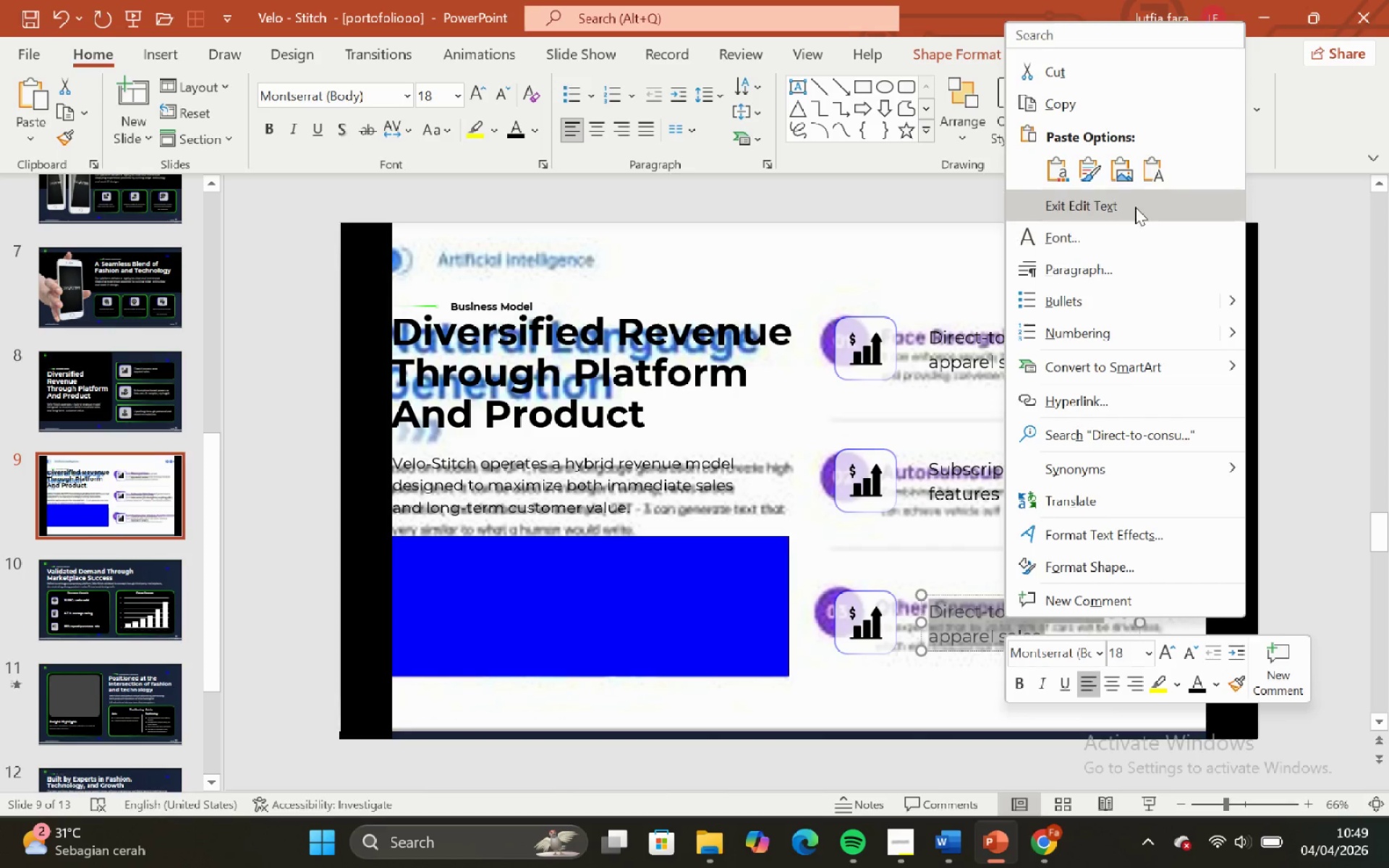 
left_click([1151, 165])
 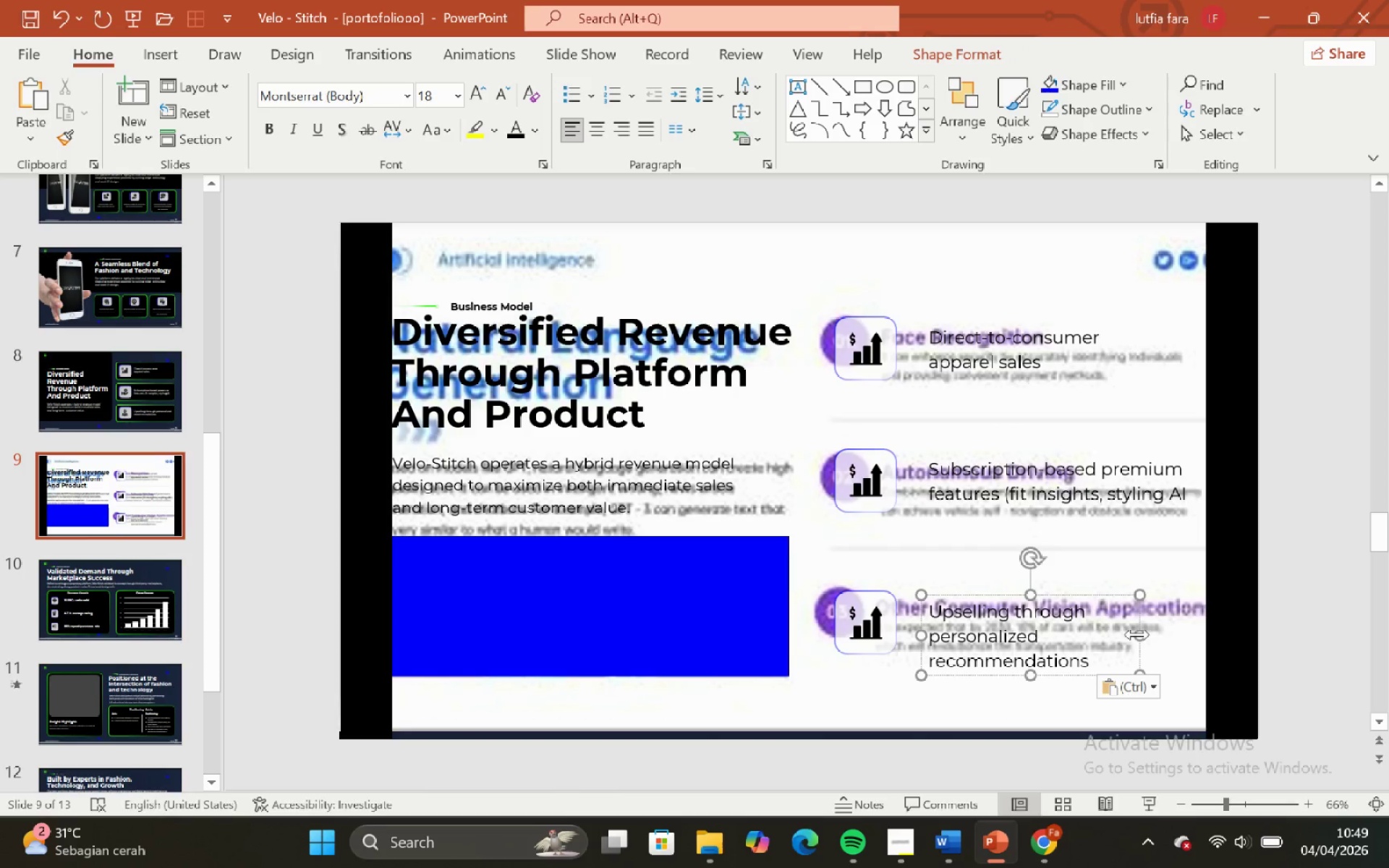 
left_click_drag(start_coordinate=[1137, 634], to_coordinate=[1221, 618])
 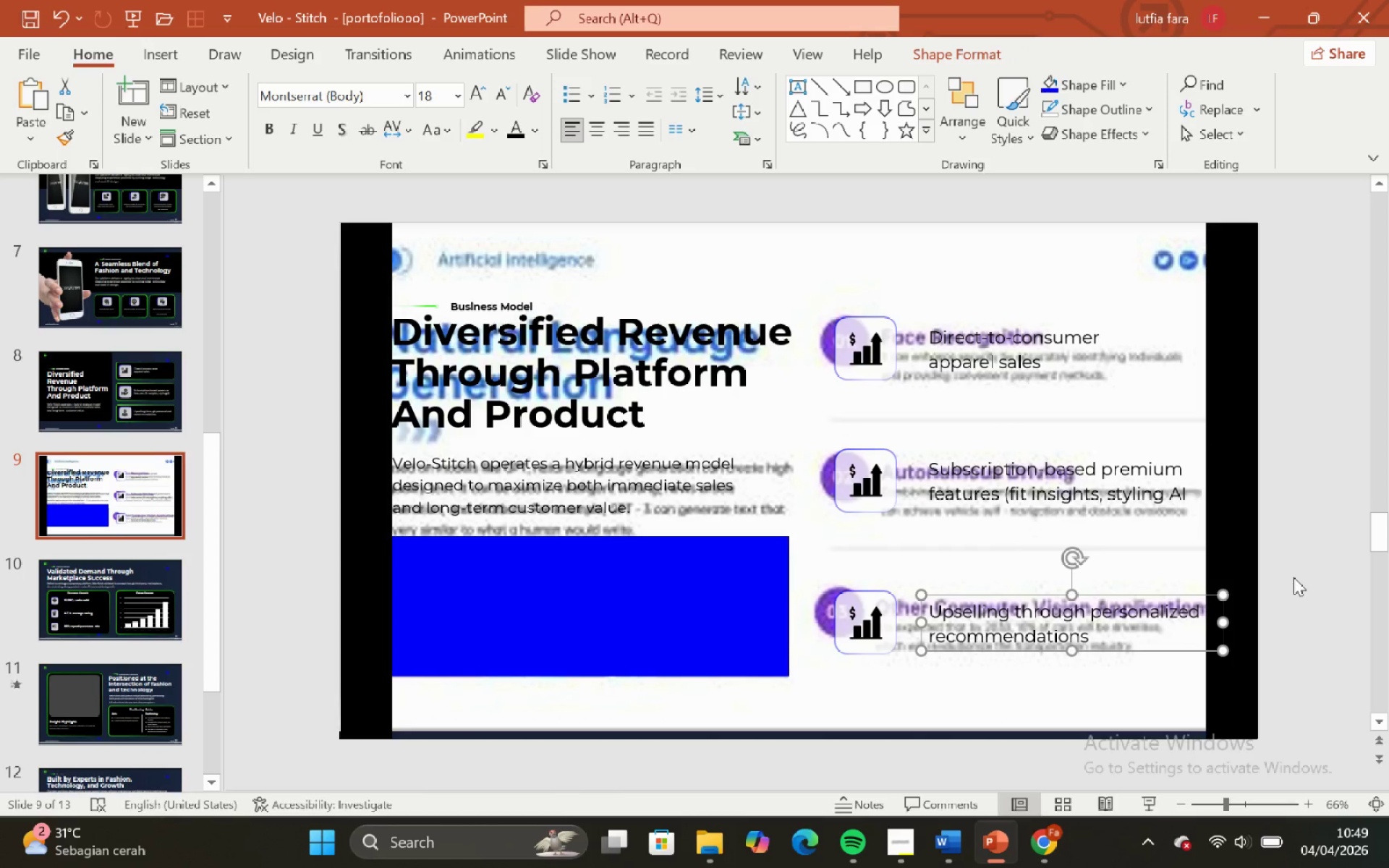 
left_click([1294, 577])
 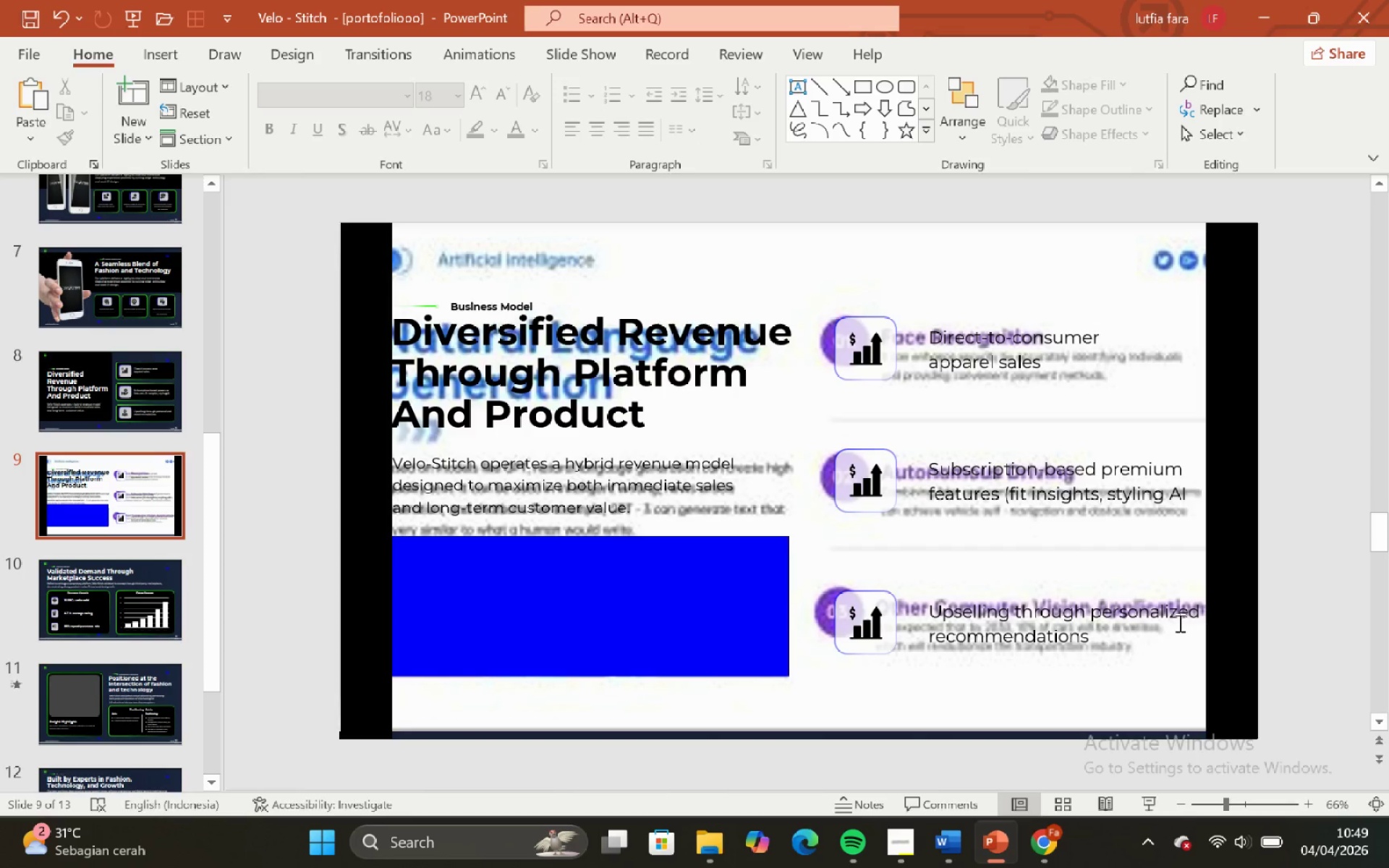 
left_click([1093, 496])
 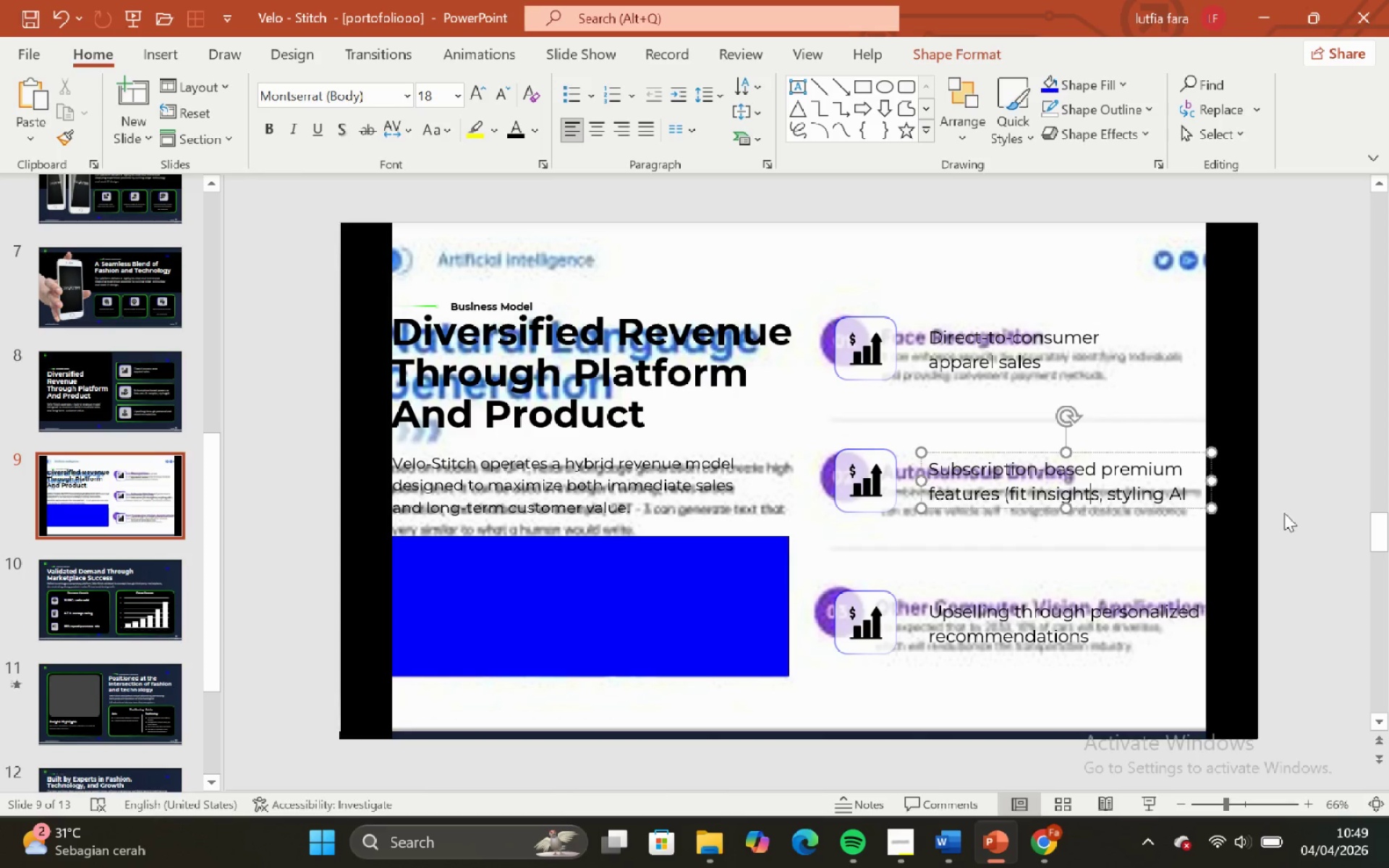 
left_click([1284, 510])
 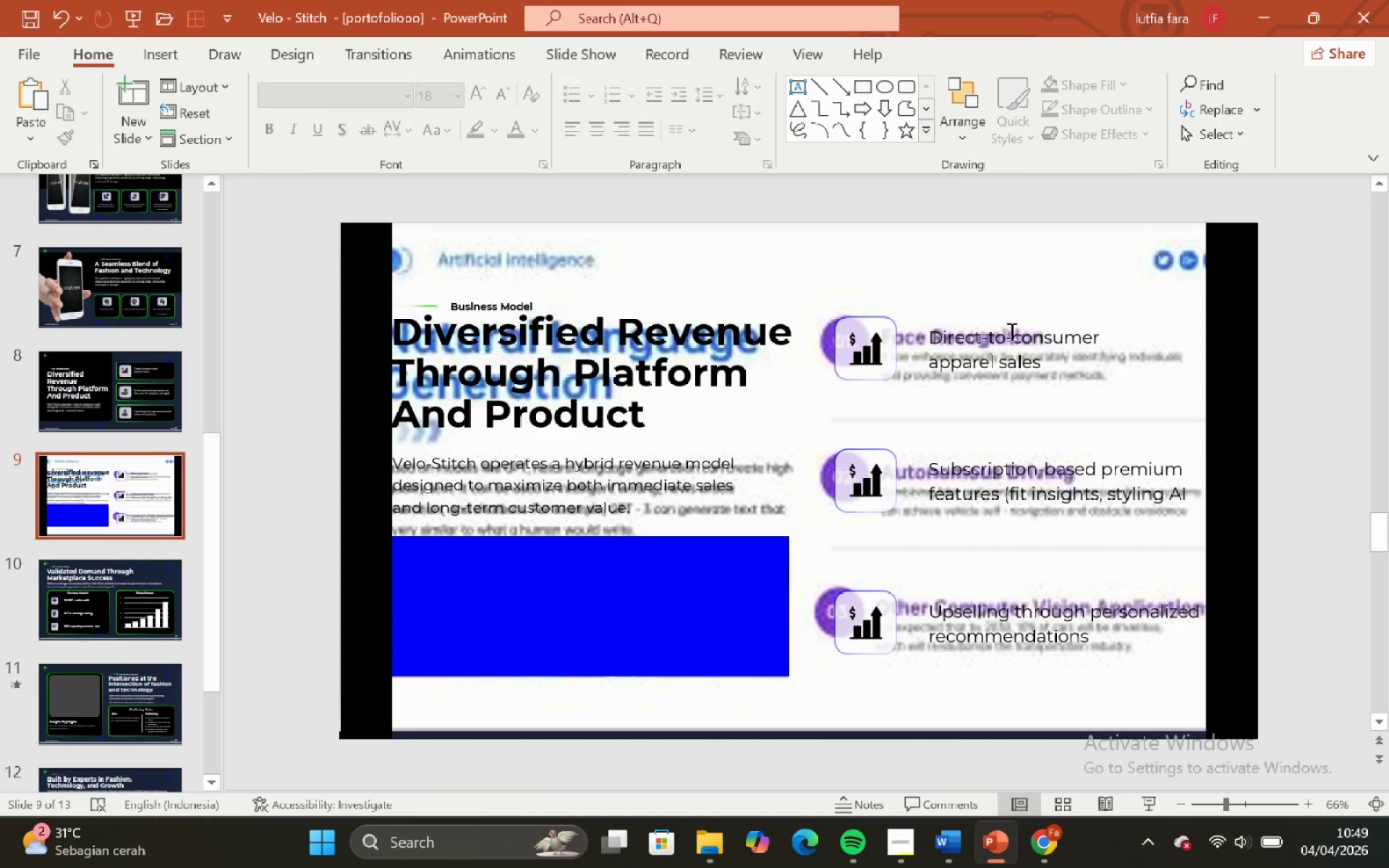 
left_click([1010, 331])
 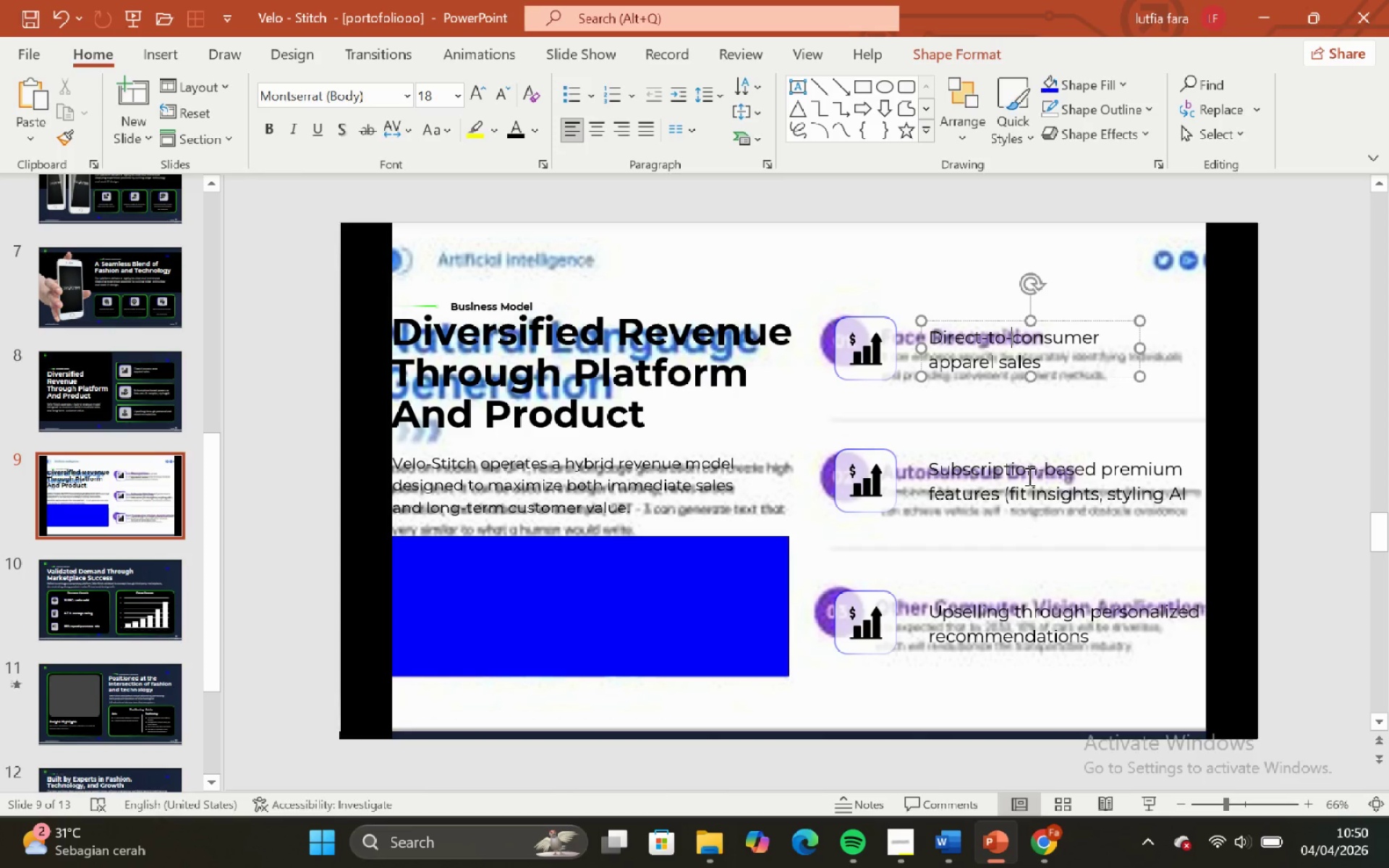 
hold_key(key=ShiftLeft, duration=0.41)
left_click([1028, 476])
 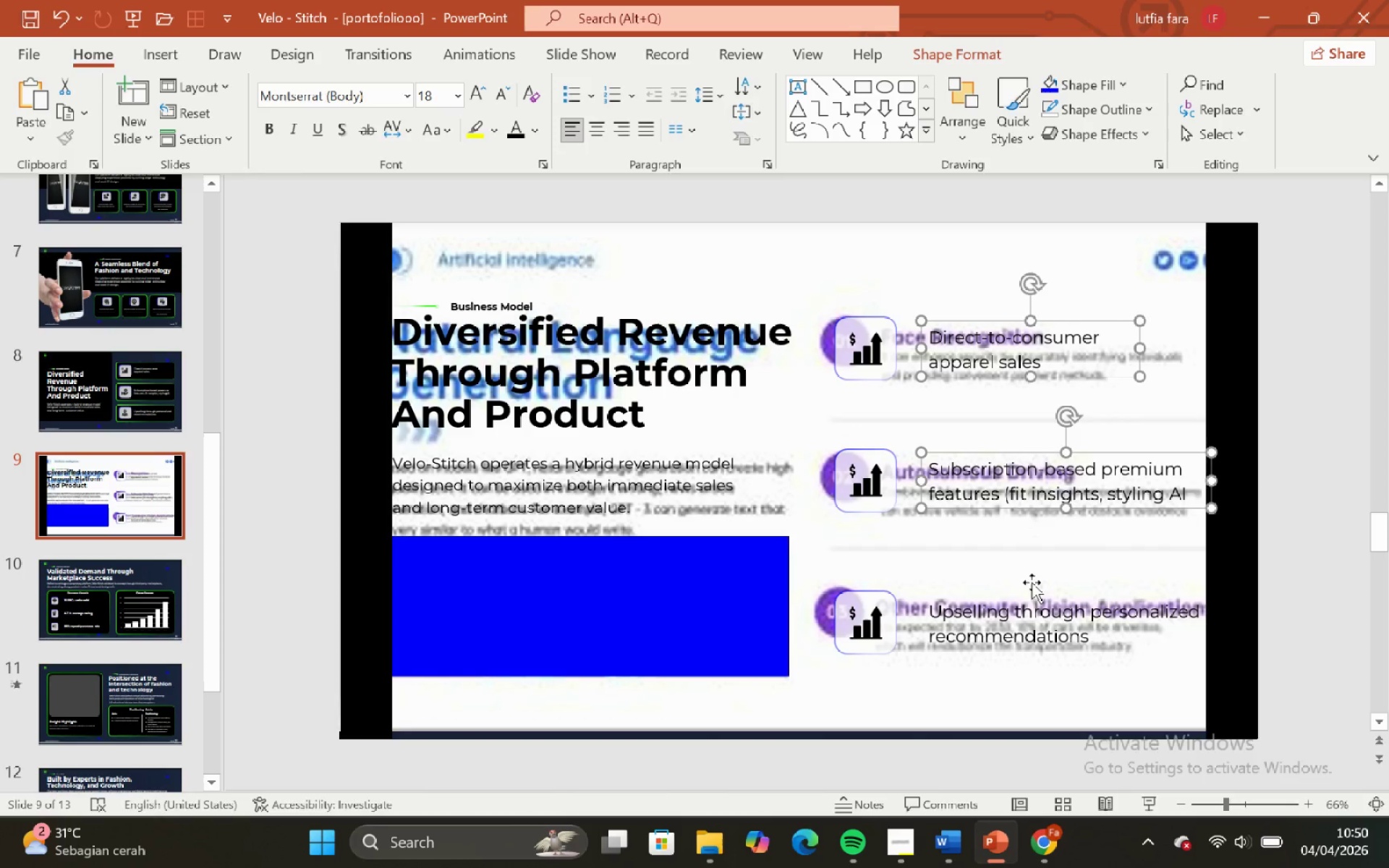 
hold_key(key=ShiftLeft, duration=0.44)
left_click([1025, 609])
 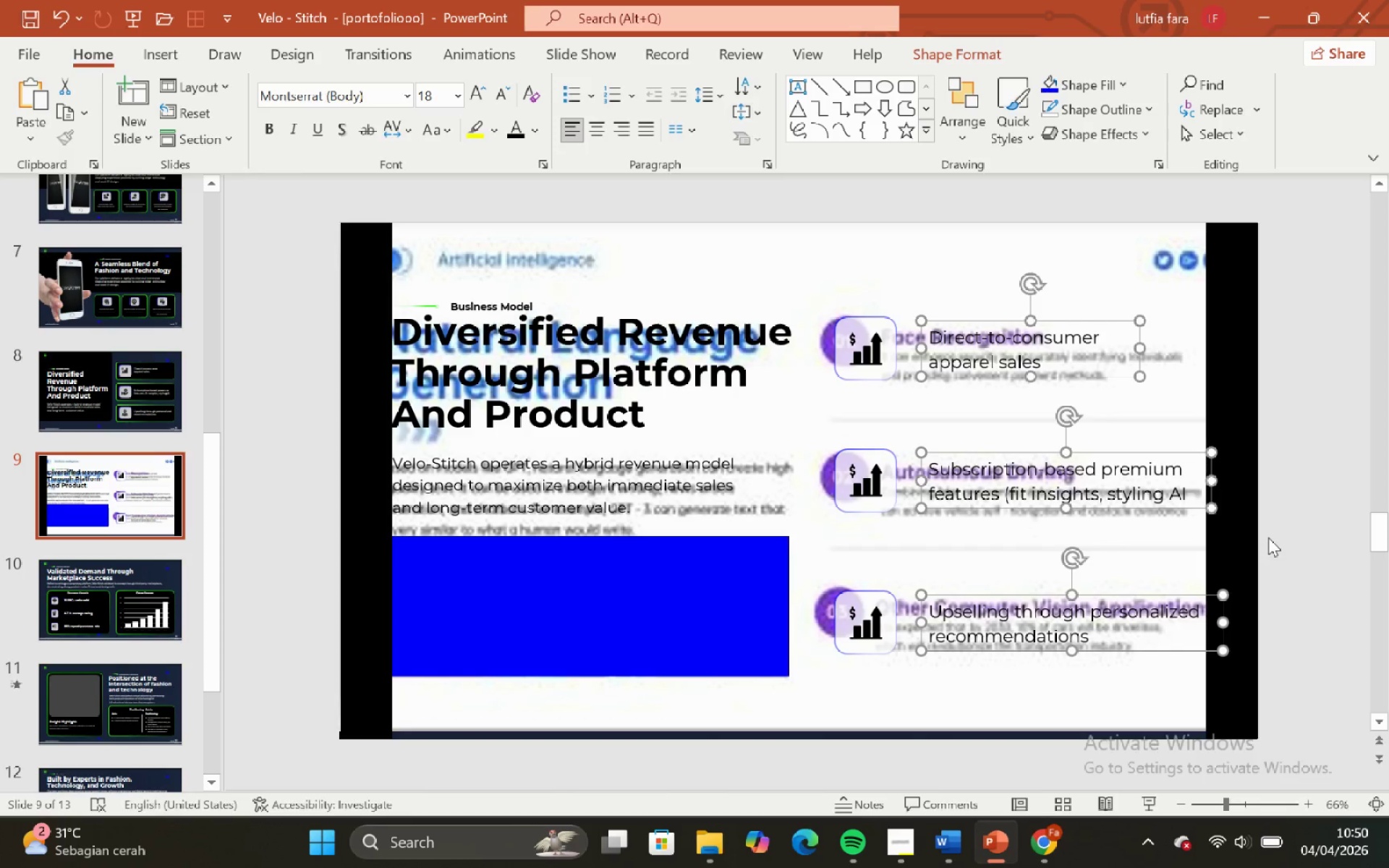 
left_click([1269, 537])
 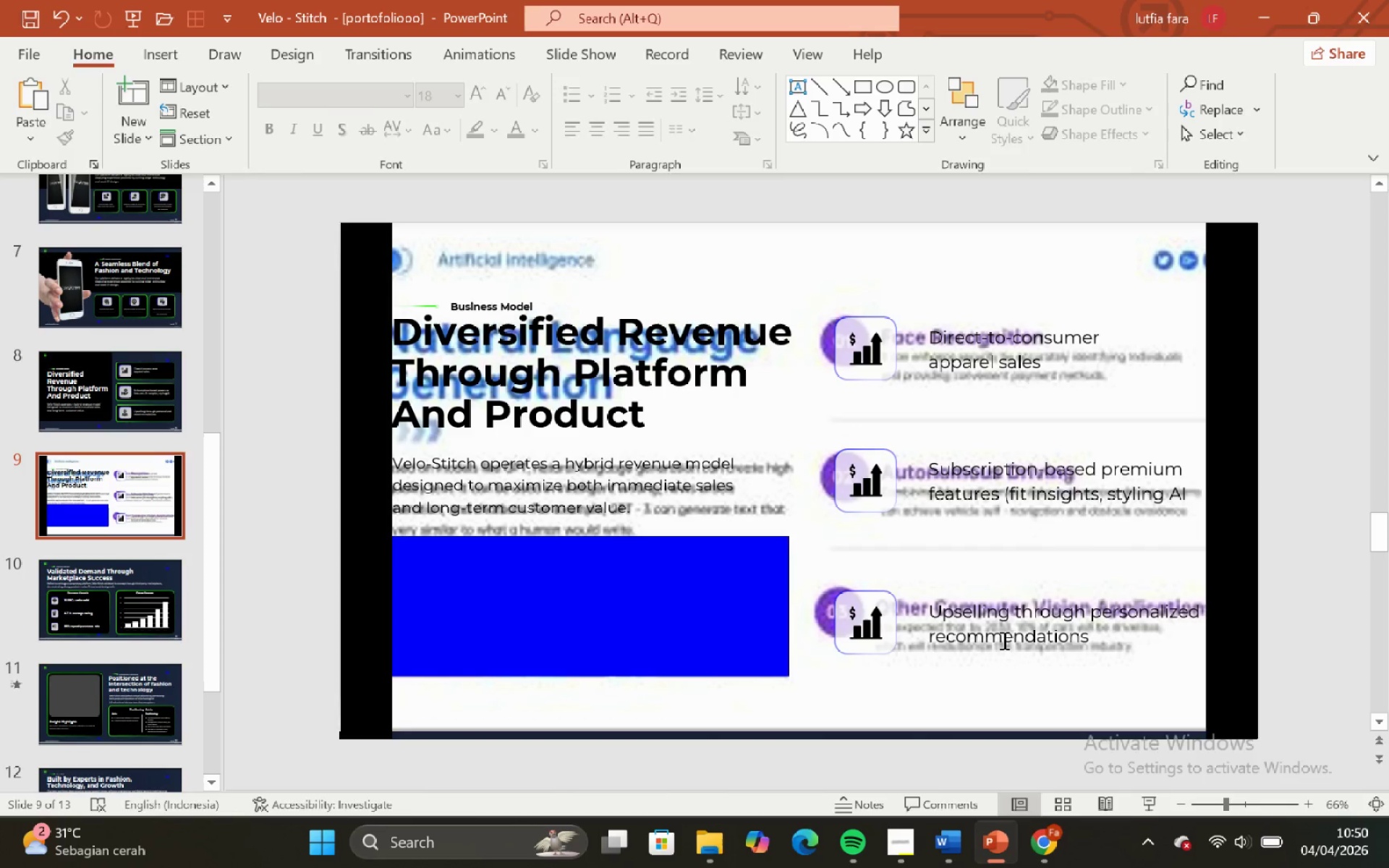 
left_click([1003, 639])
 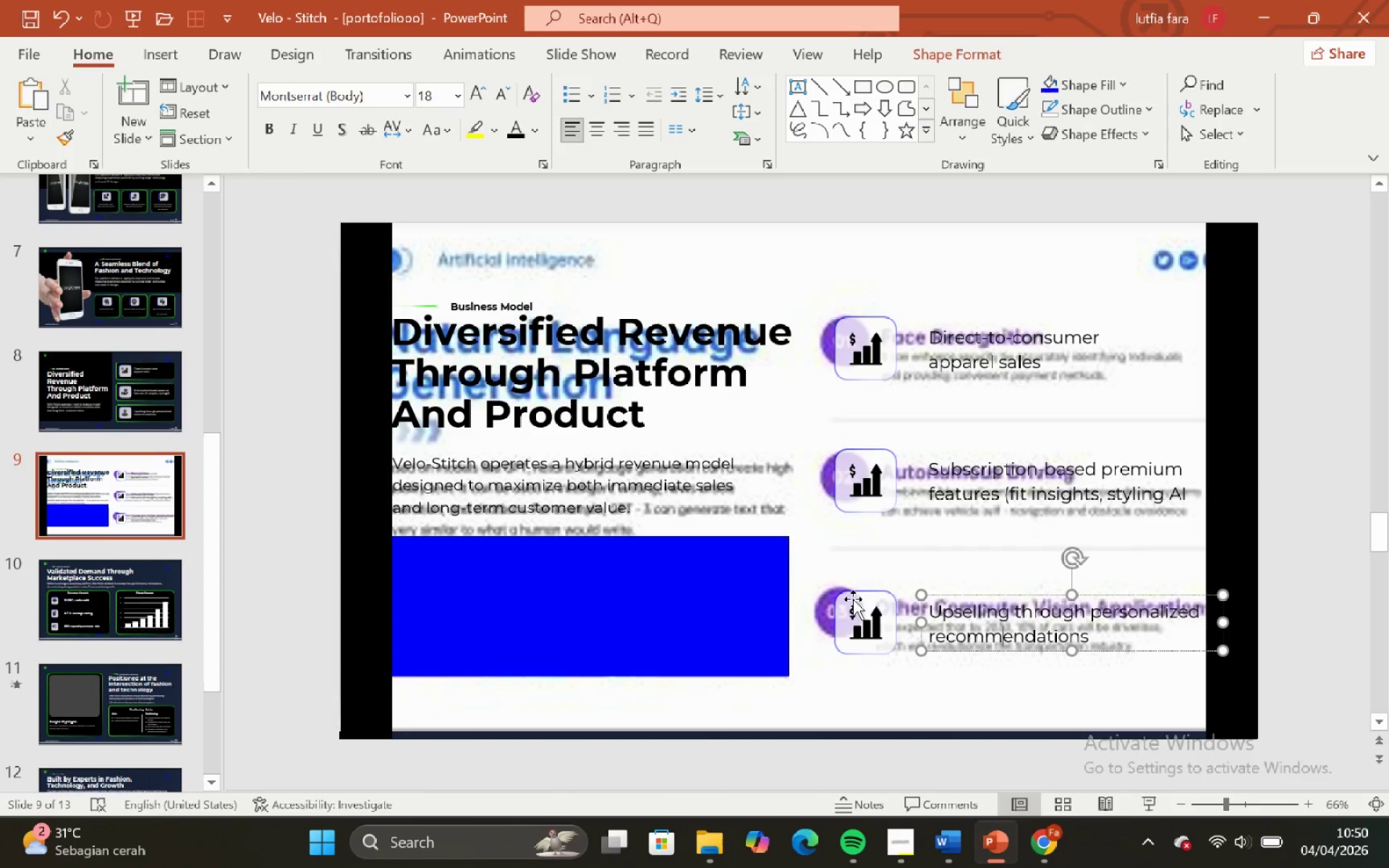 
left_click([853, 599])
 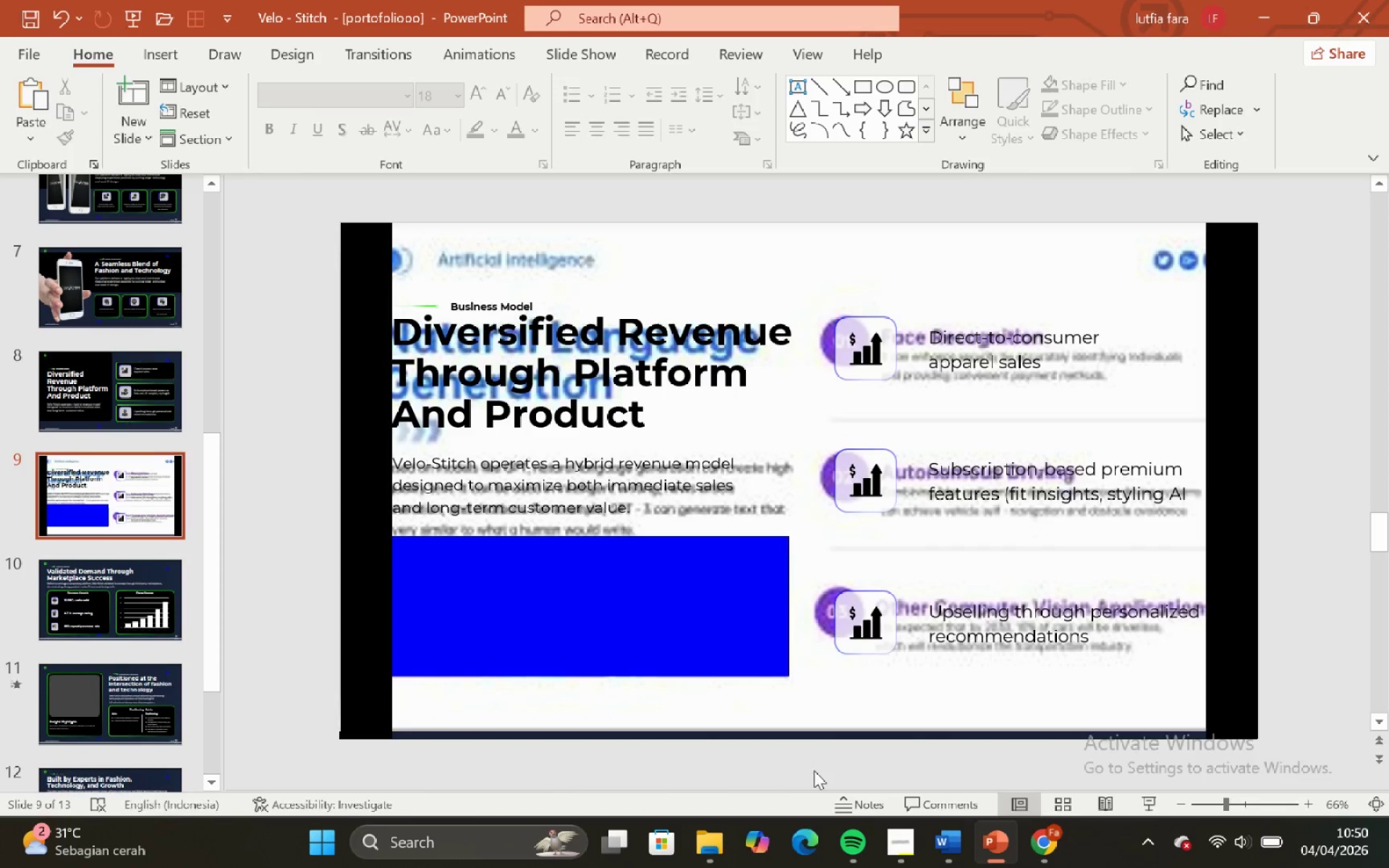 
left_click_drag(start_coordinate=[805, 760], to_coordinate=[900, 491])
 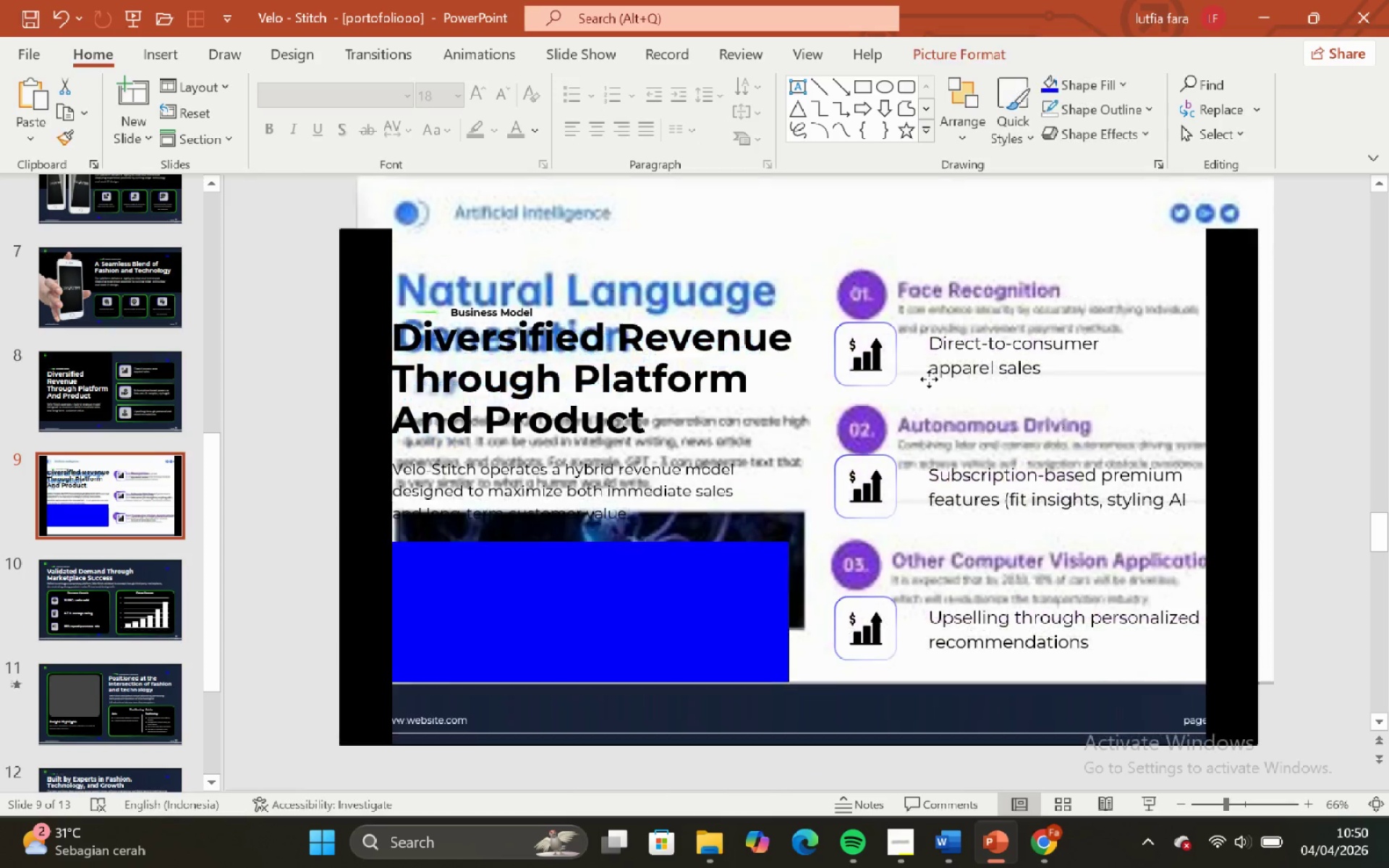 
left_click_drag(start_coordinate=[909, 446], to_coordinate=[946, 288])
 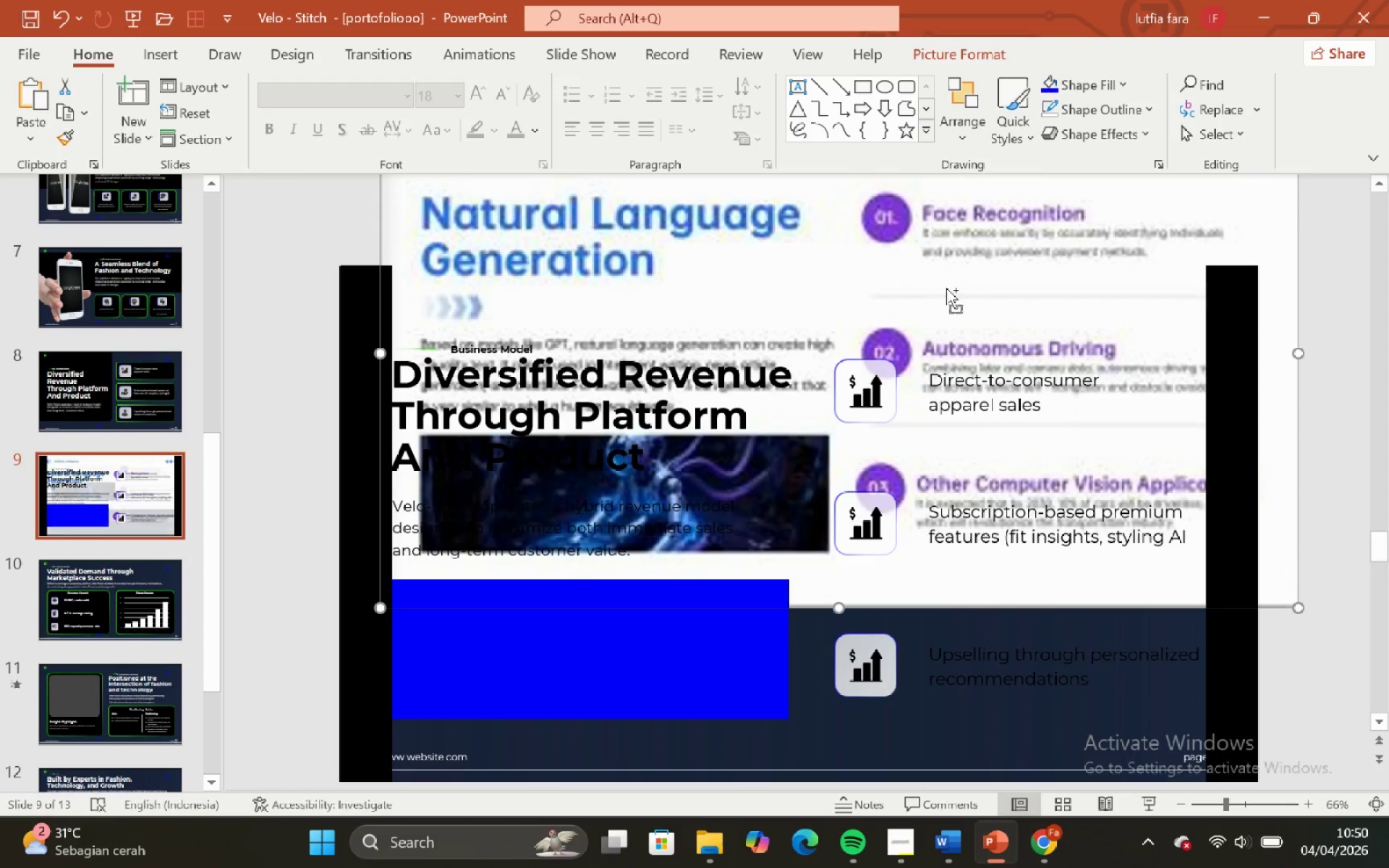 
key(Control+Z)
 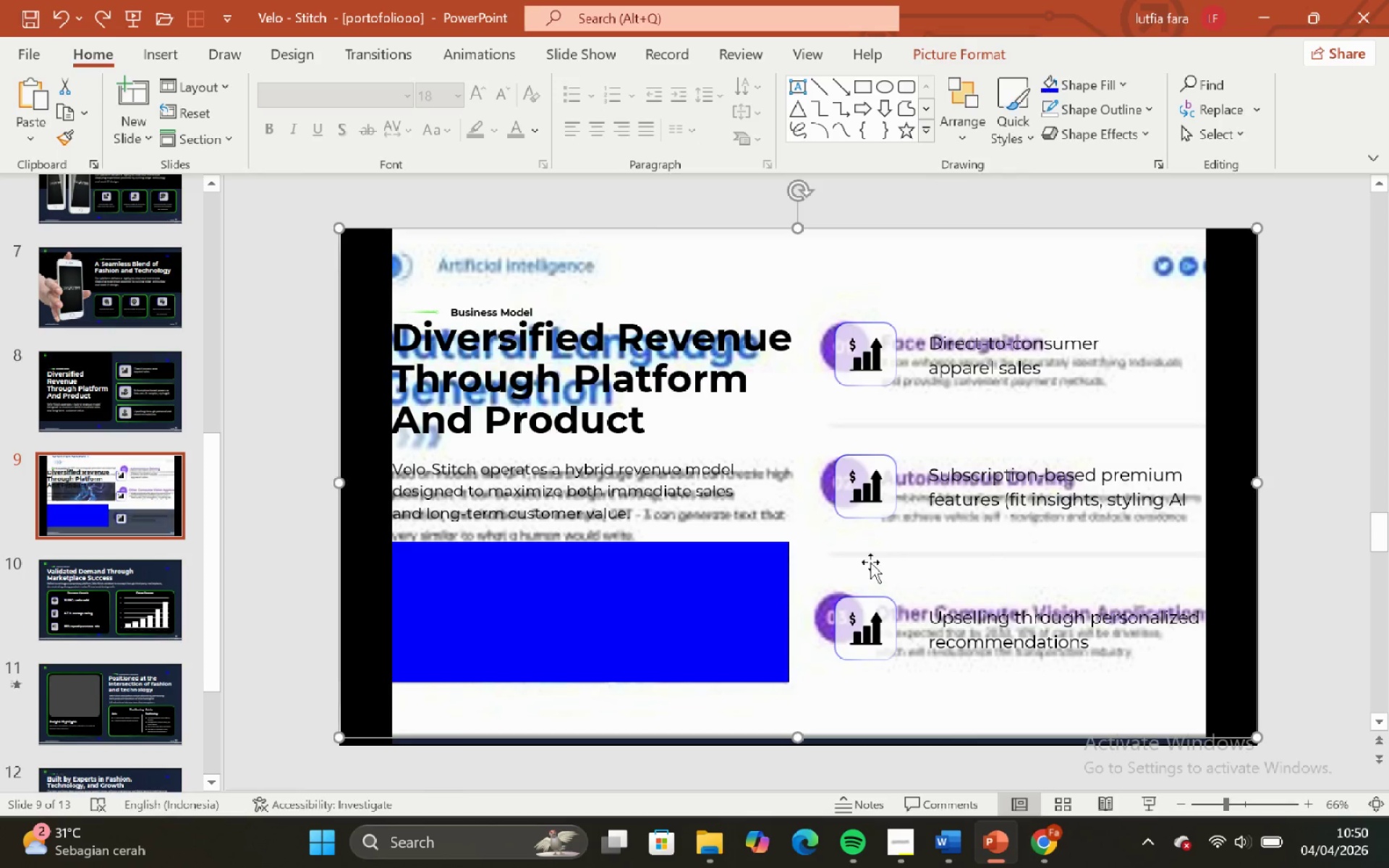 
hold_key(key=ControlLeft, duration=0.7)
hold_key(key=ShiftLeft, duration=0.62)
scroll: coordinate [869, 561], scroll_direction: down, amount: 1.0
 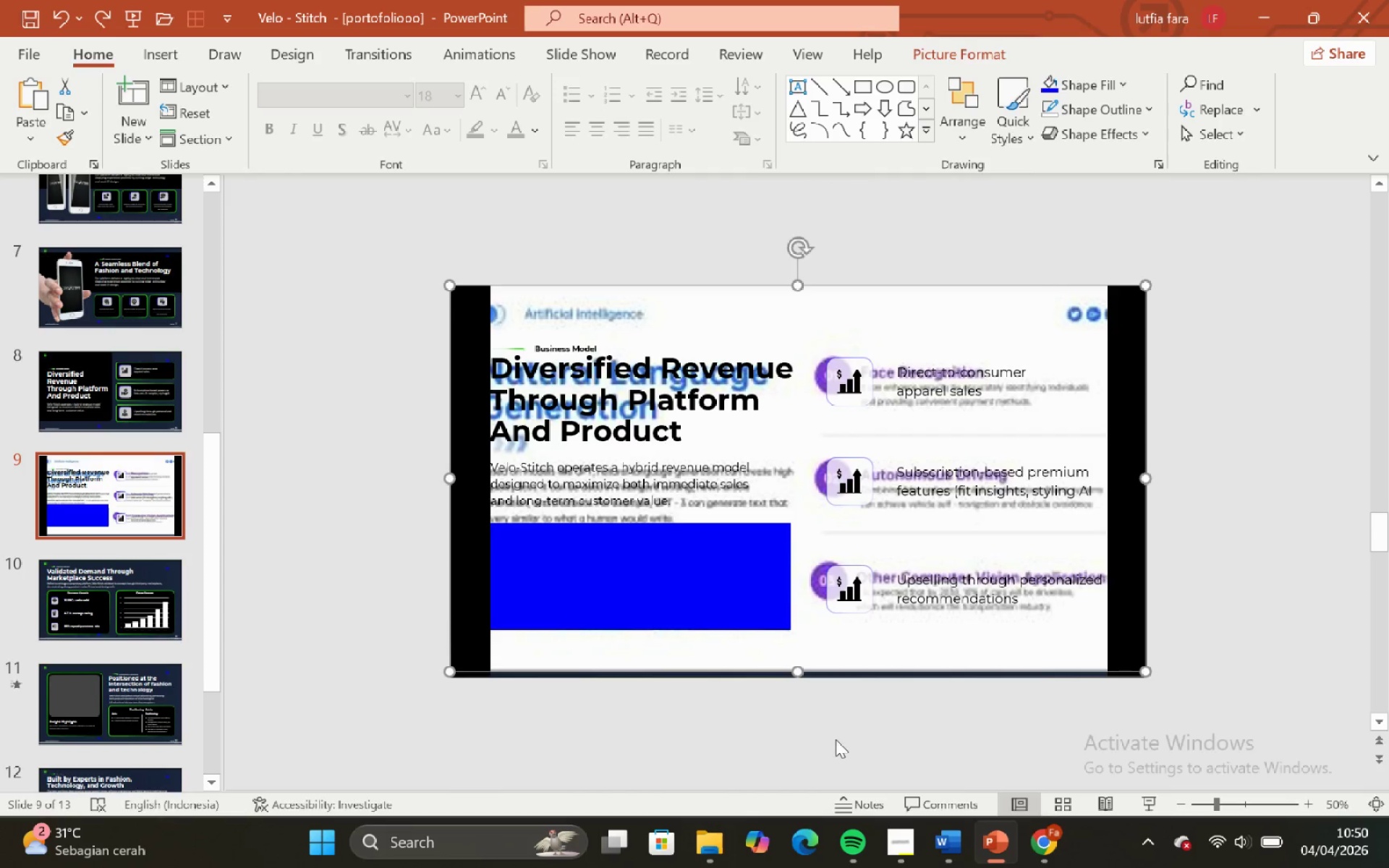 
left_click([835, 739])
 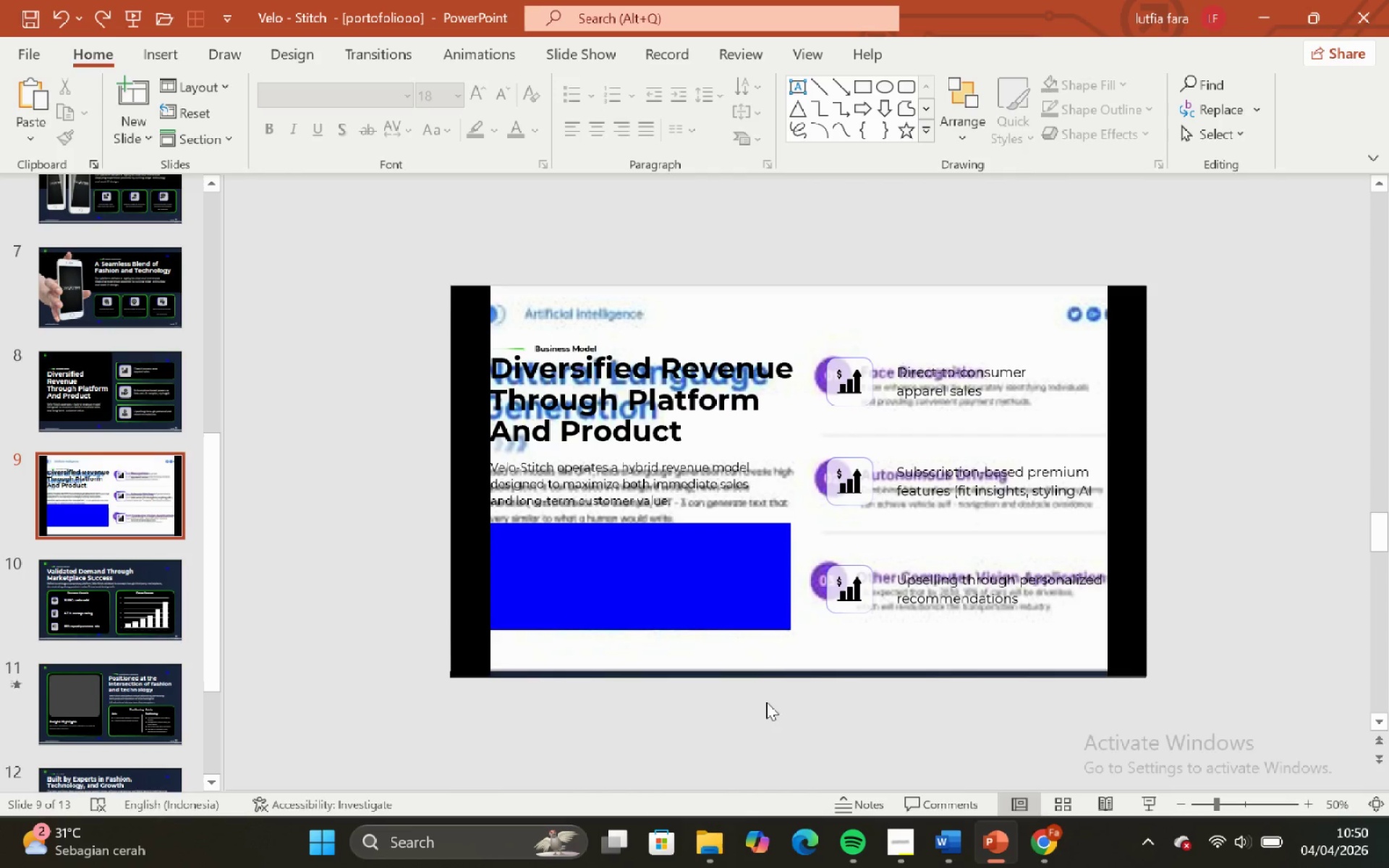 
left_click([760, 675])
 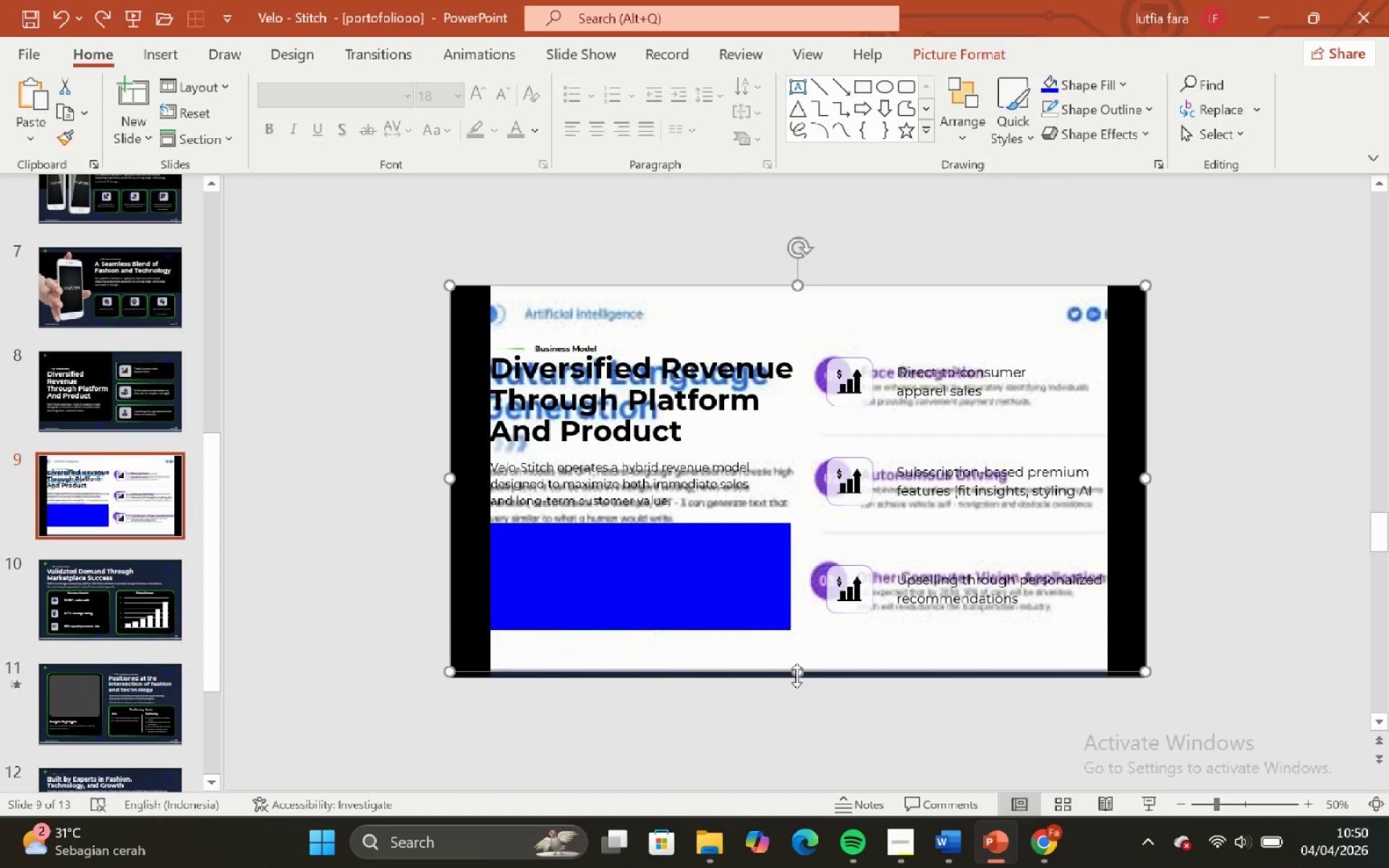 
left_click_drag(start_coordinate=[798, 676], to_coordinate=[810, 695])
 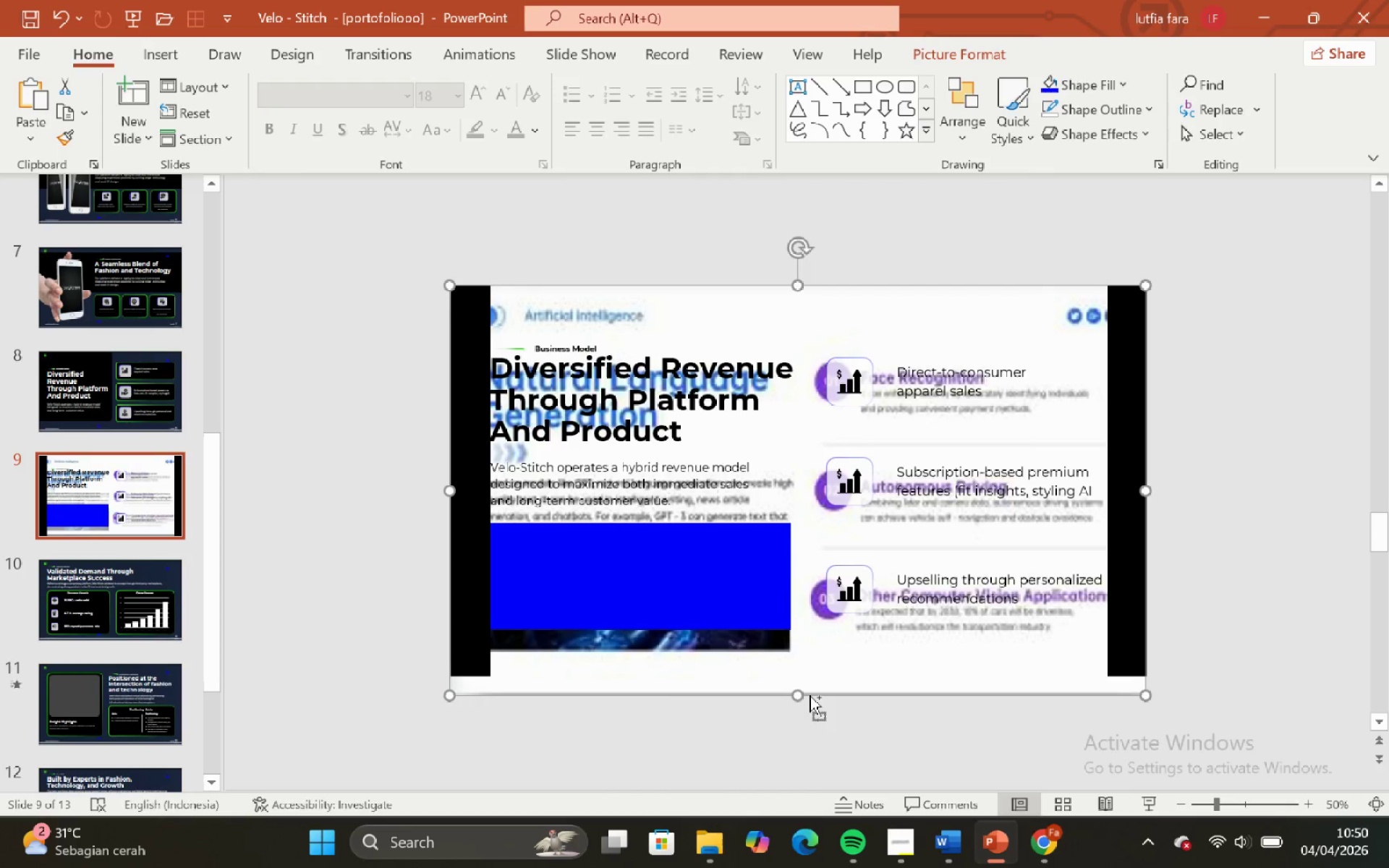 
key(Control+Z)
 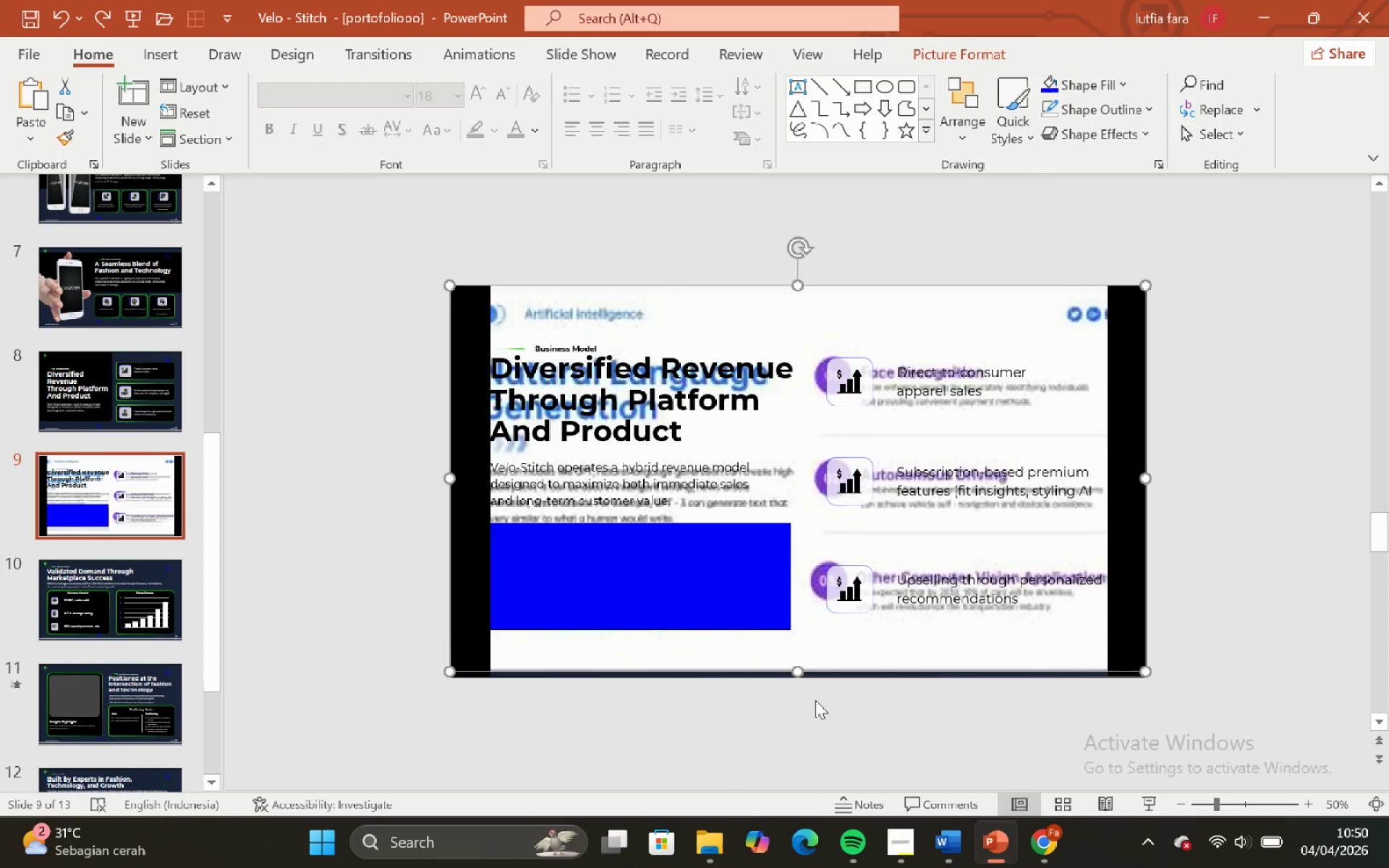 
left_click([815, 700])
 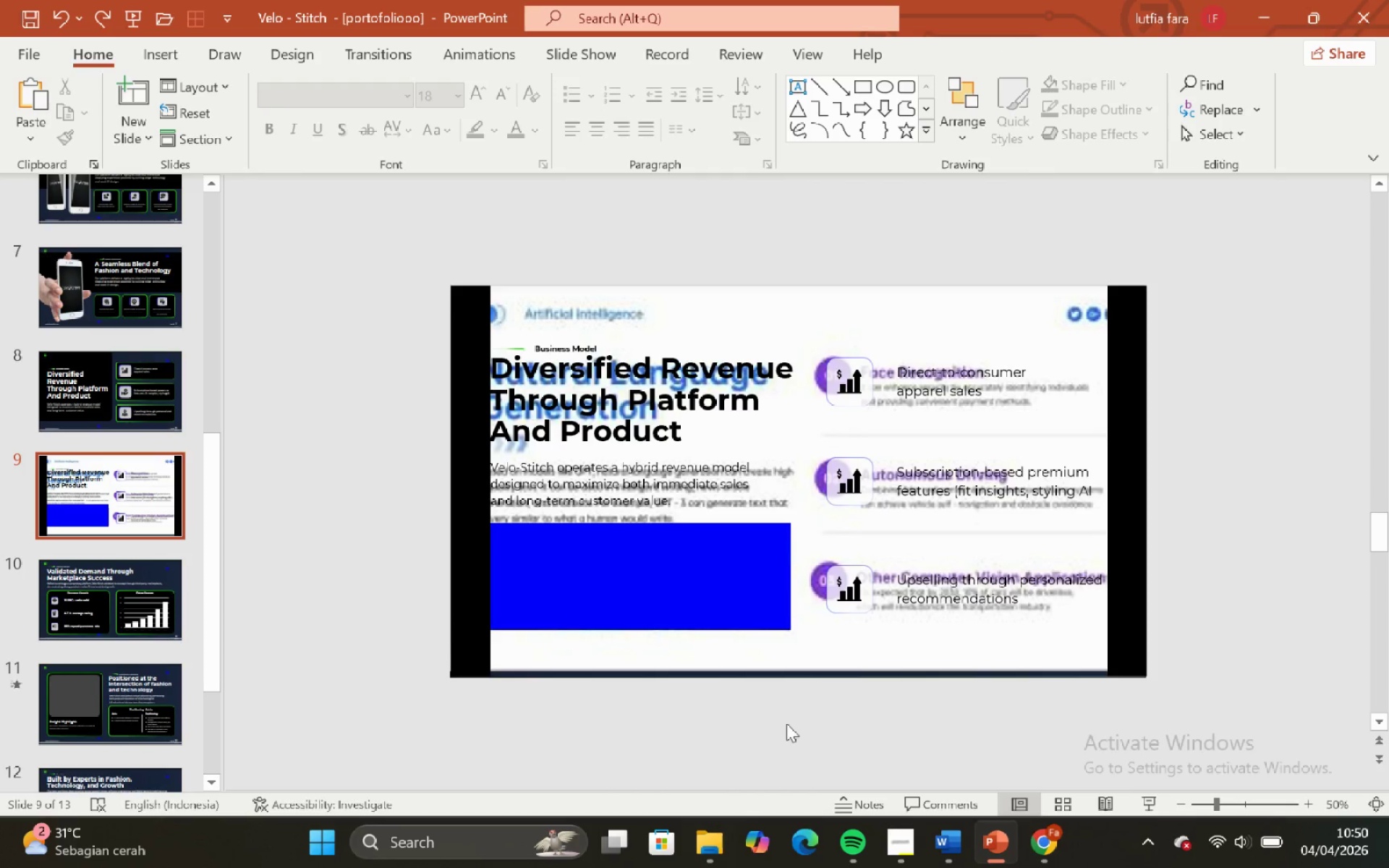 
left_click_drag(start_coordinate=[757, 735], to_coordinate=[912, 323])
 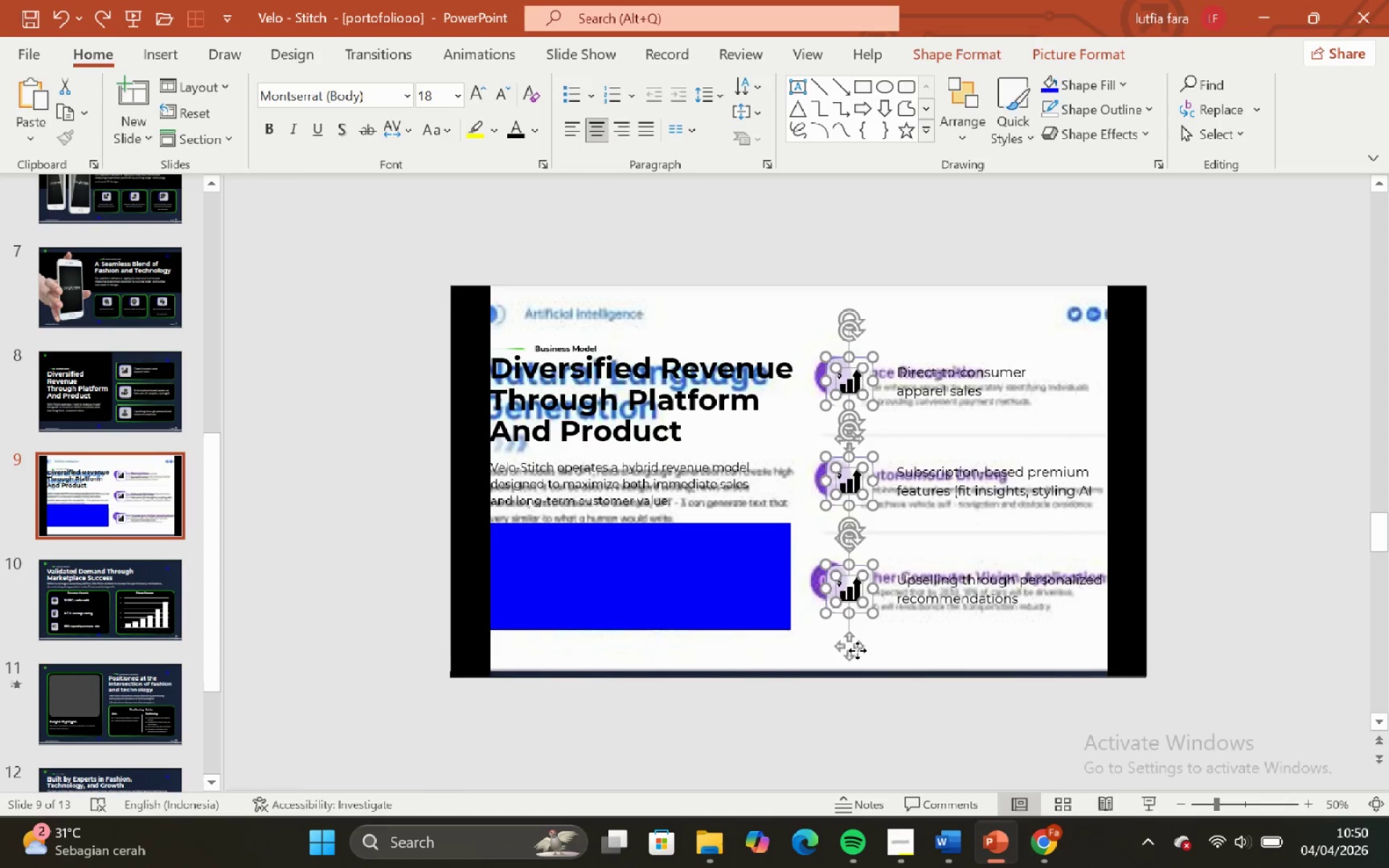 
hold_key(key=ShiftLeft, duration=1.22)
 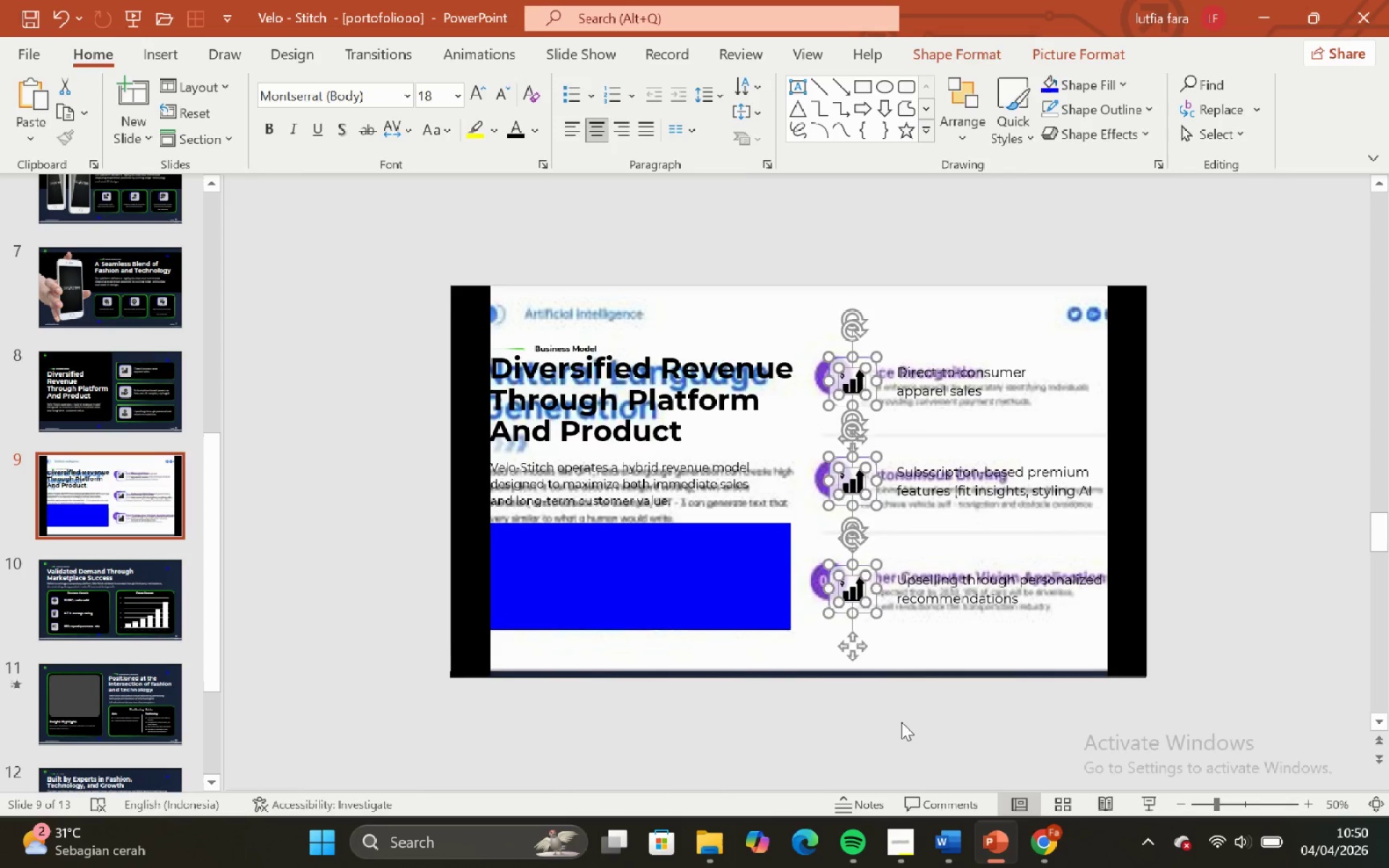 
left_click([901, 722])
 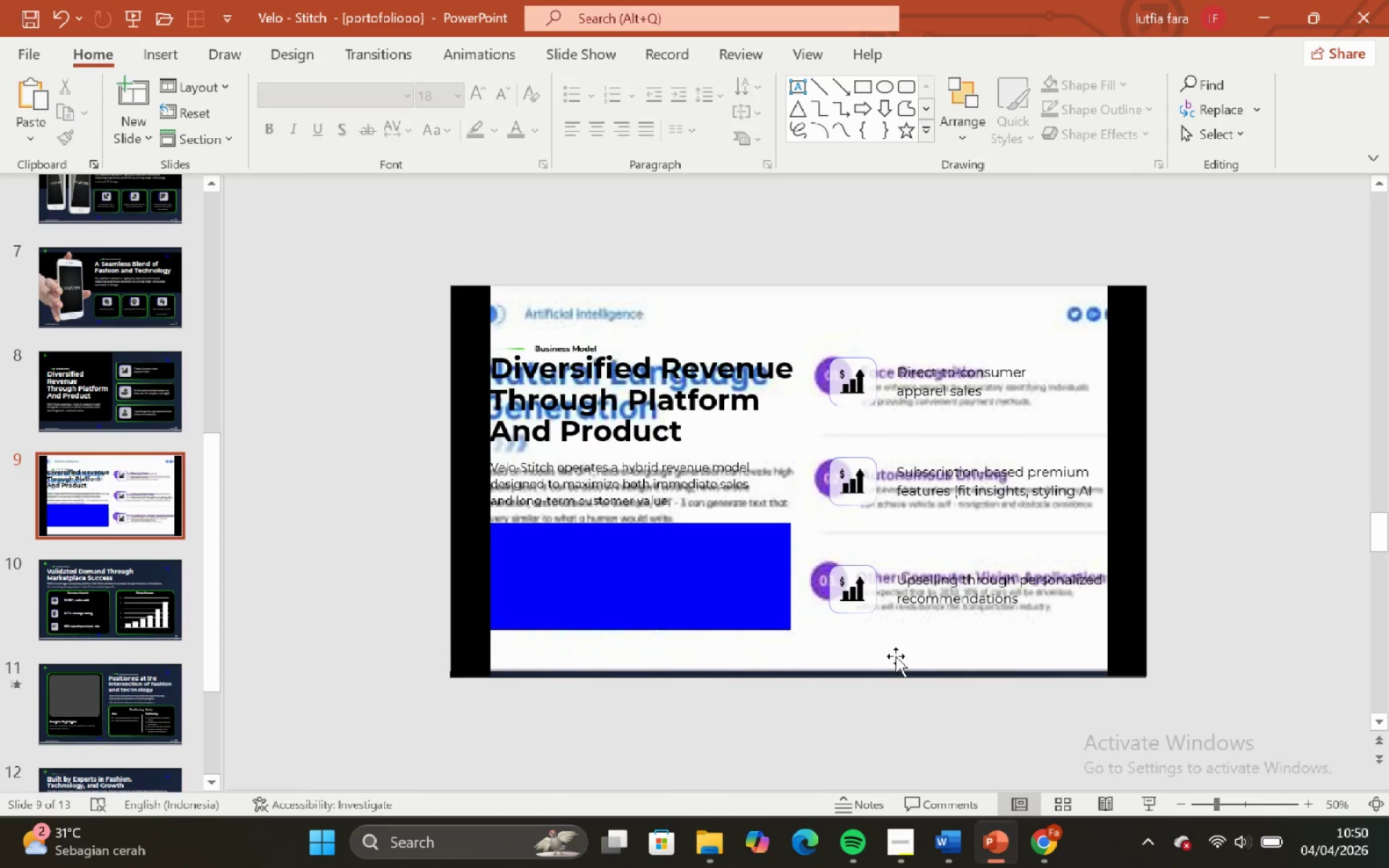 
left_click([854, 727])
 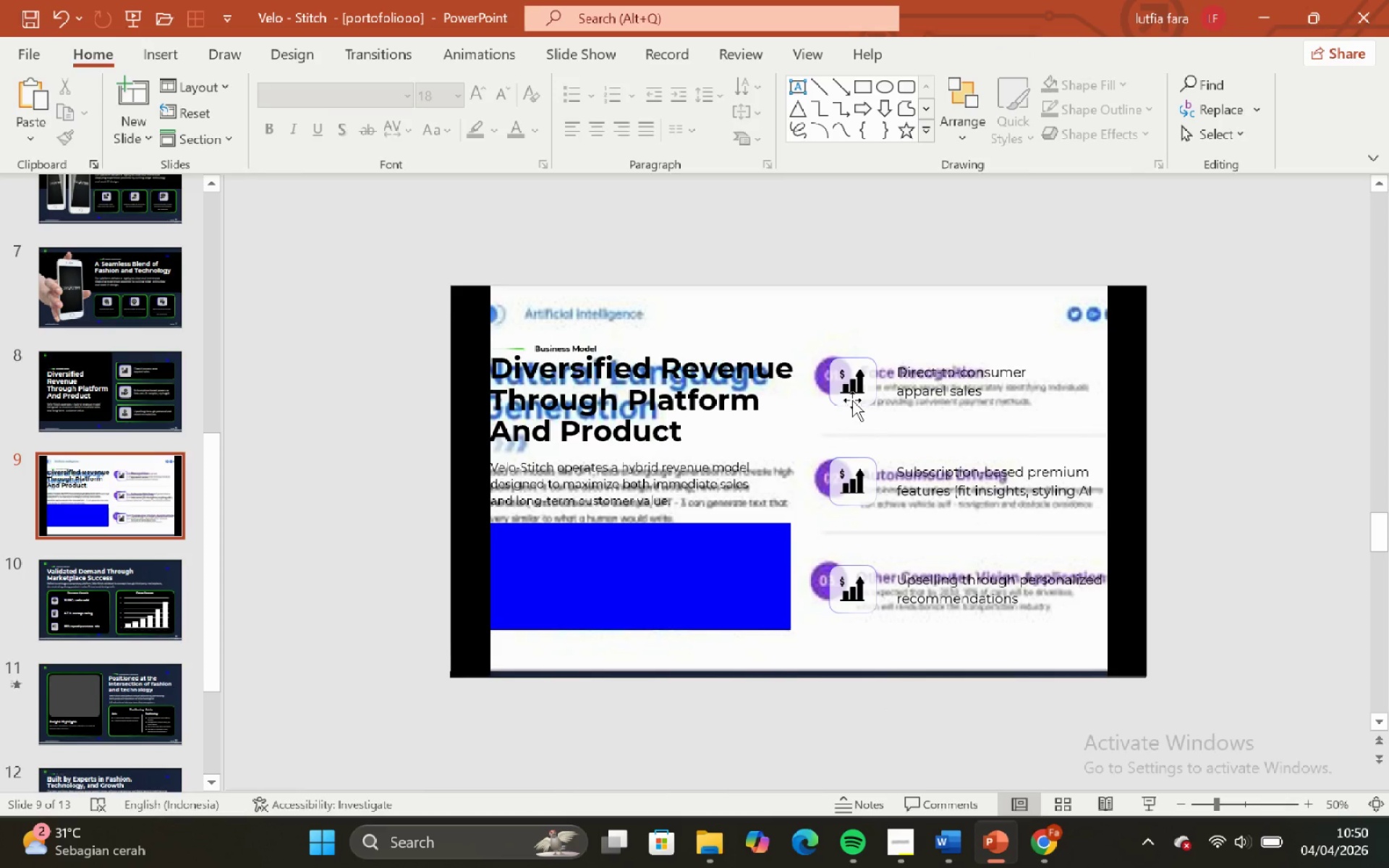 
left_click([851, 380])
 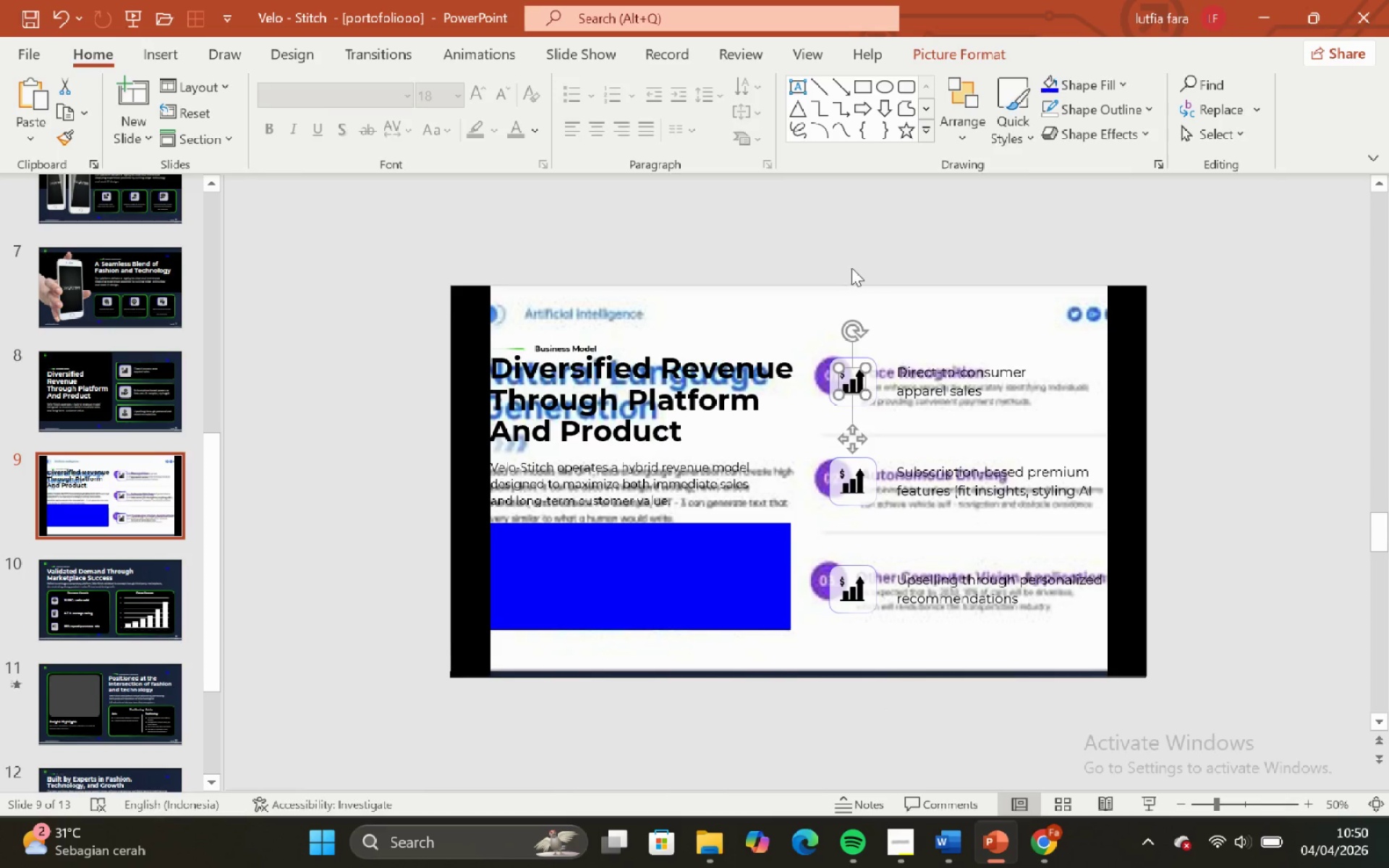 
left_click([851, 268])
 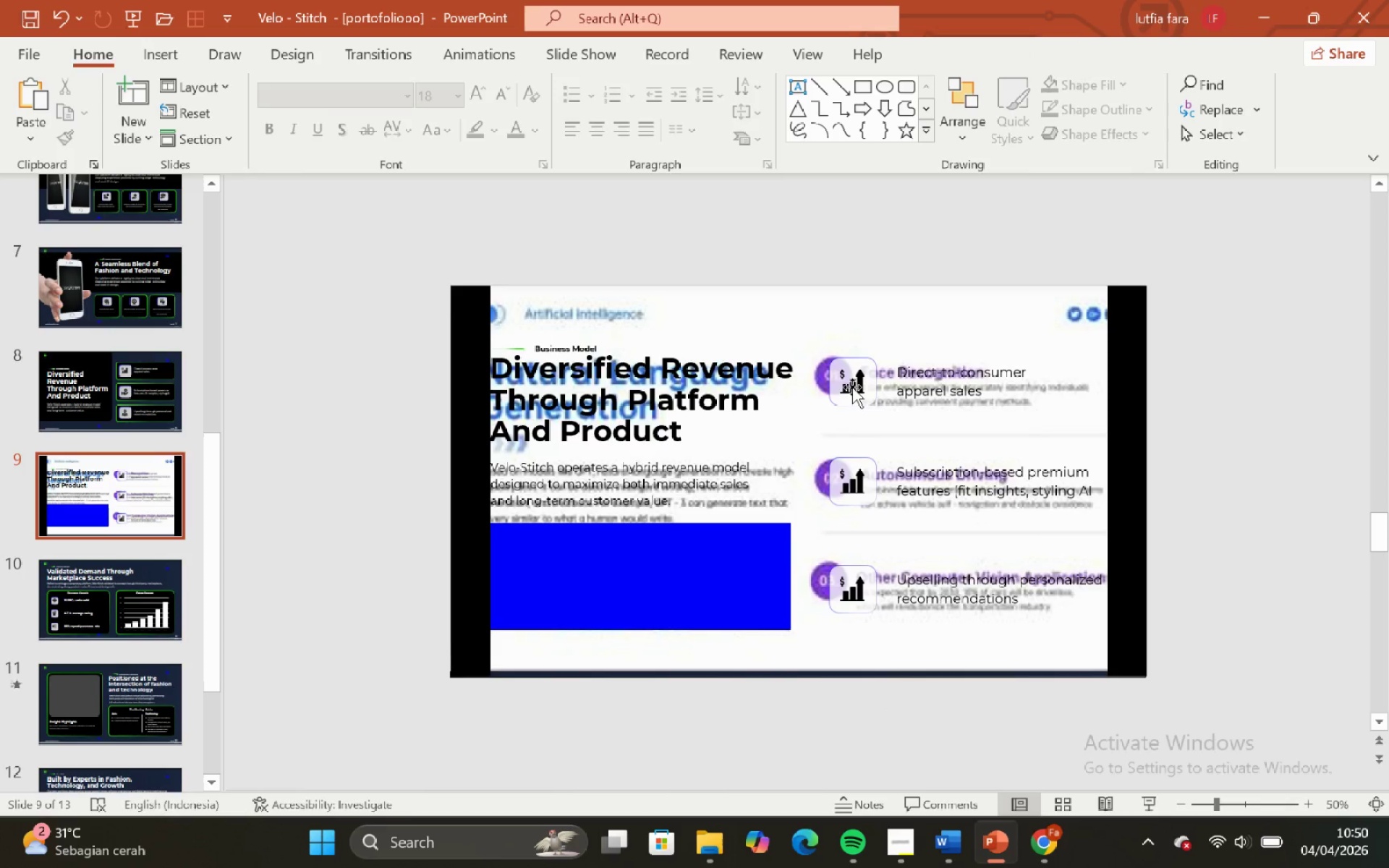 
left_click([852, 387])
 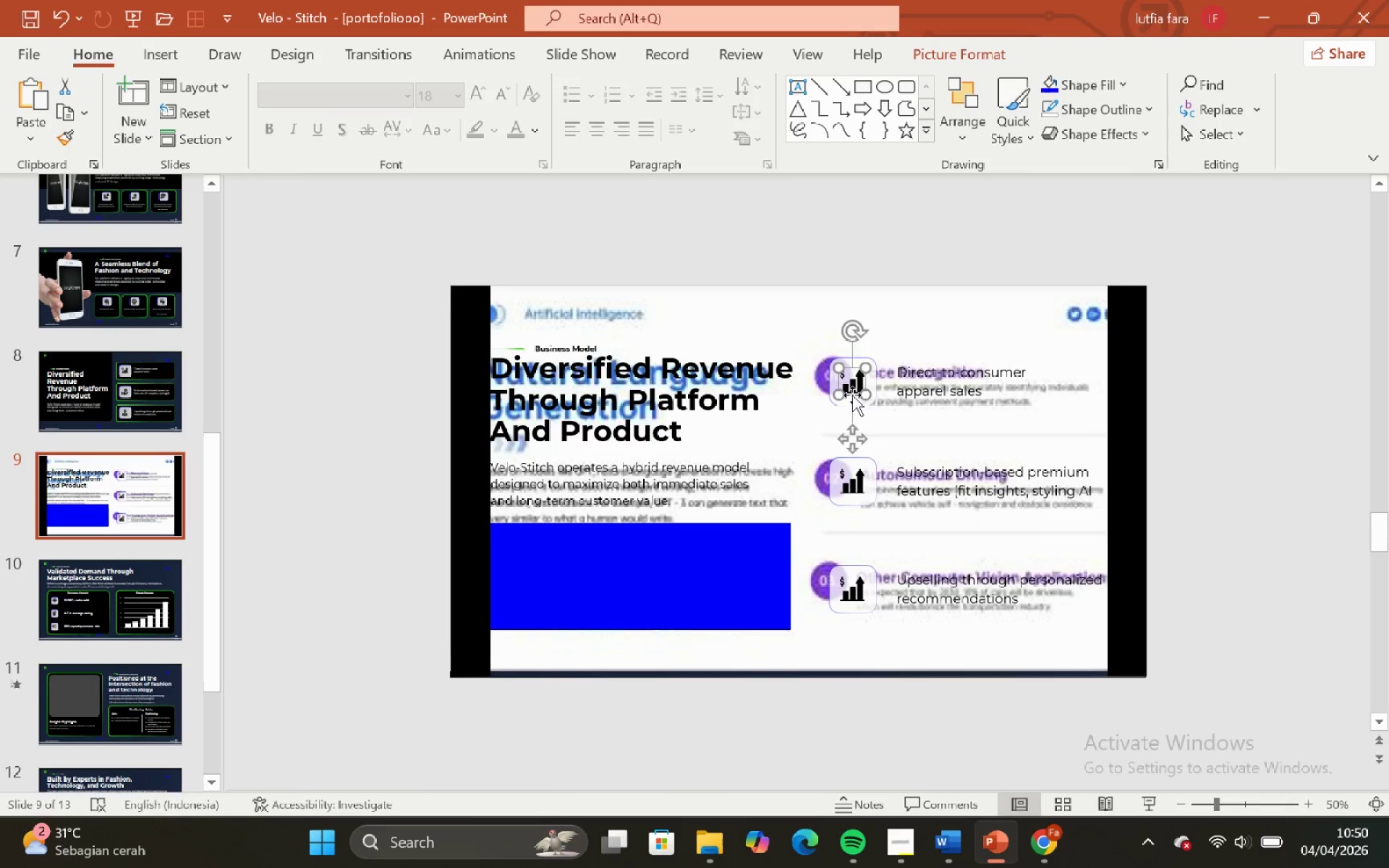 
key(Backspace)
 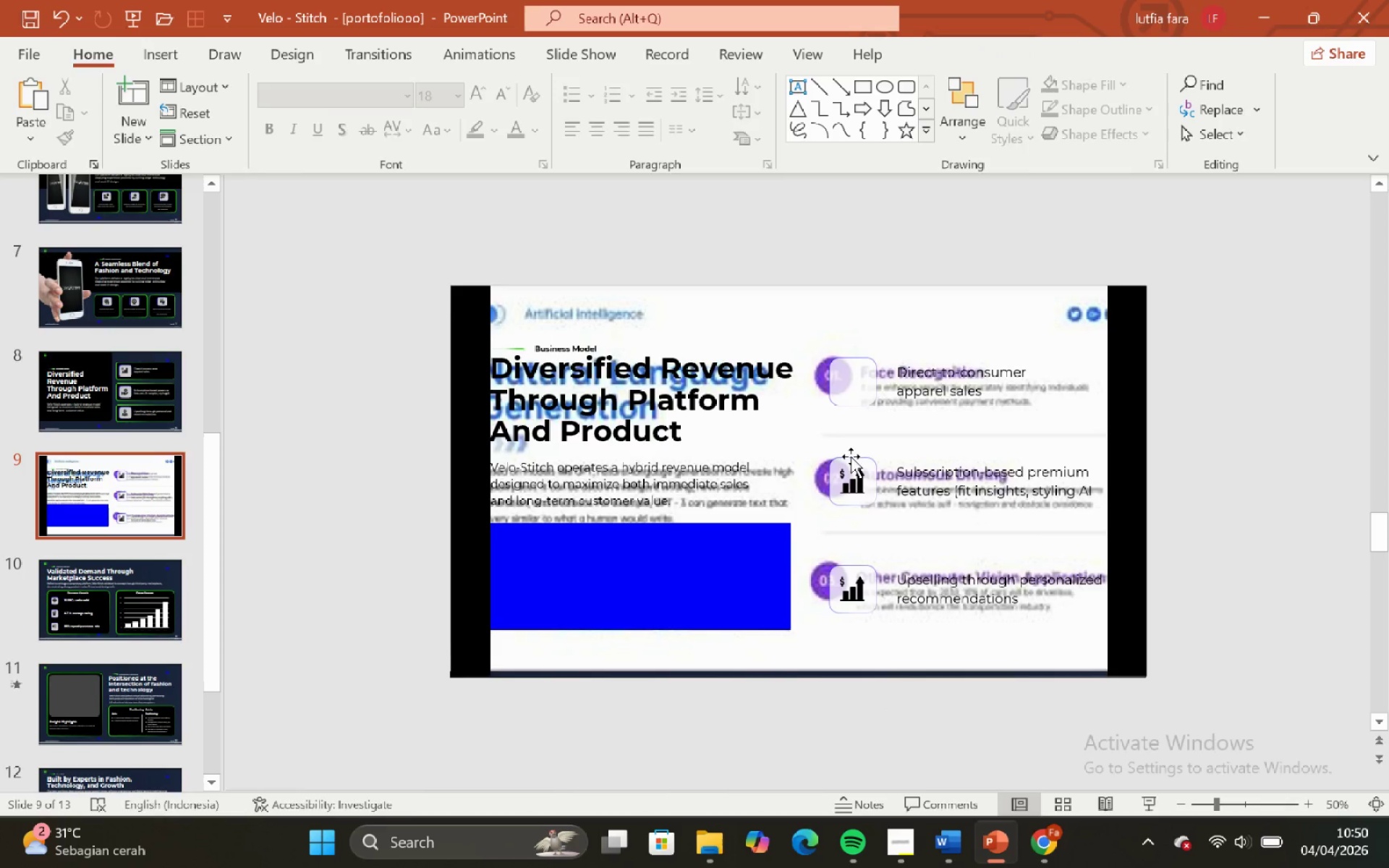 
key(Backspace)
 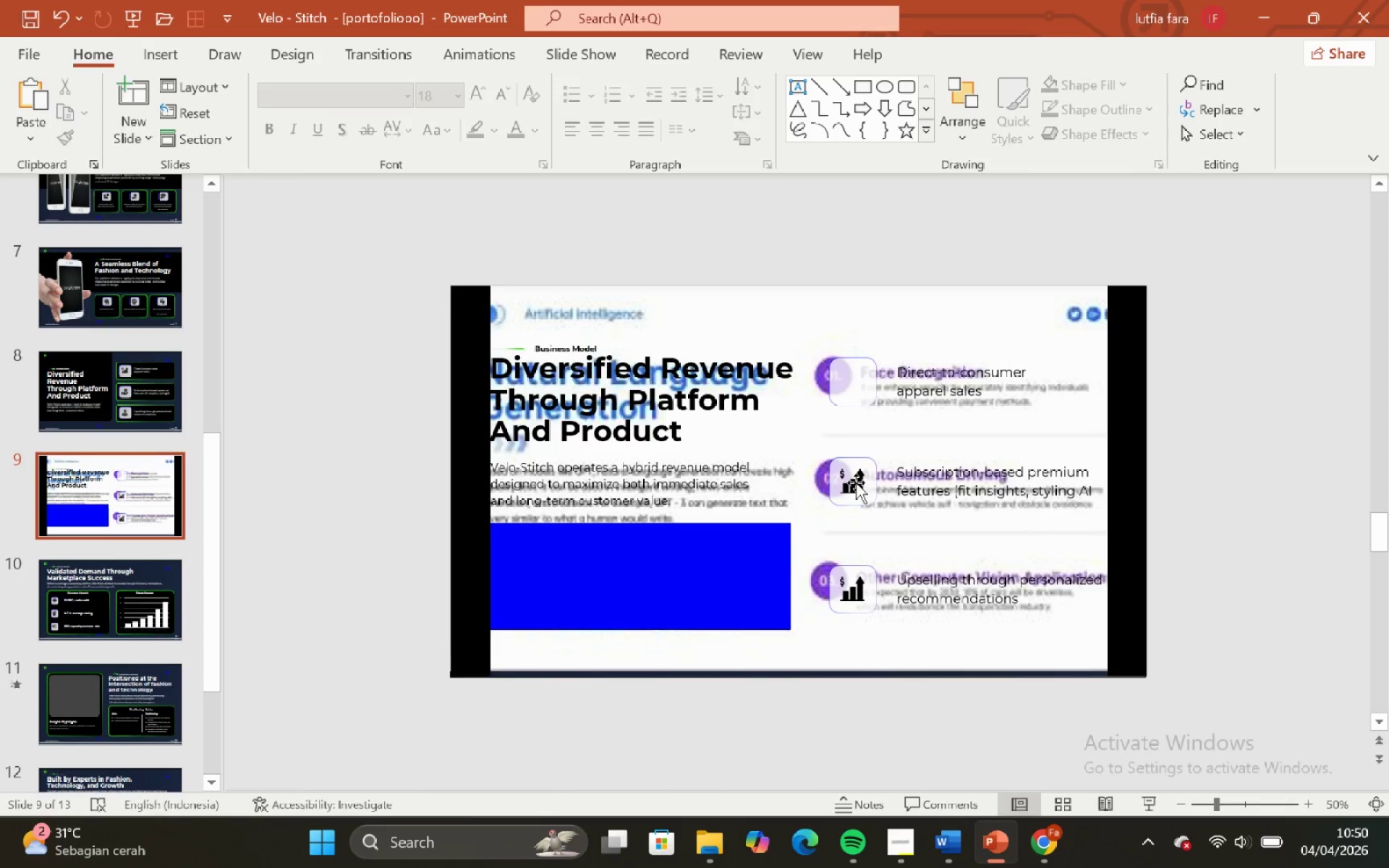 
left_click([856, 482])
 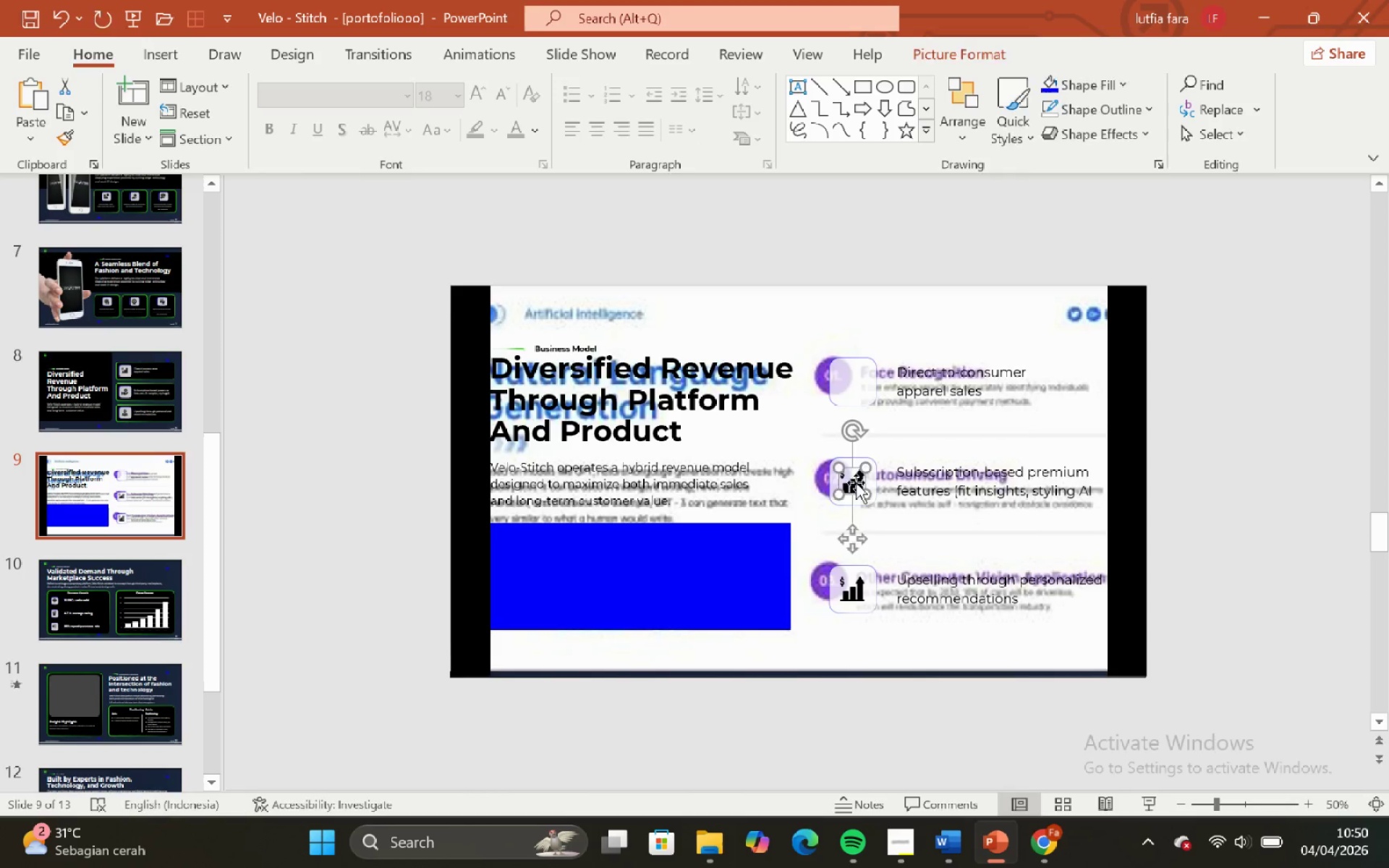 
key(Backspace)
 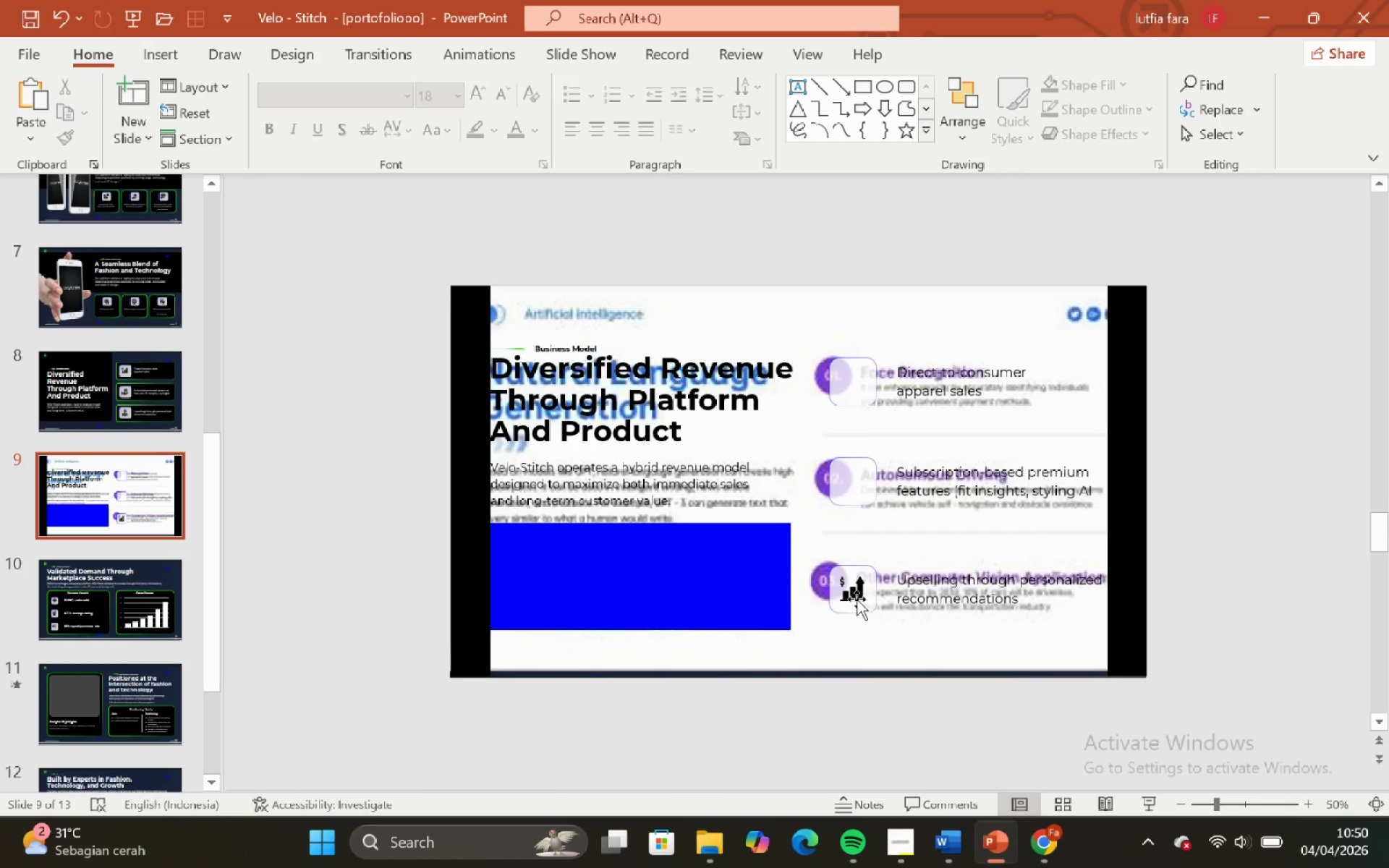 
left_click([857, 599])
 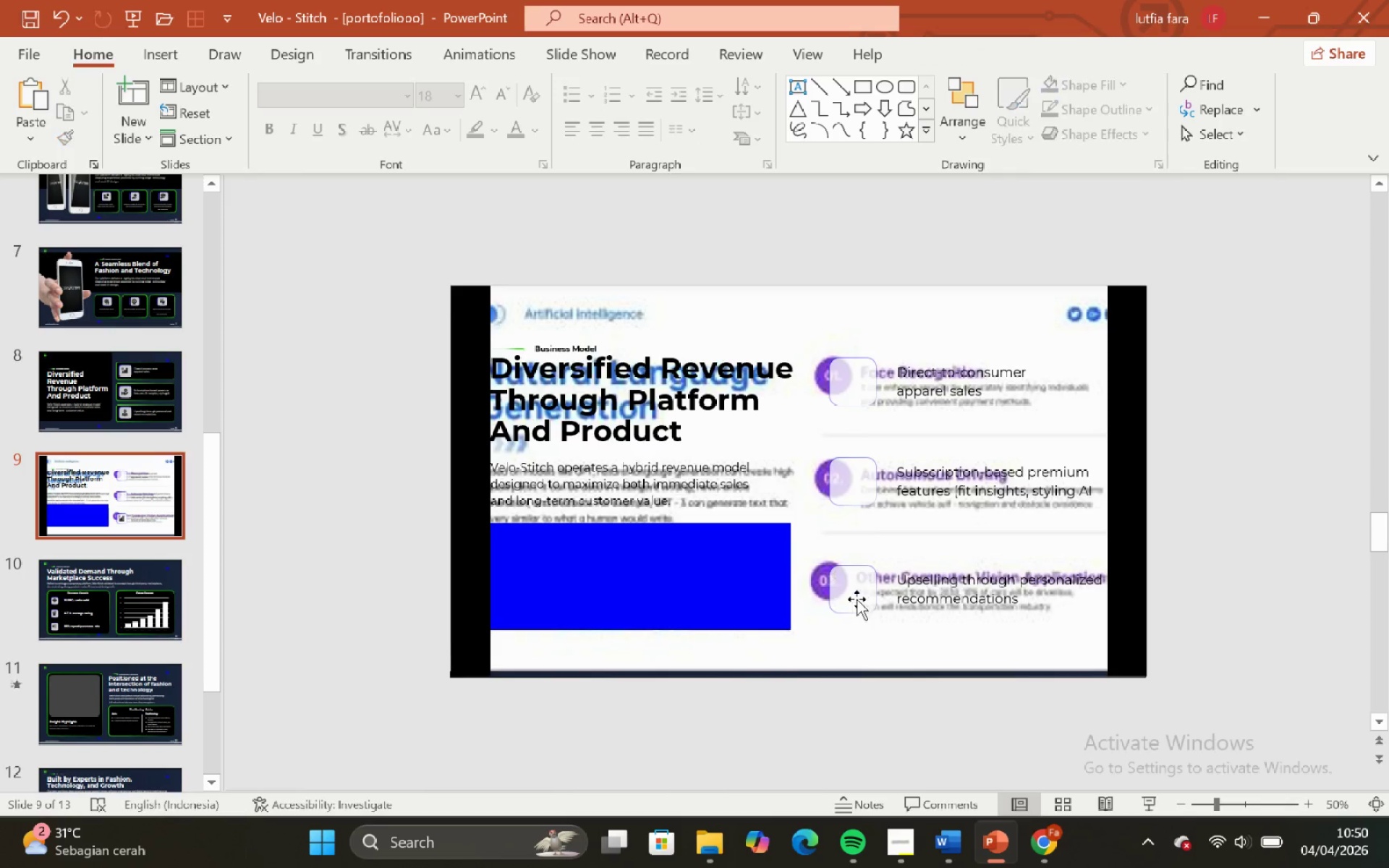 
key(Backspace)
 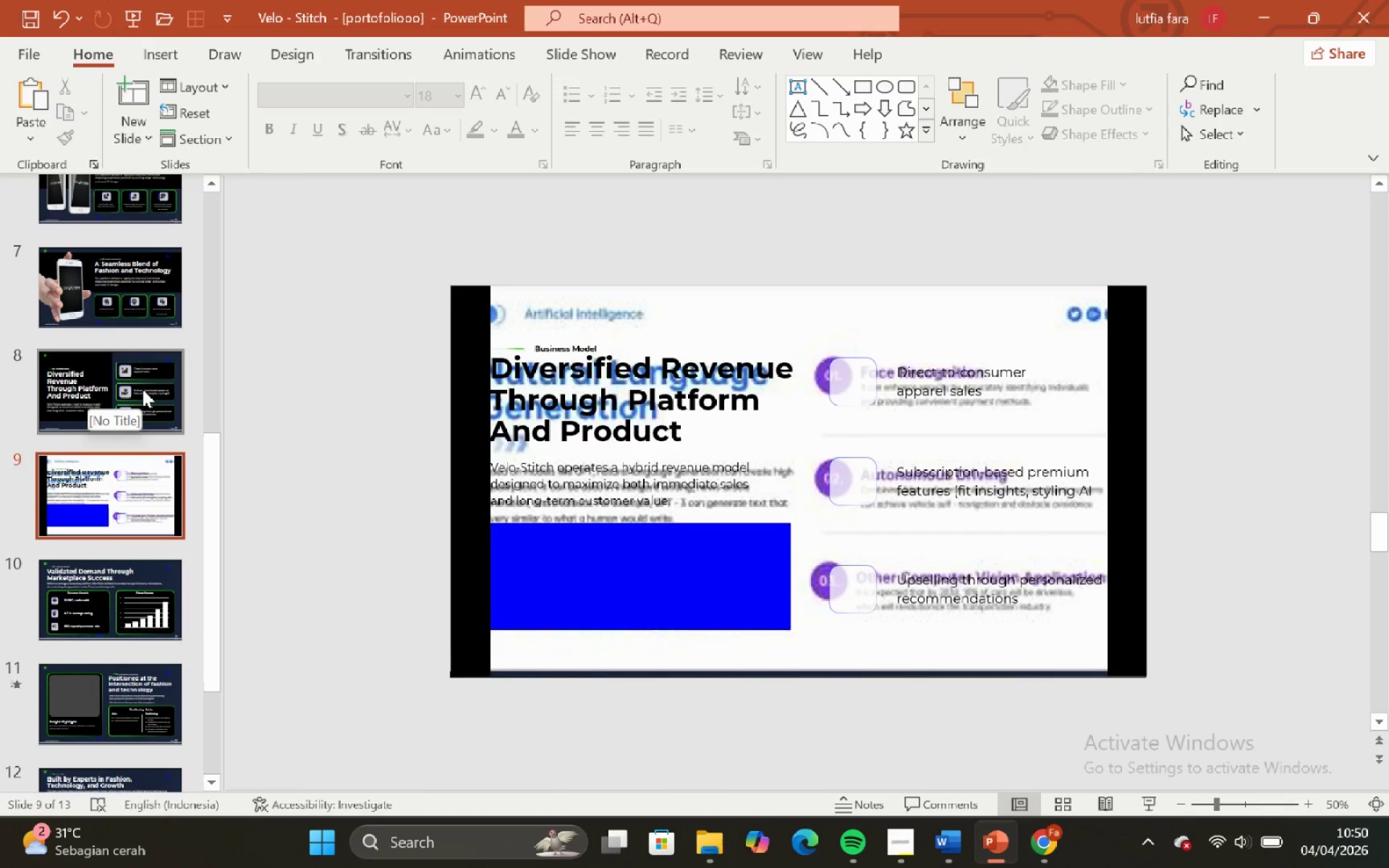 
left_click([143, 389])
 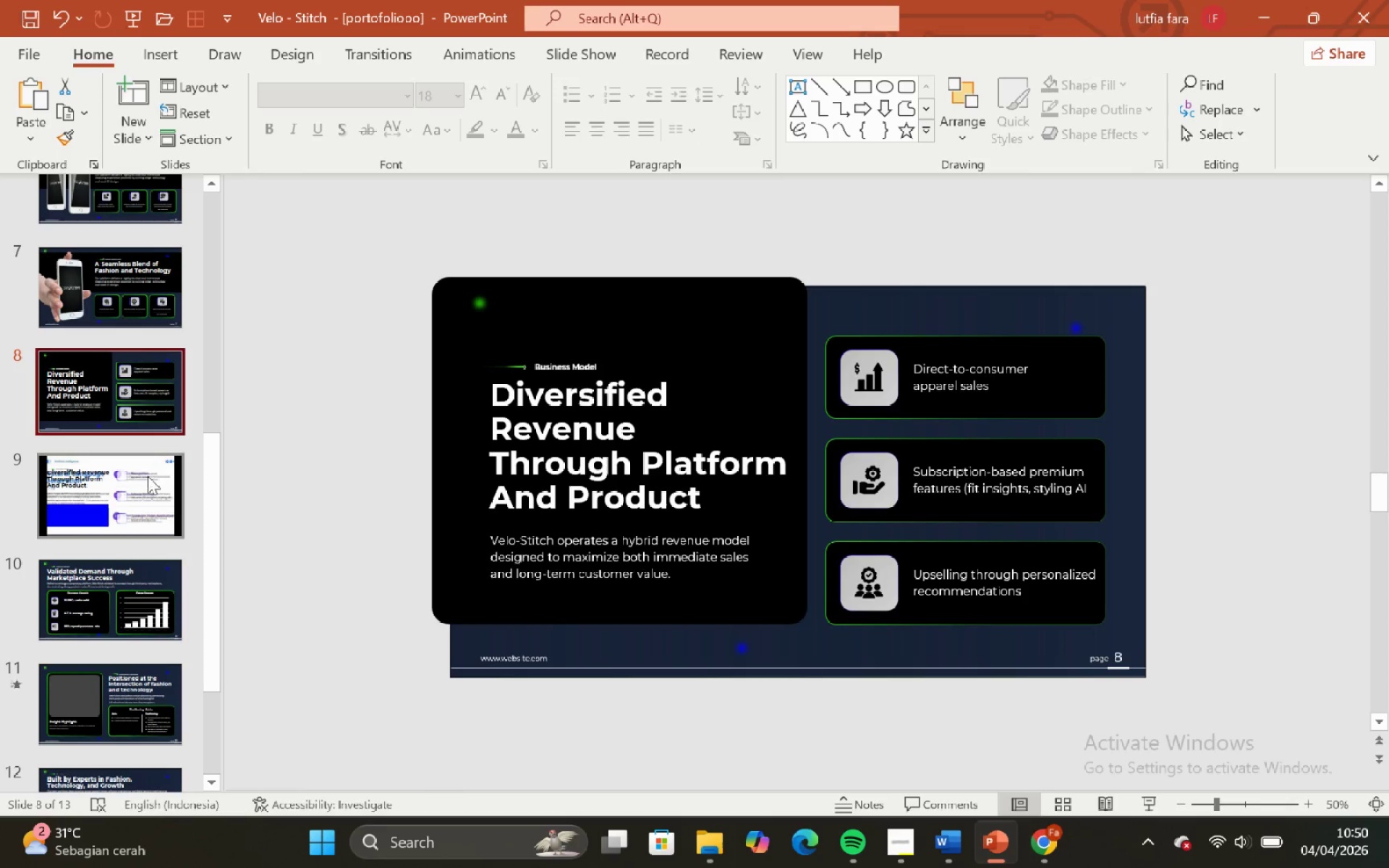 
left_click([148, 478])
 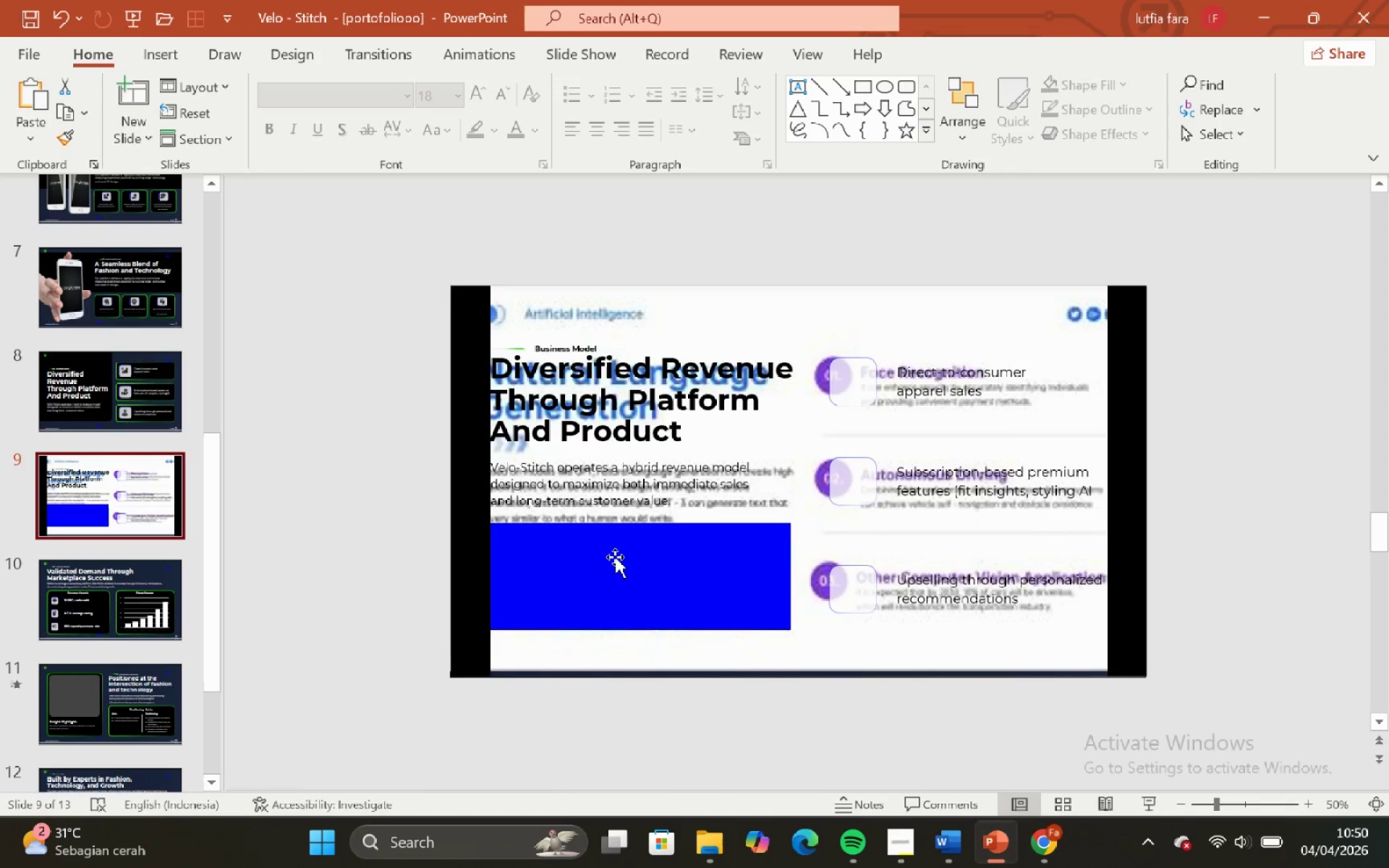 
left_click([611, 559])
 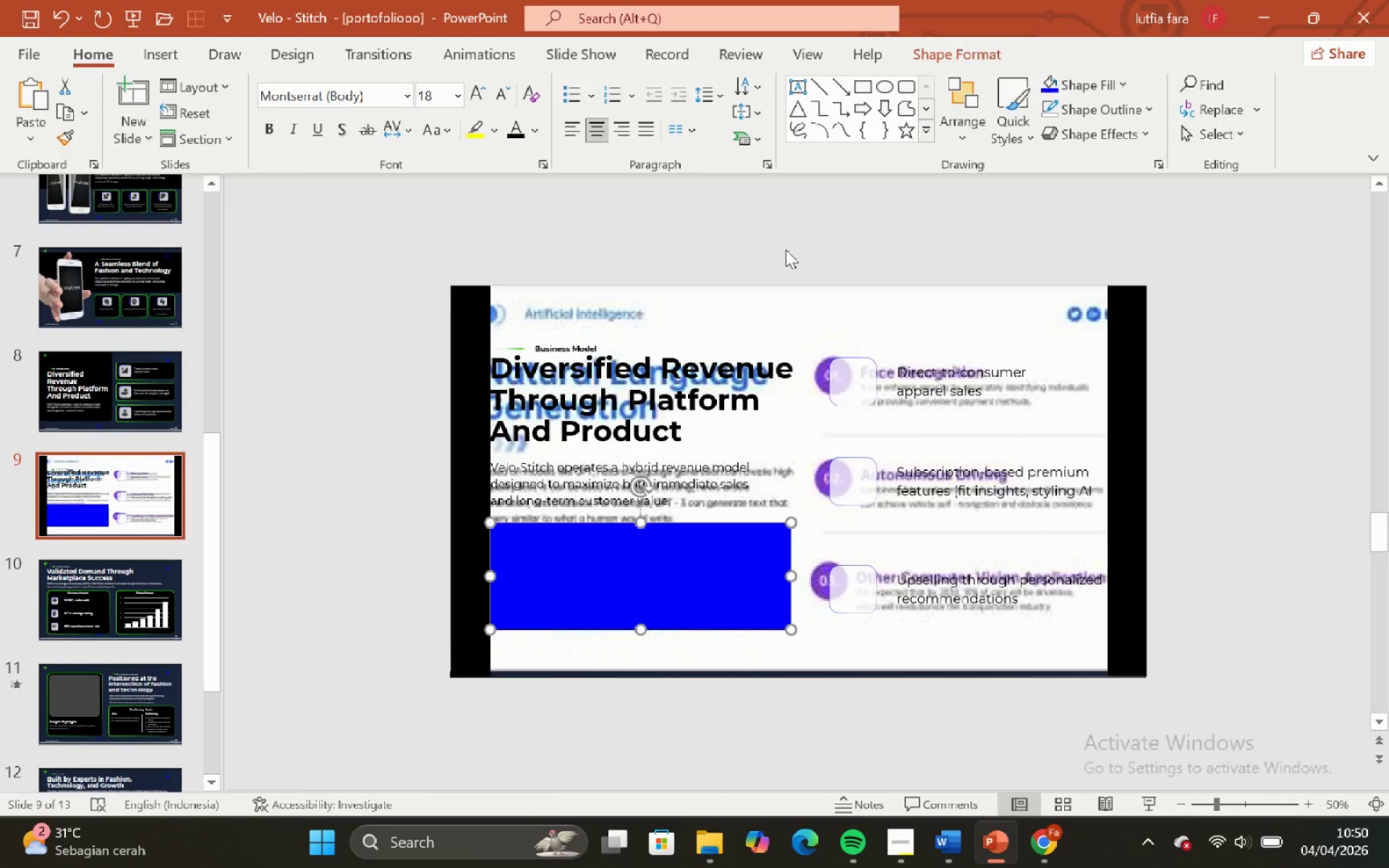 
left_click([786, 250])
 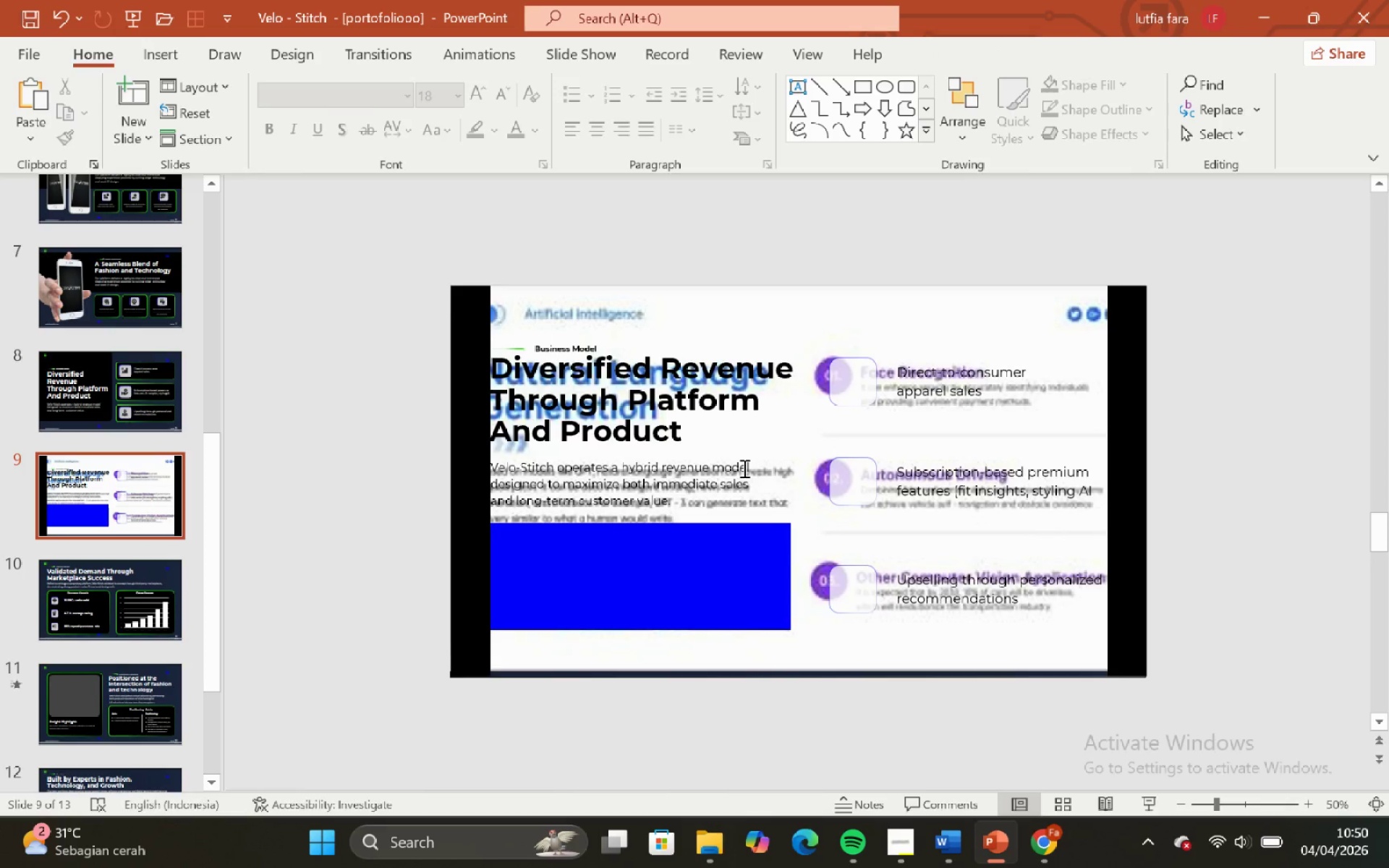 
left_click([743, 468])
 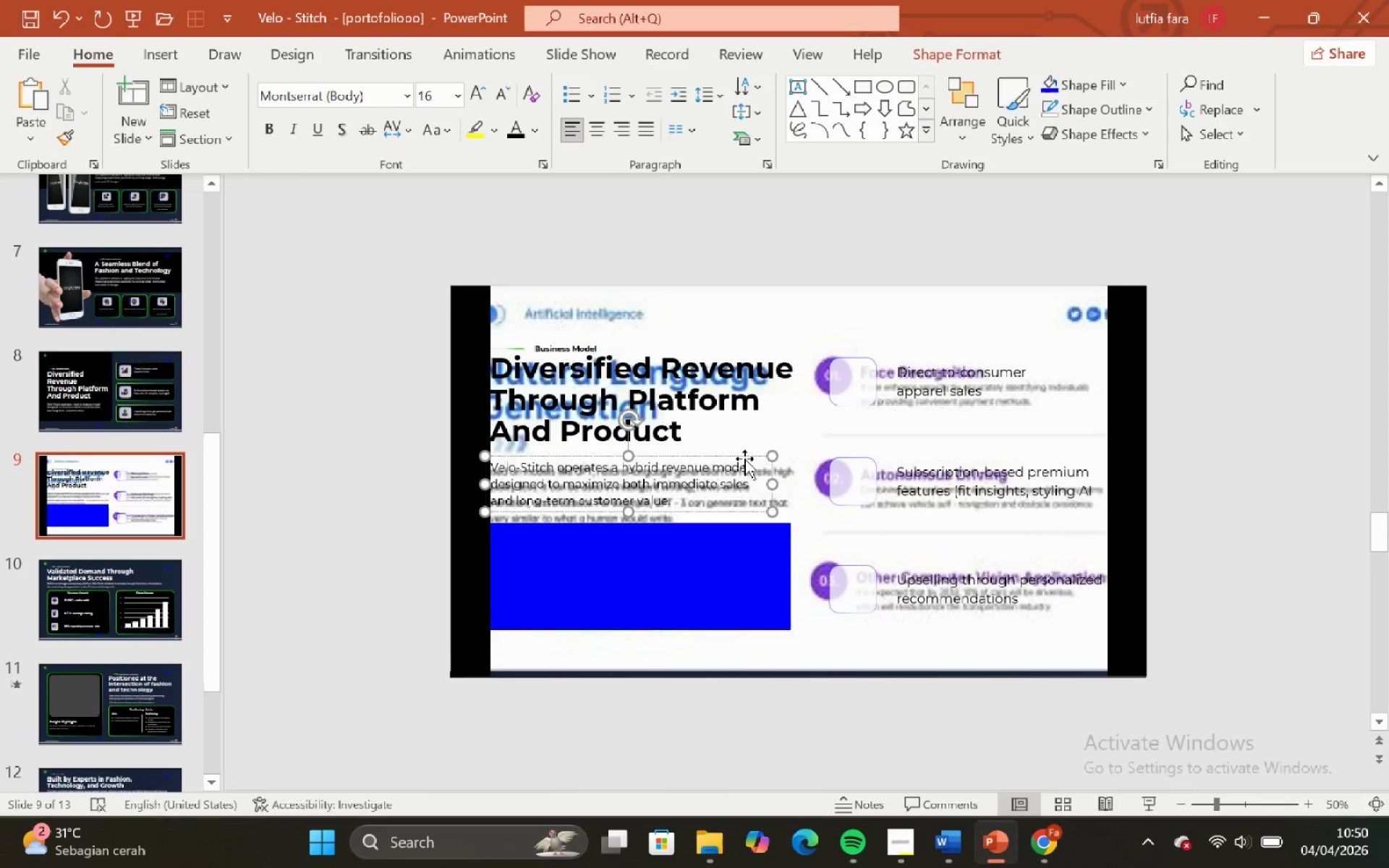 
left_click([744, 459])
 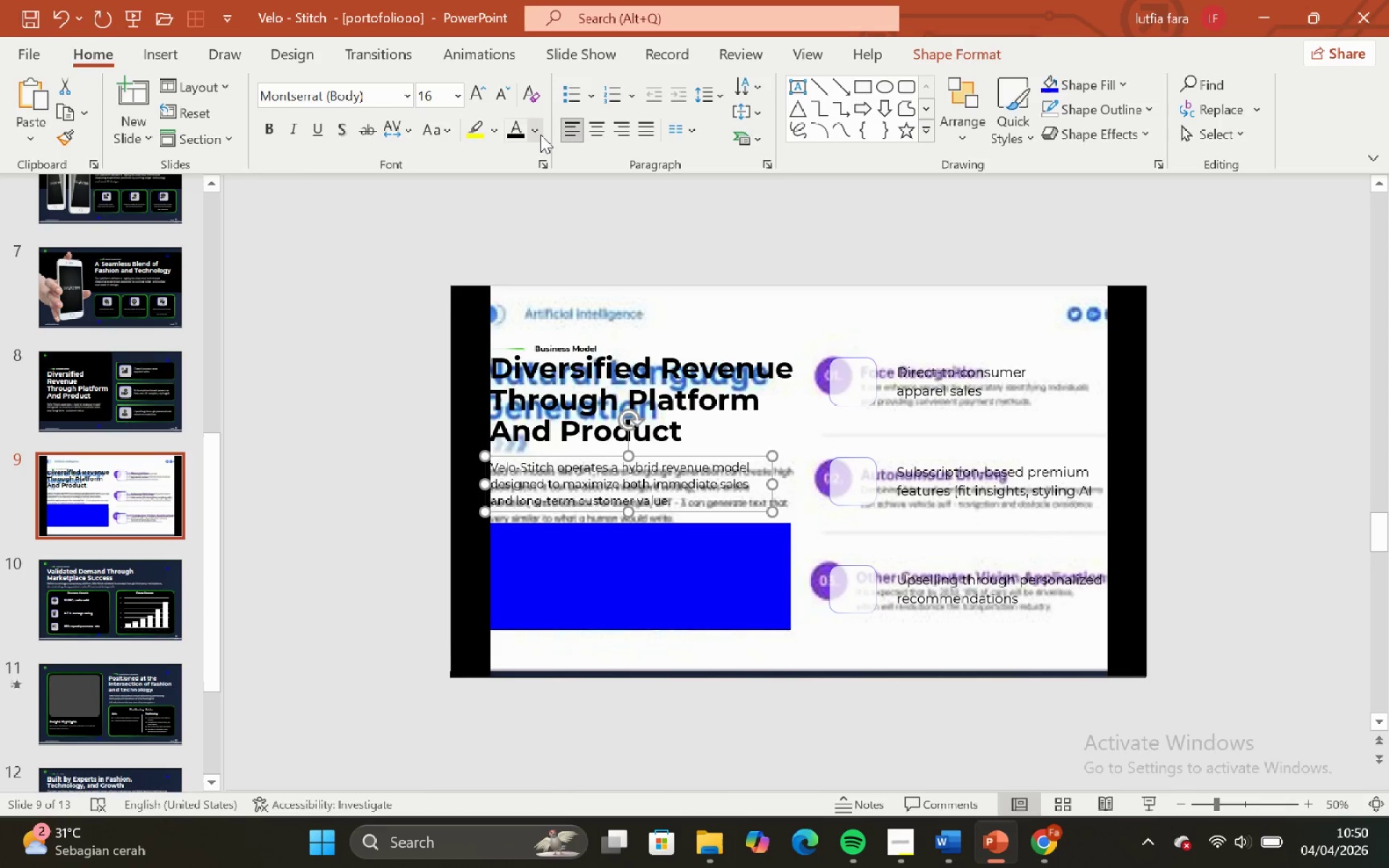 
left_click([540, 135])
 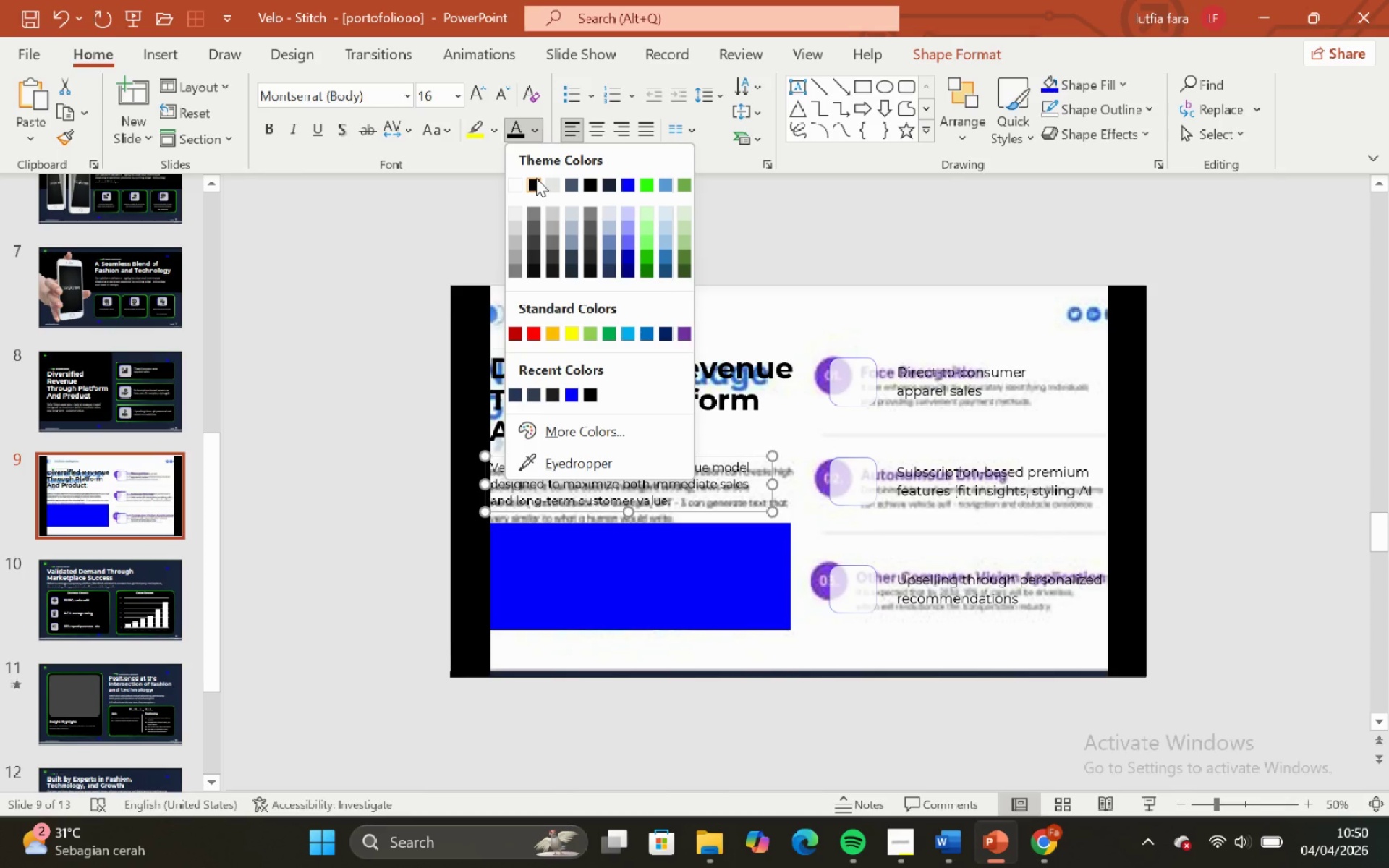 
left_click([536, 178])
 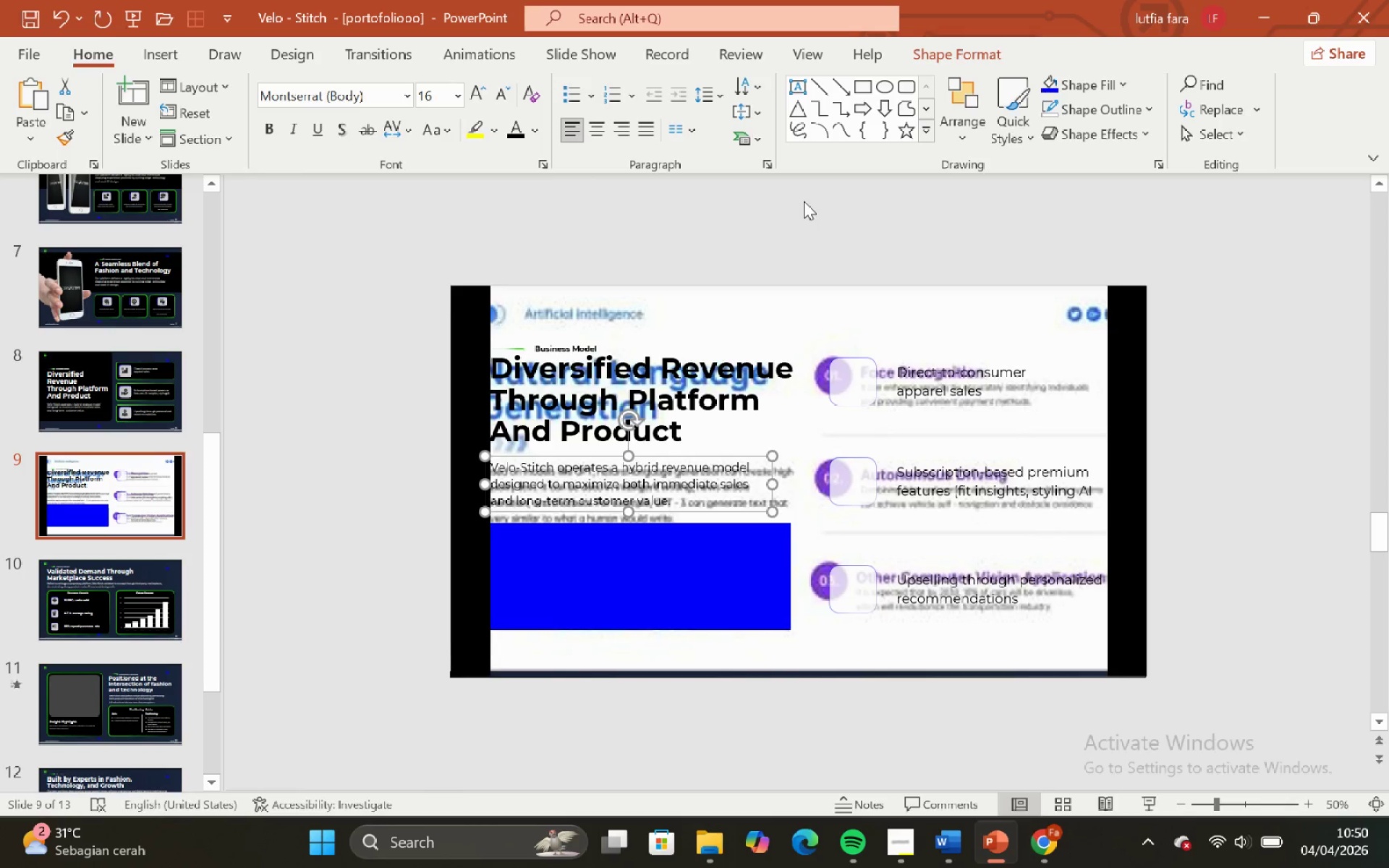 
left_click([804, 201])
 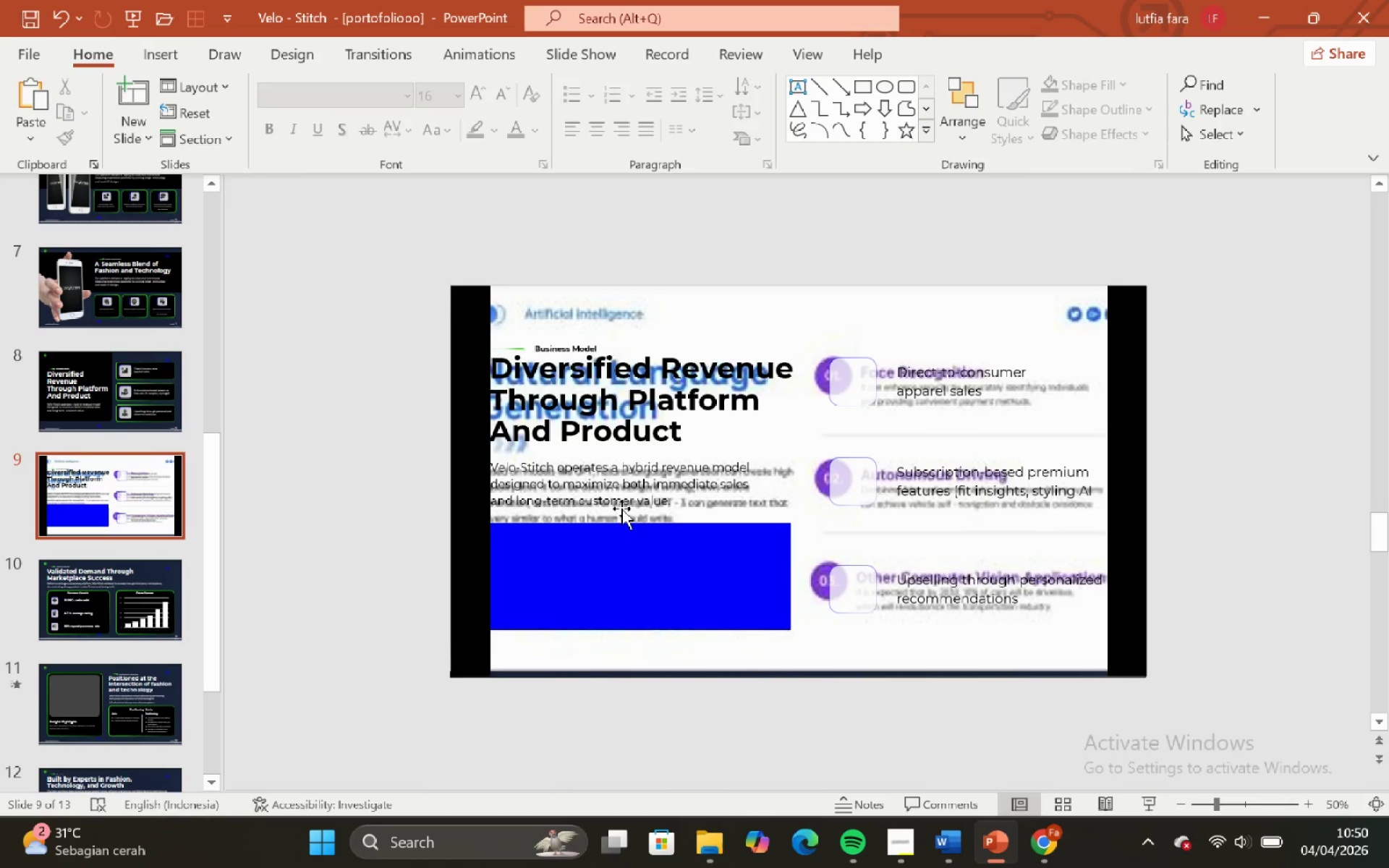 
left_click([624, 500])
 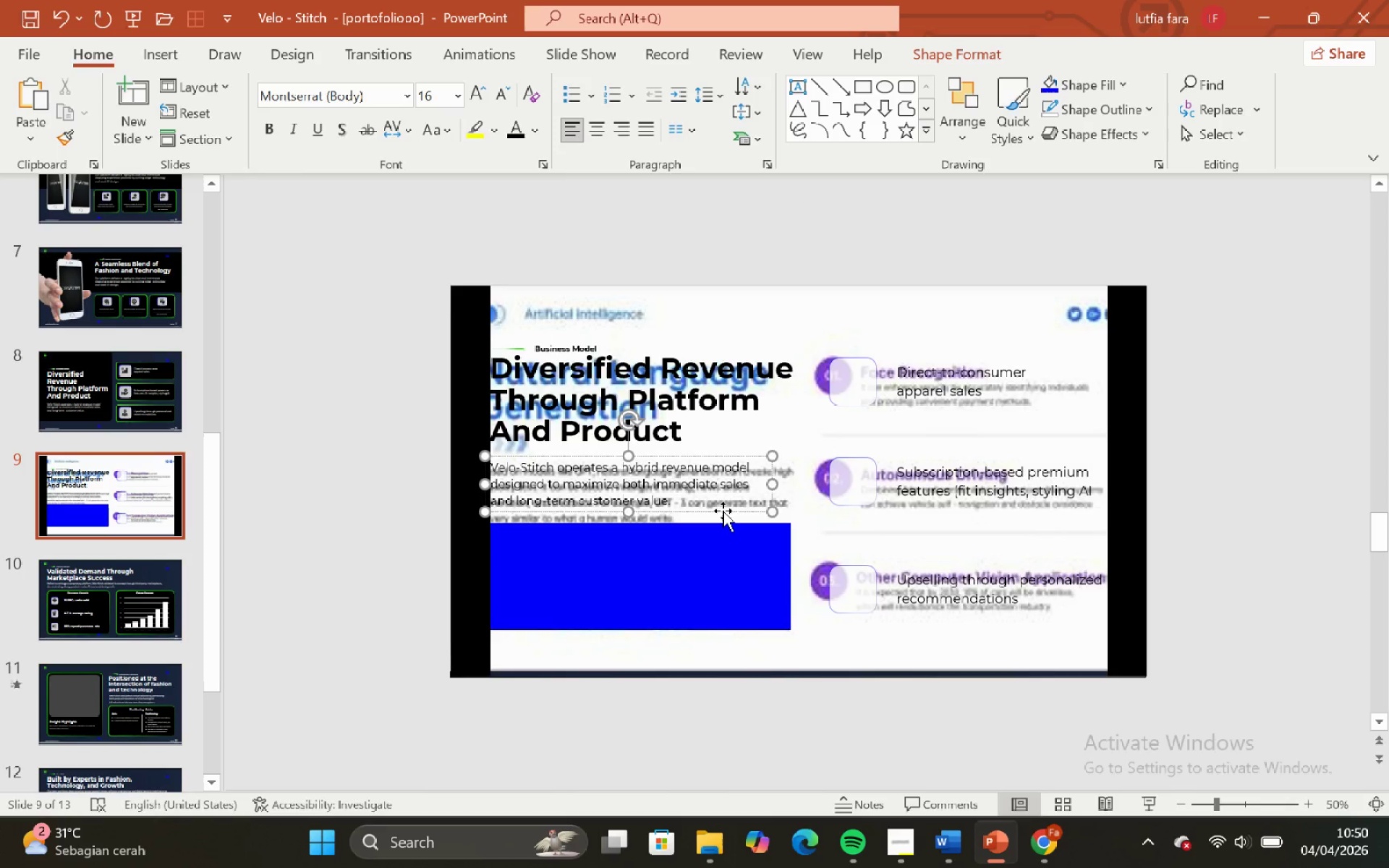 
left_click([723, 511])
 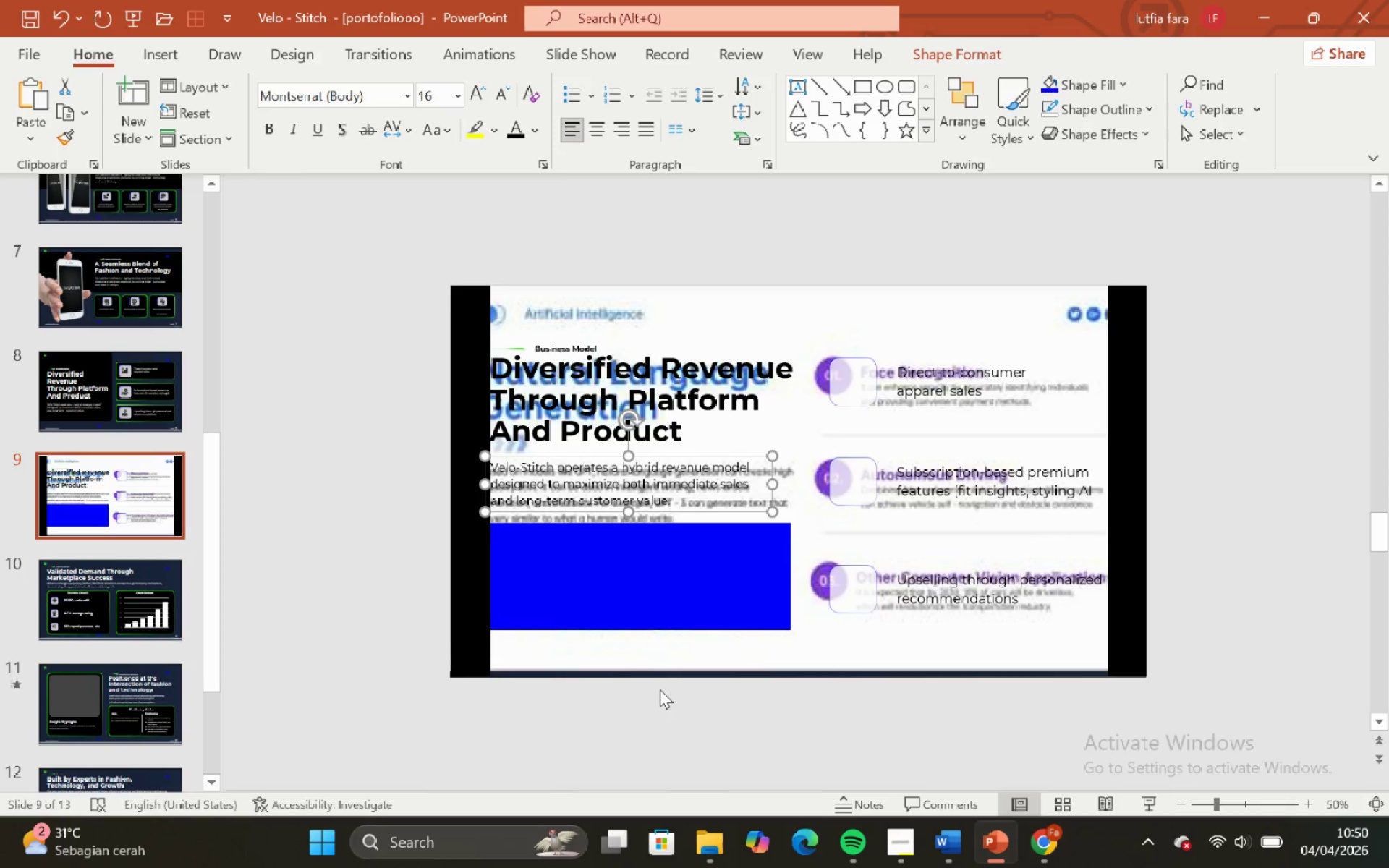 
left_click([660, 689])
 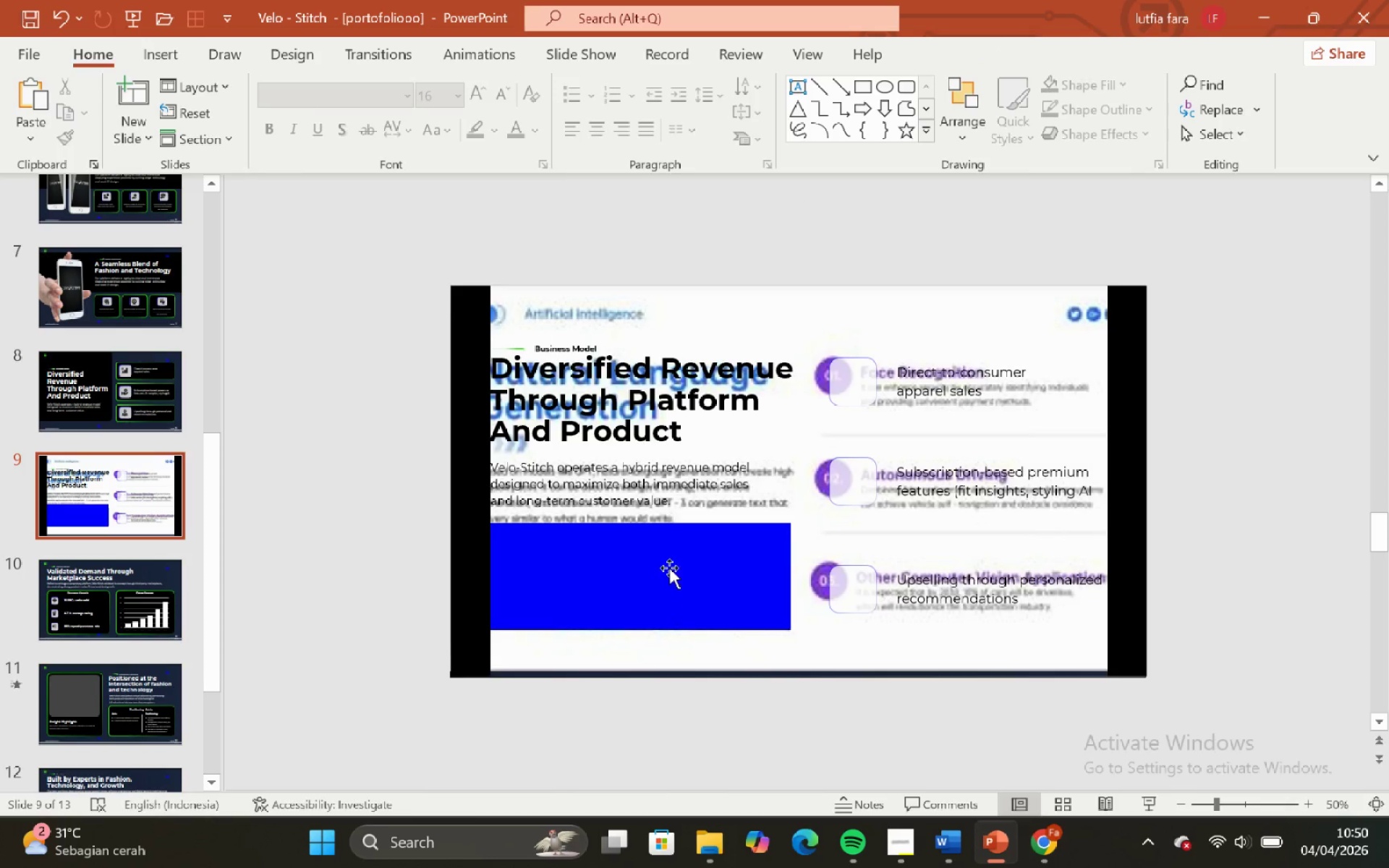 
left_click([669, 566])
 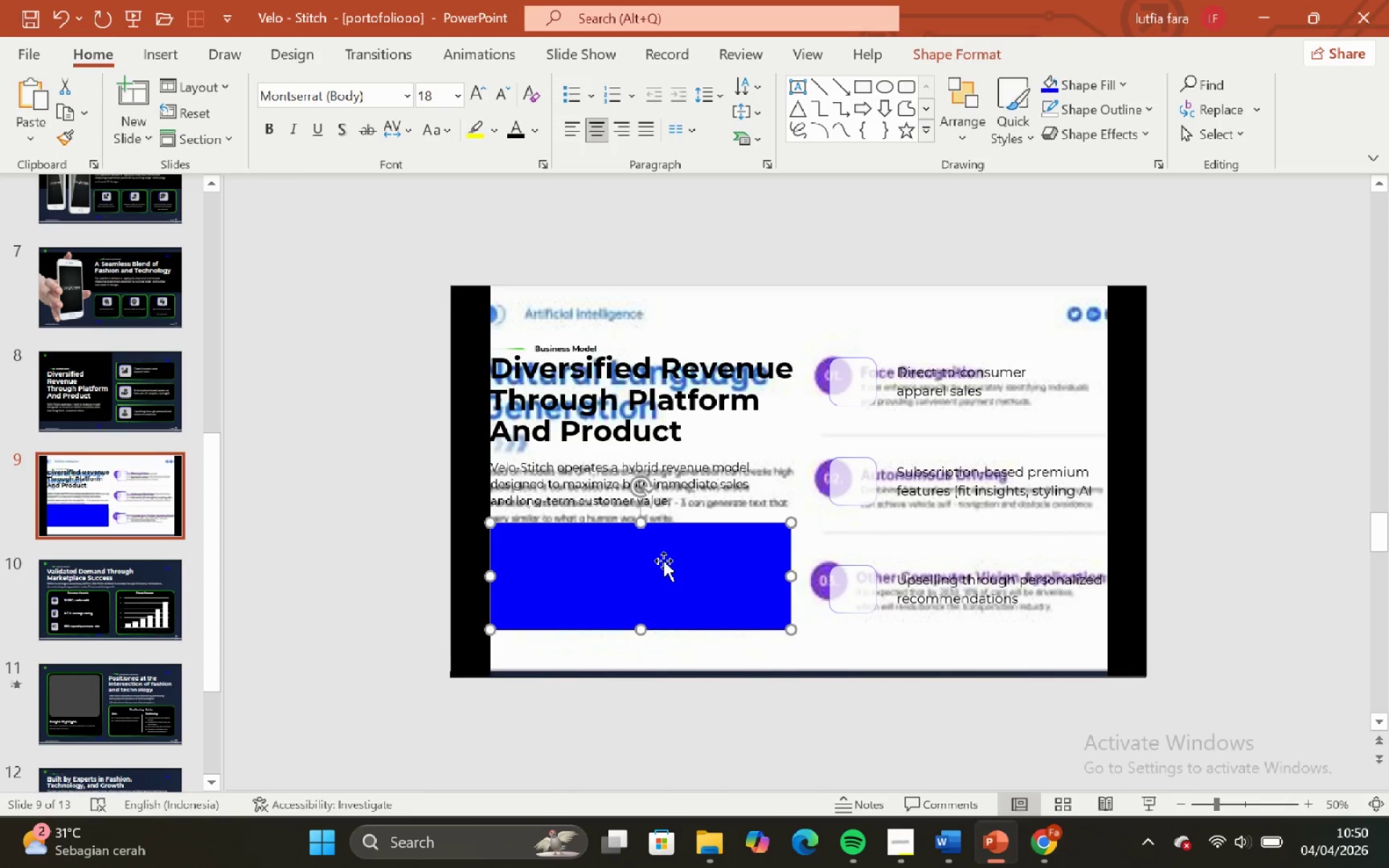 
left_click_drag(start_coordinate=[663, 561], to_coordinate=[1002, 628])
 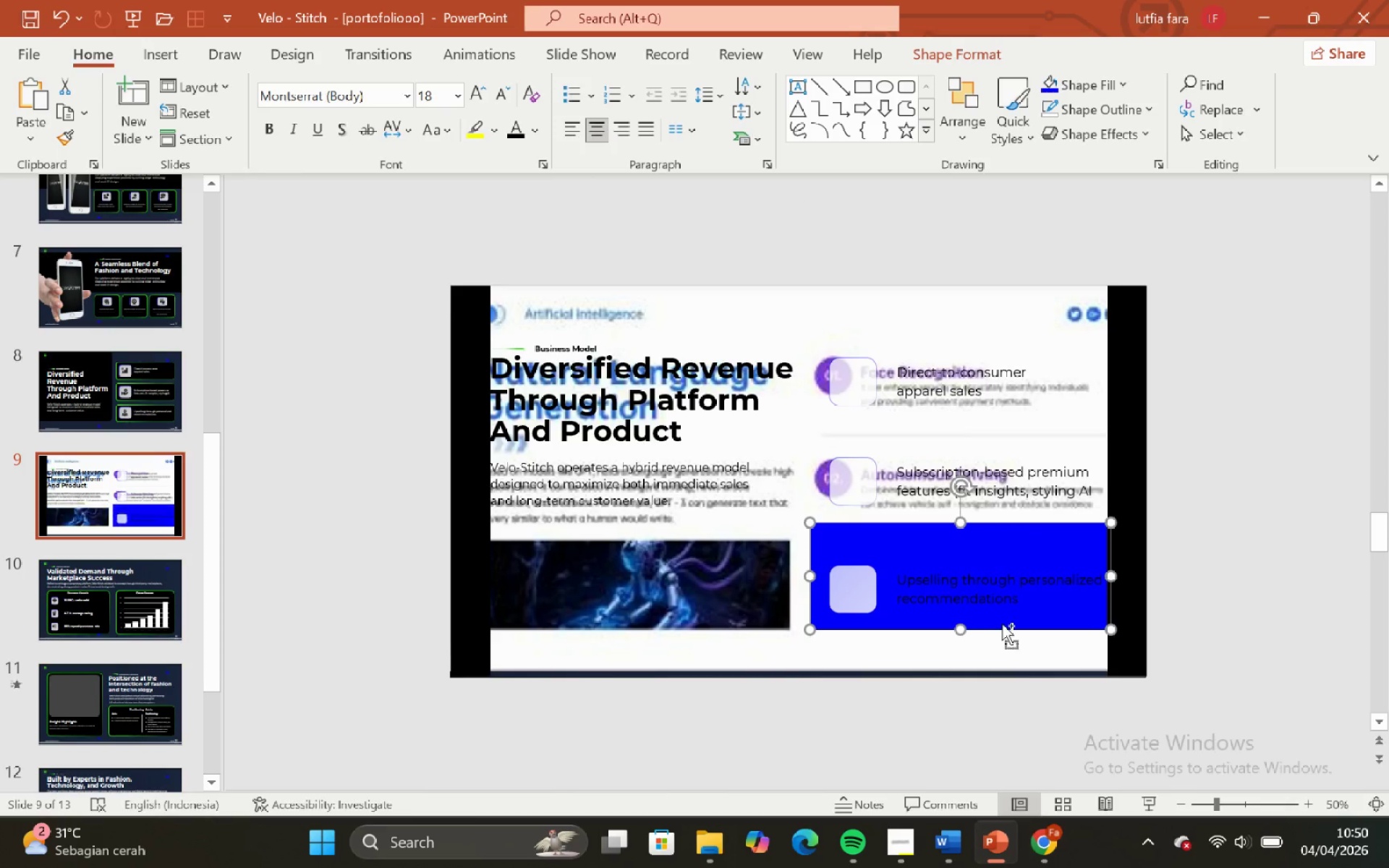 
hold_key(key=ShiftLeft, duration=0.53)
 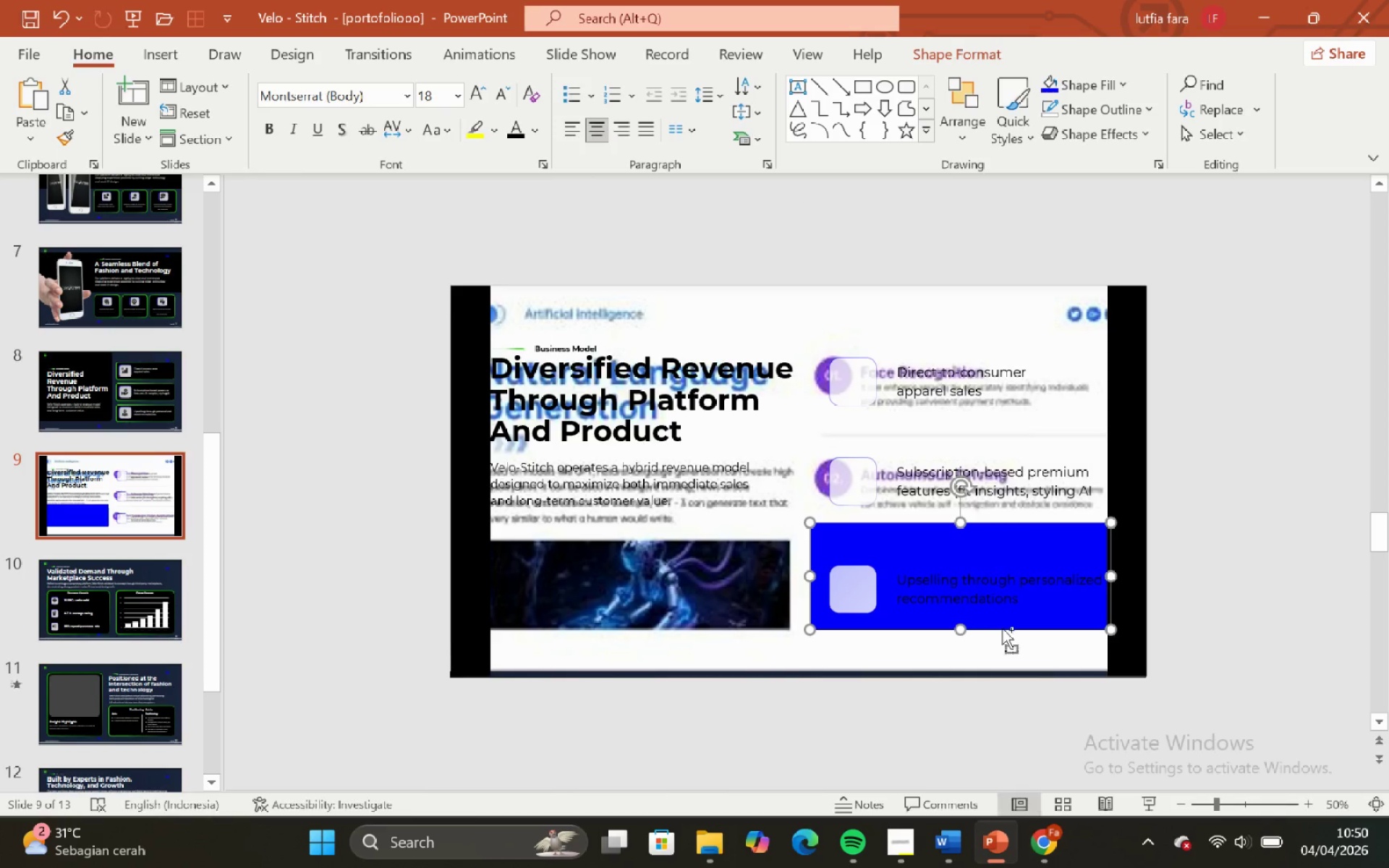 
key(Control+ControlLeft)
 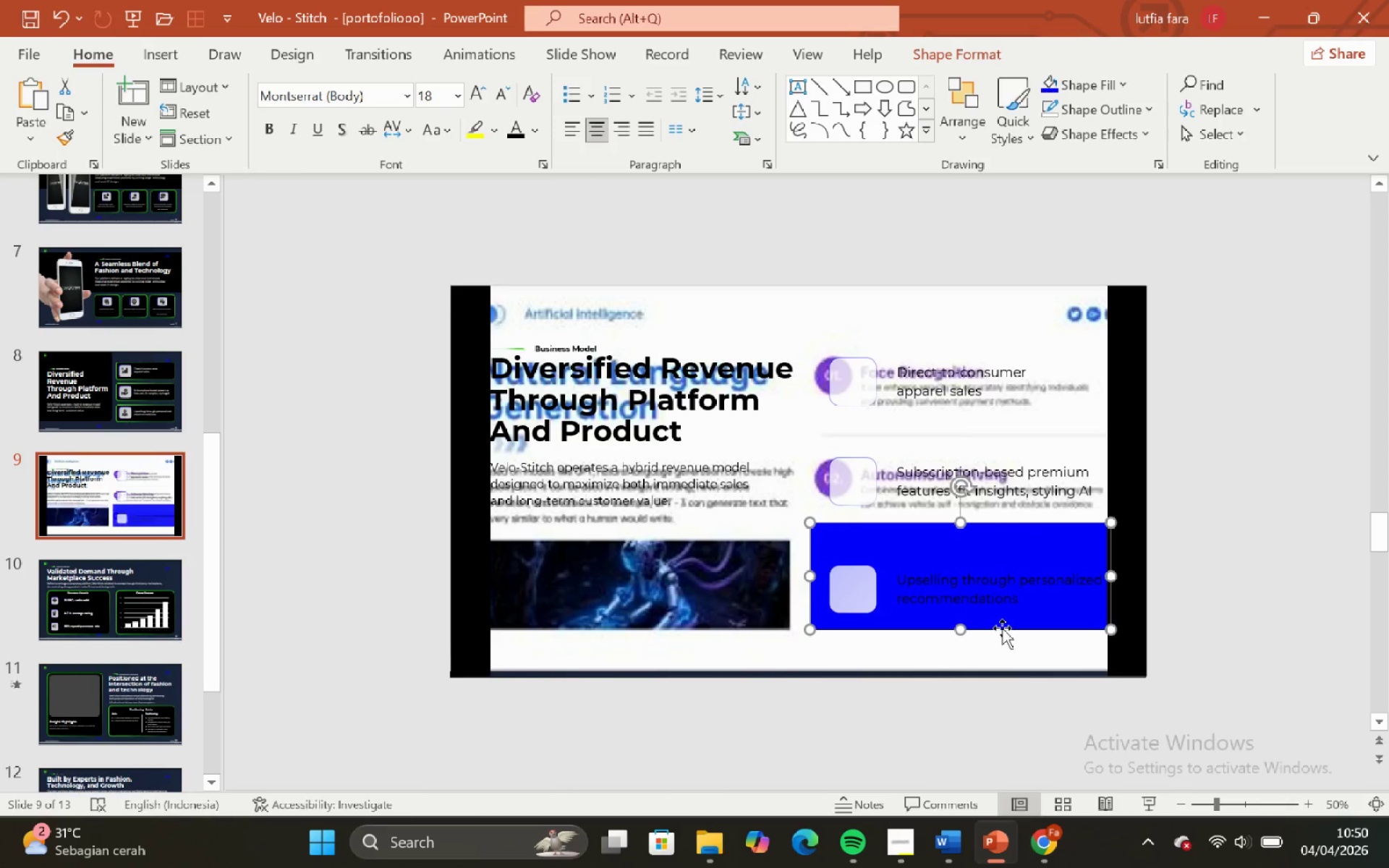 
key(Control+ControlLeft)
 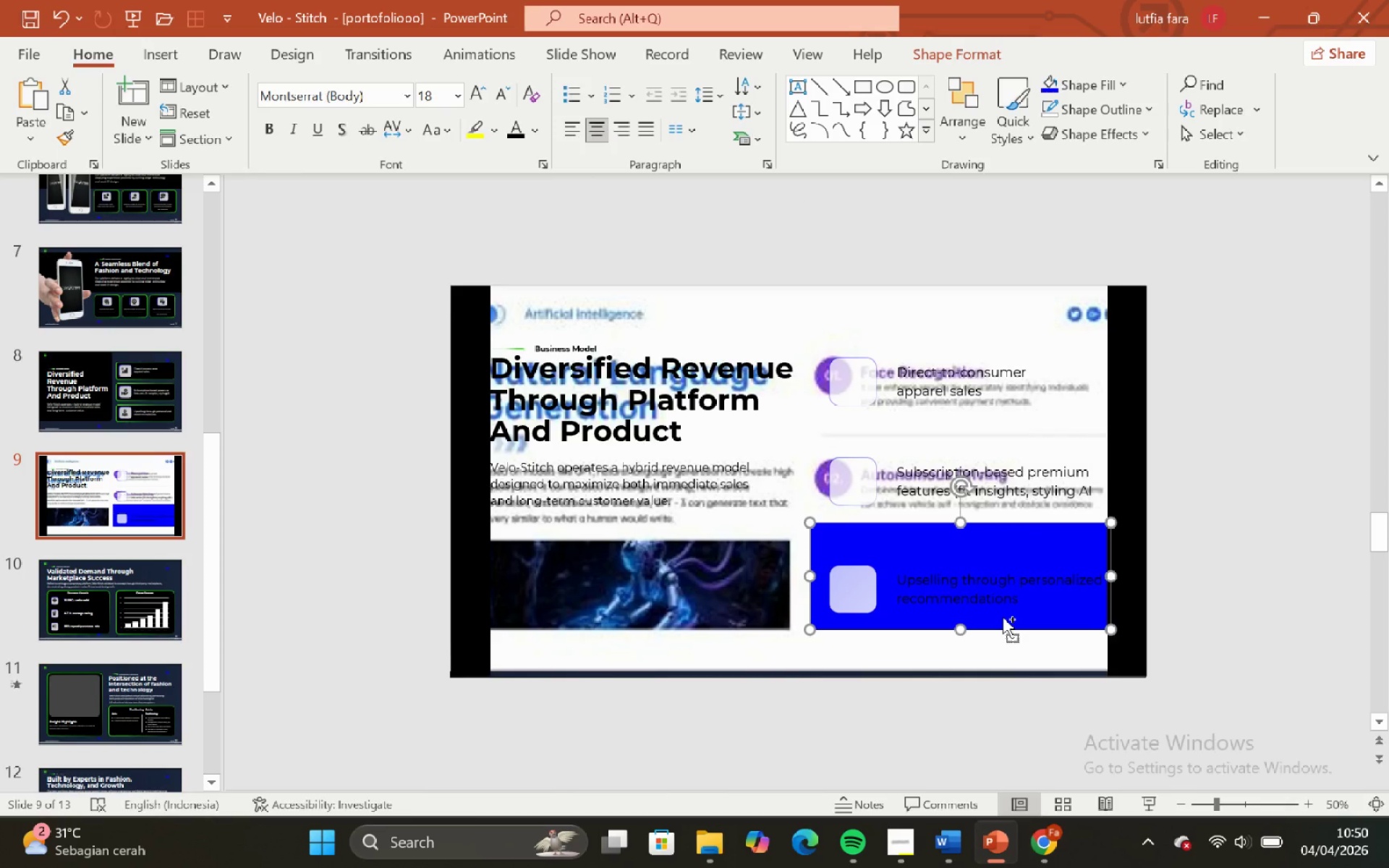 
key(Control+Z)
 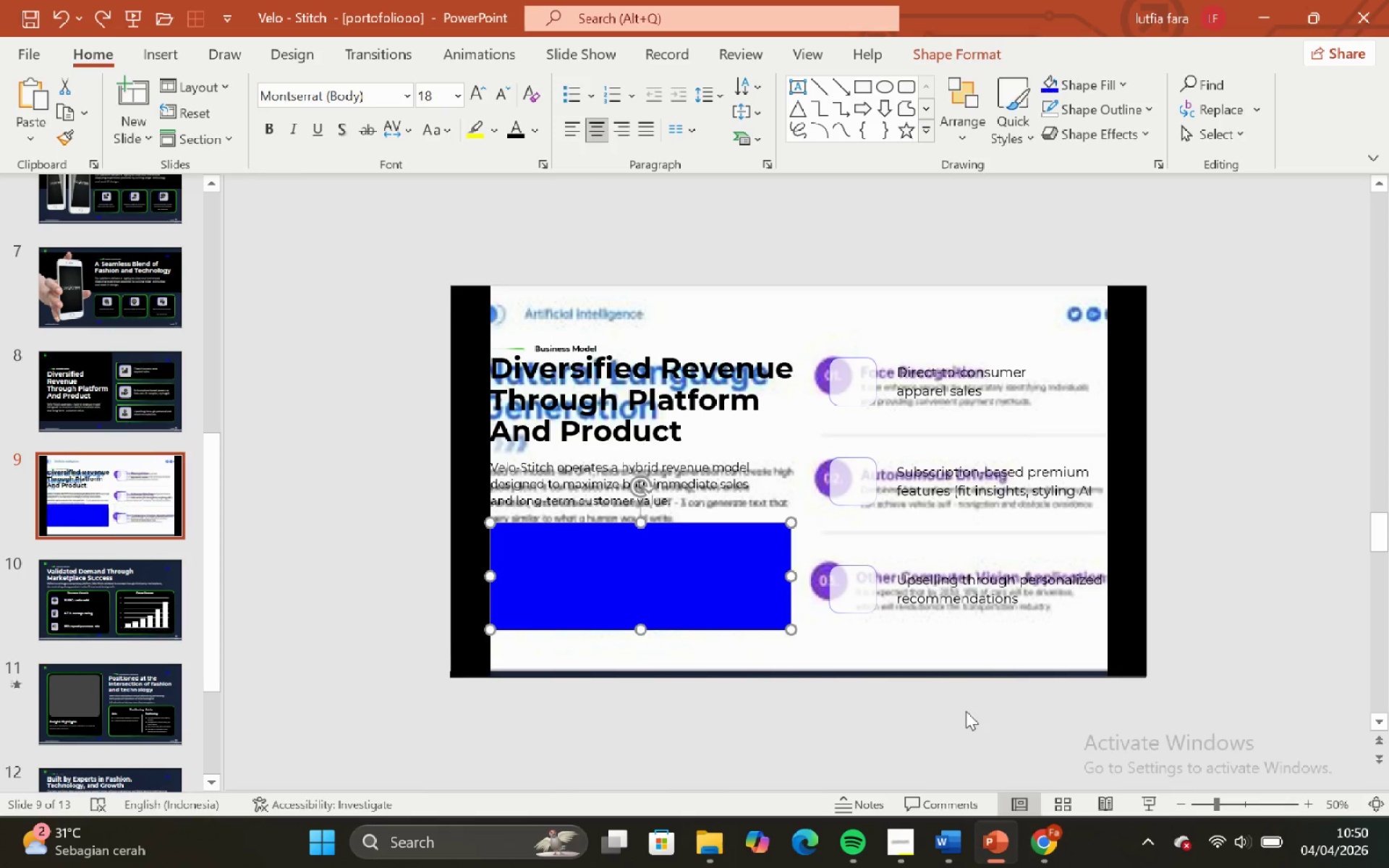 
left_click([966, 711])
 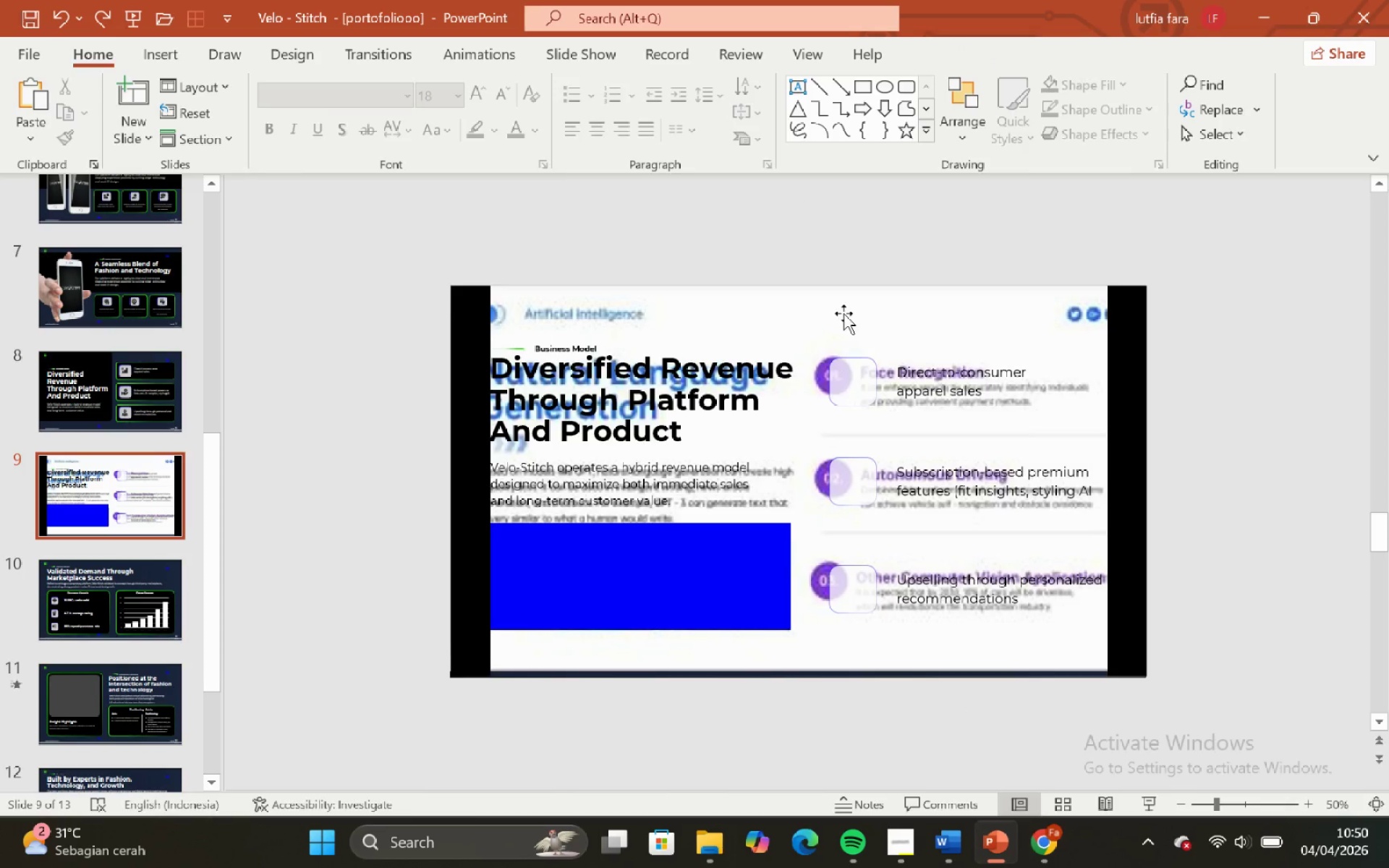 
left_click([844, 313])
 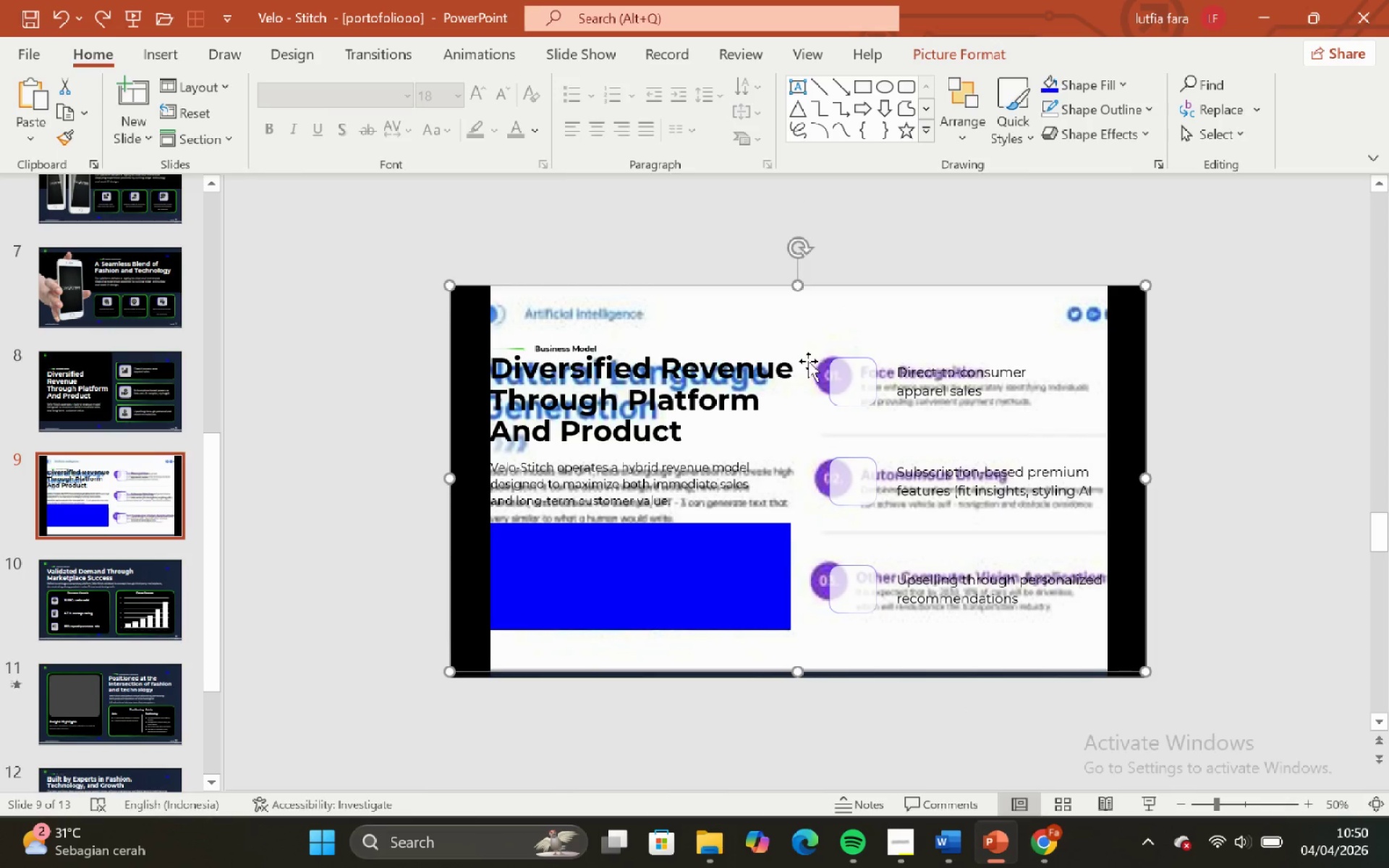 
key(Backspace)
 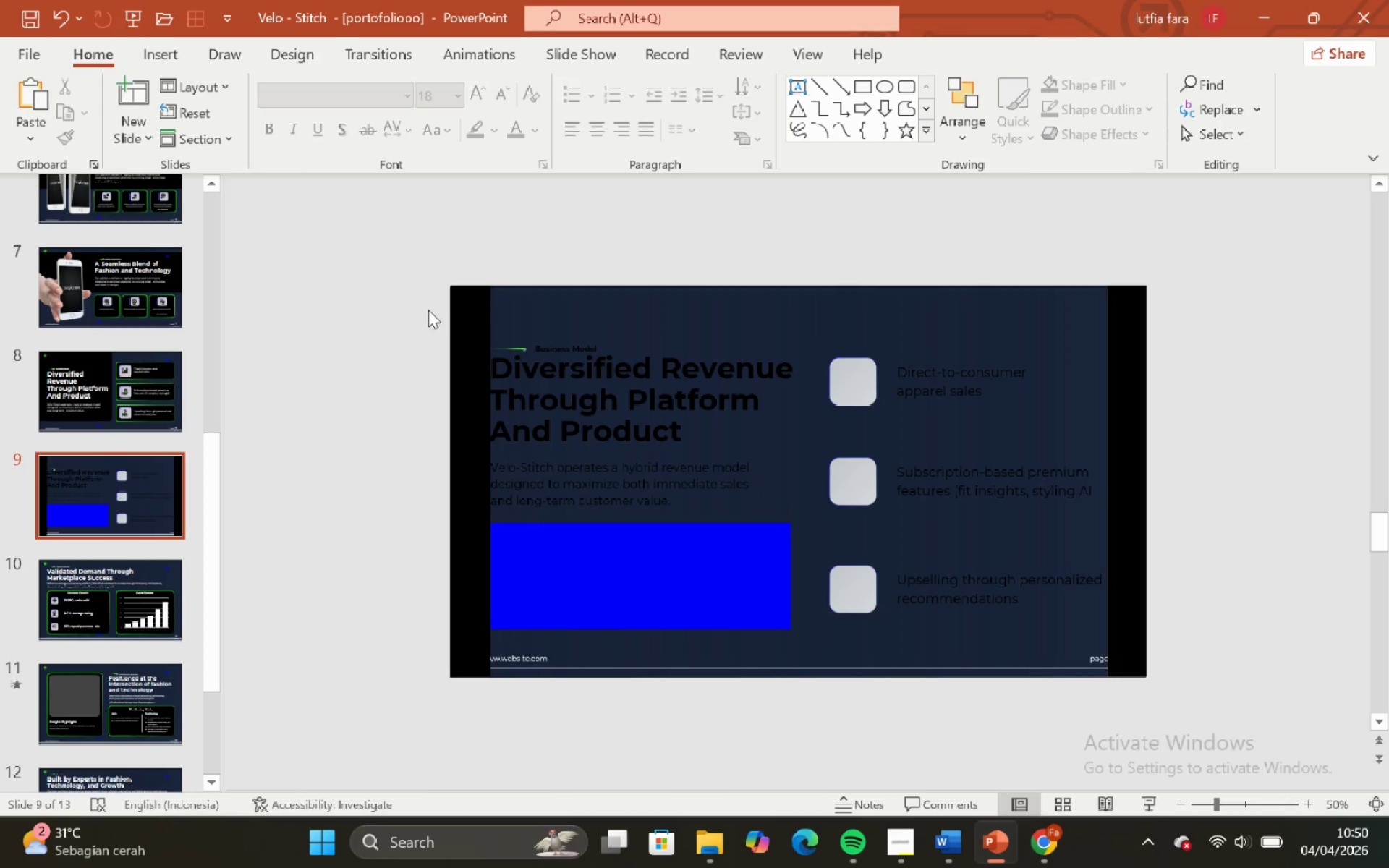 
left_click_drag(start_coordinate=[415, 310], to_coordinate=[1175, 652])
 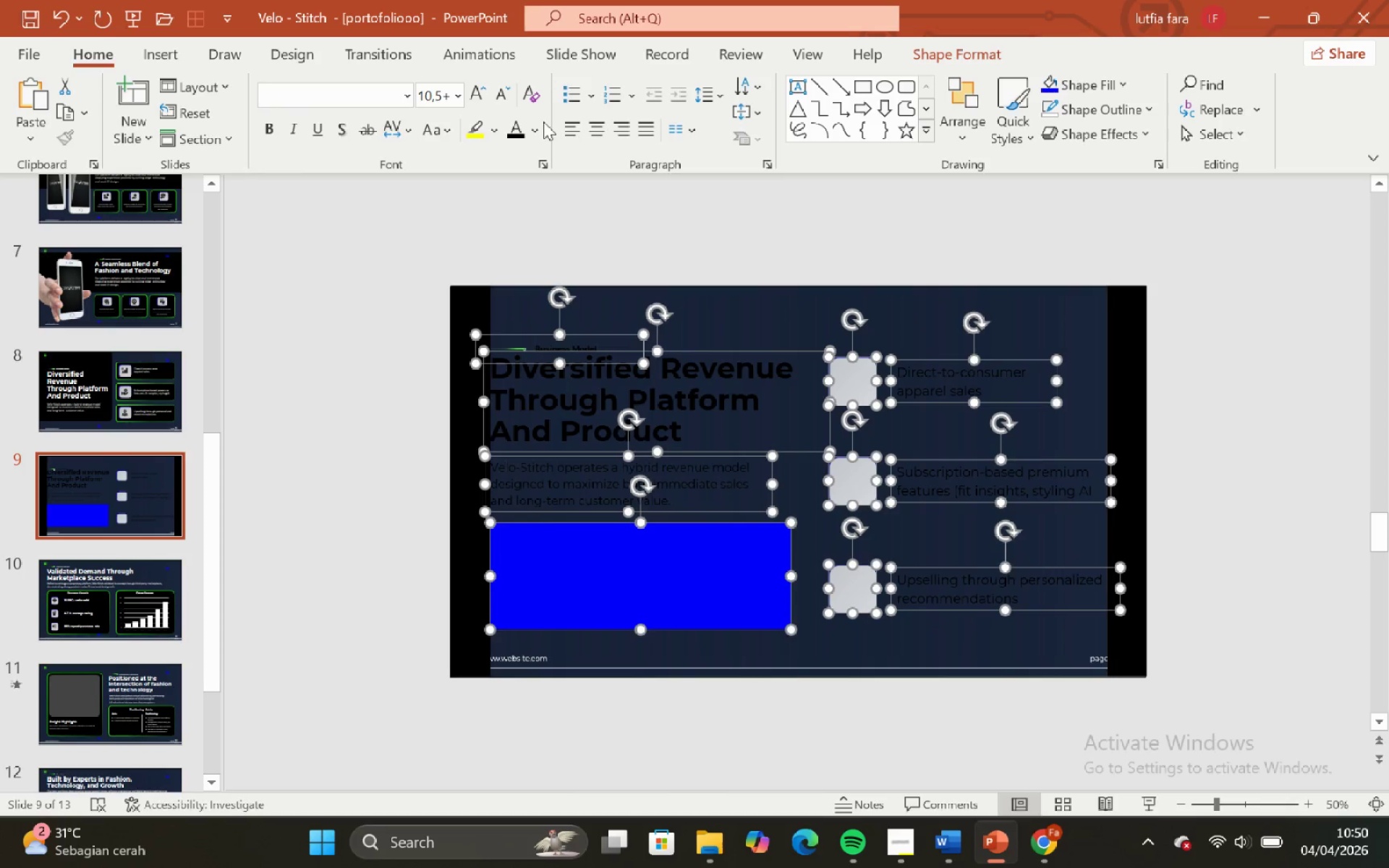 
left_click([535, 134])
 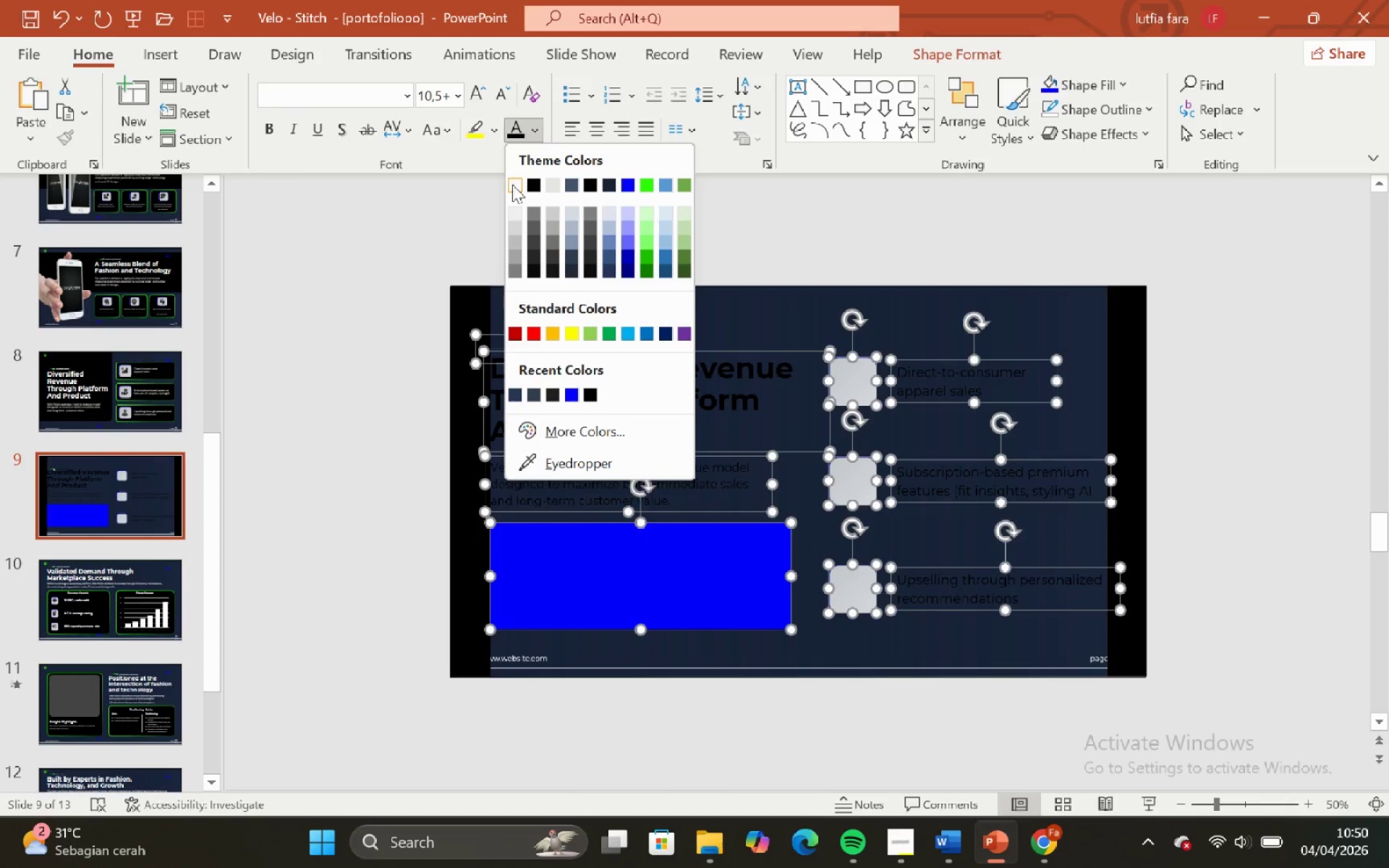 
left_click([512, 184])
 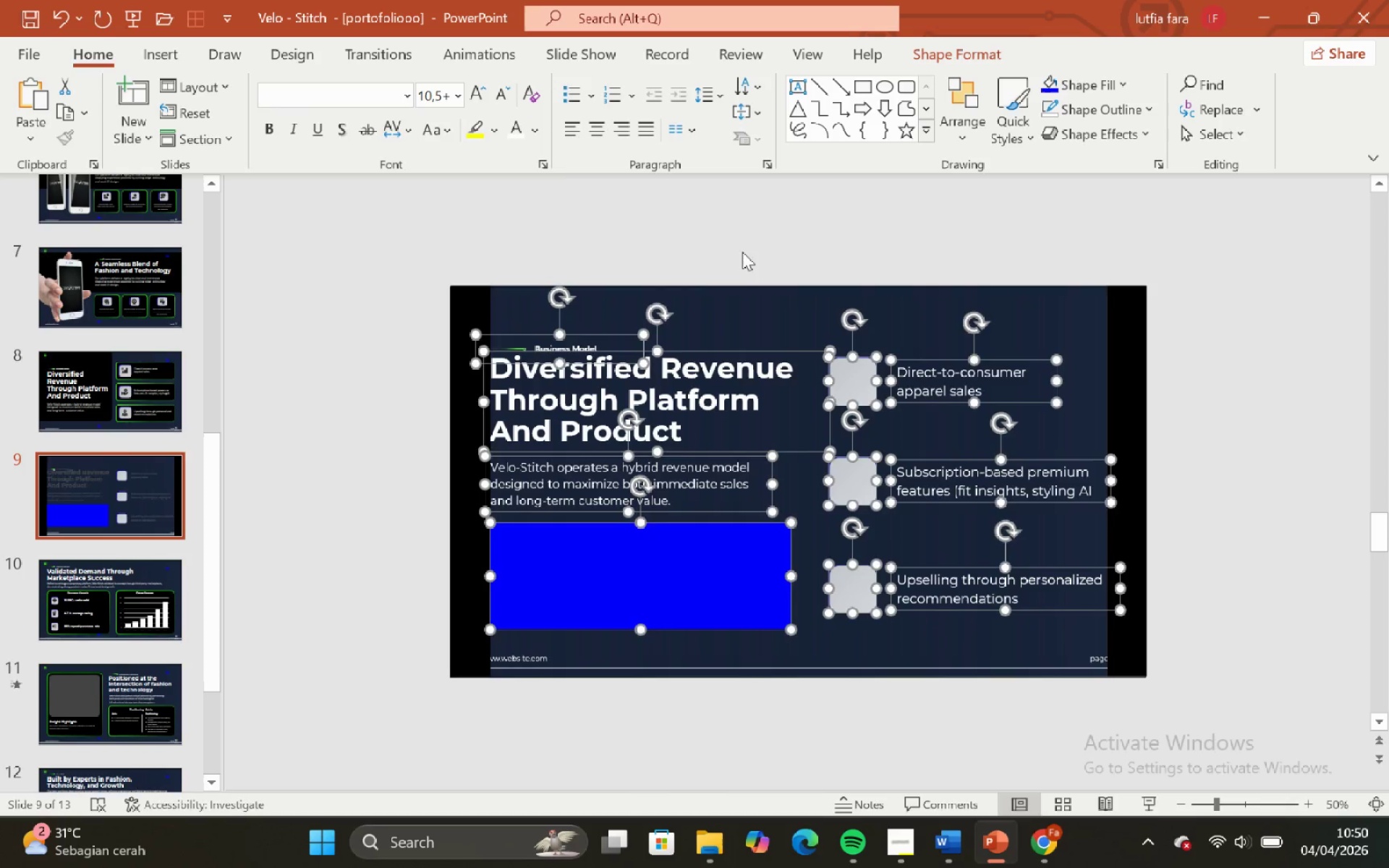 
left_click([786, 267])
 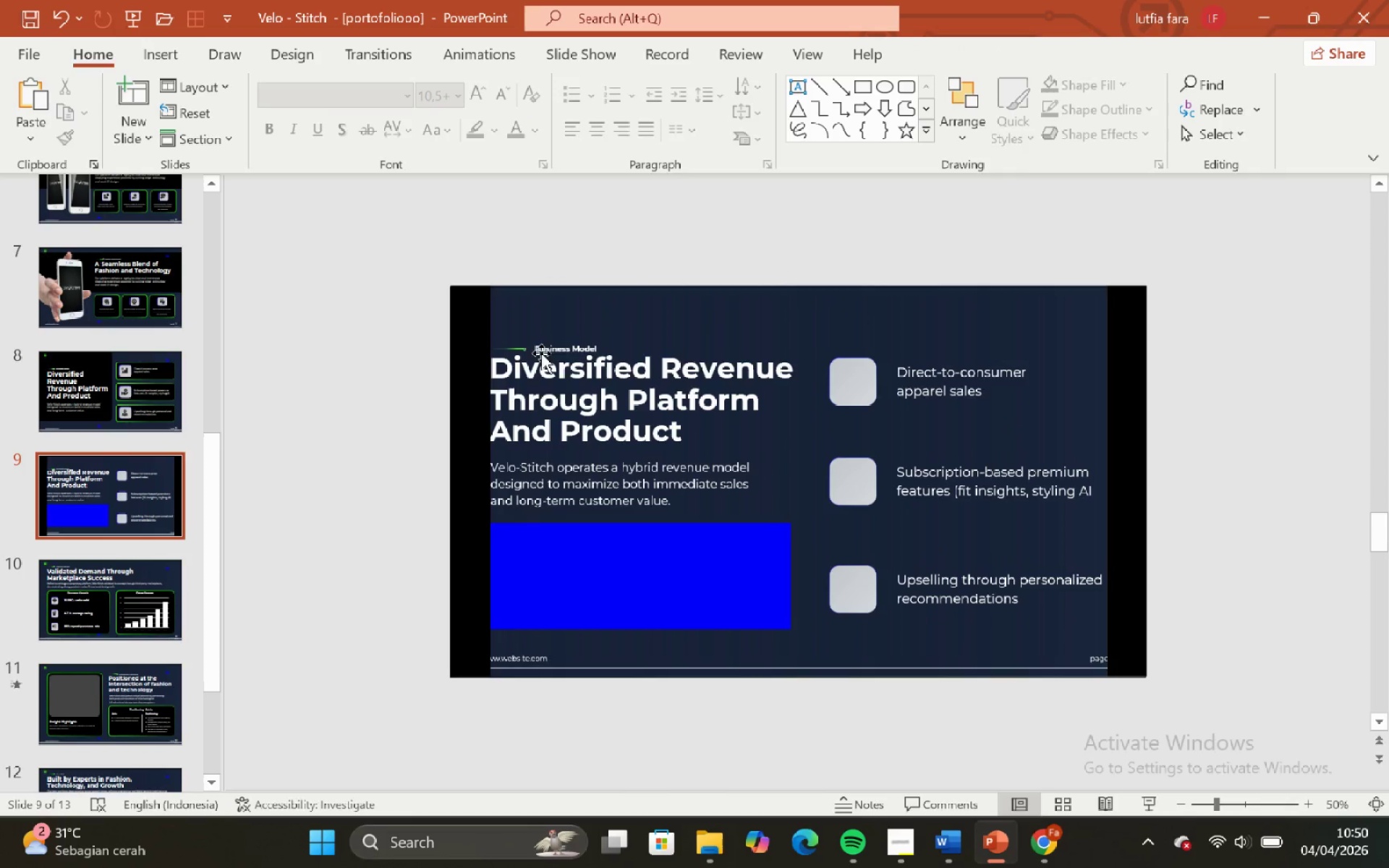 
left_click([539, 344])
 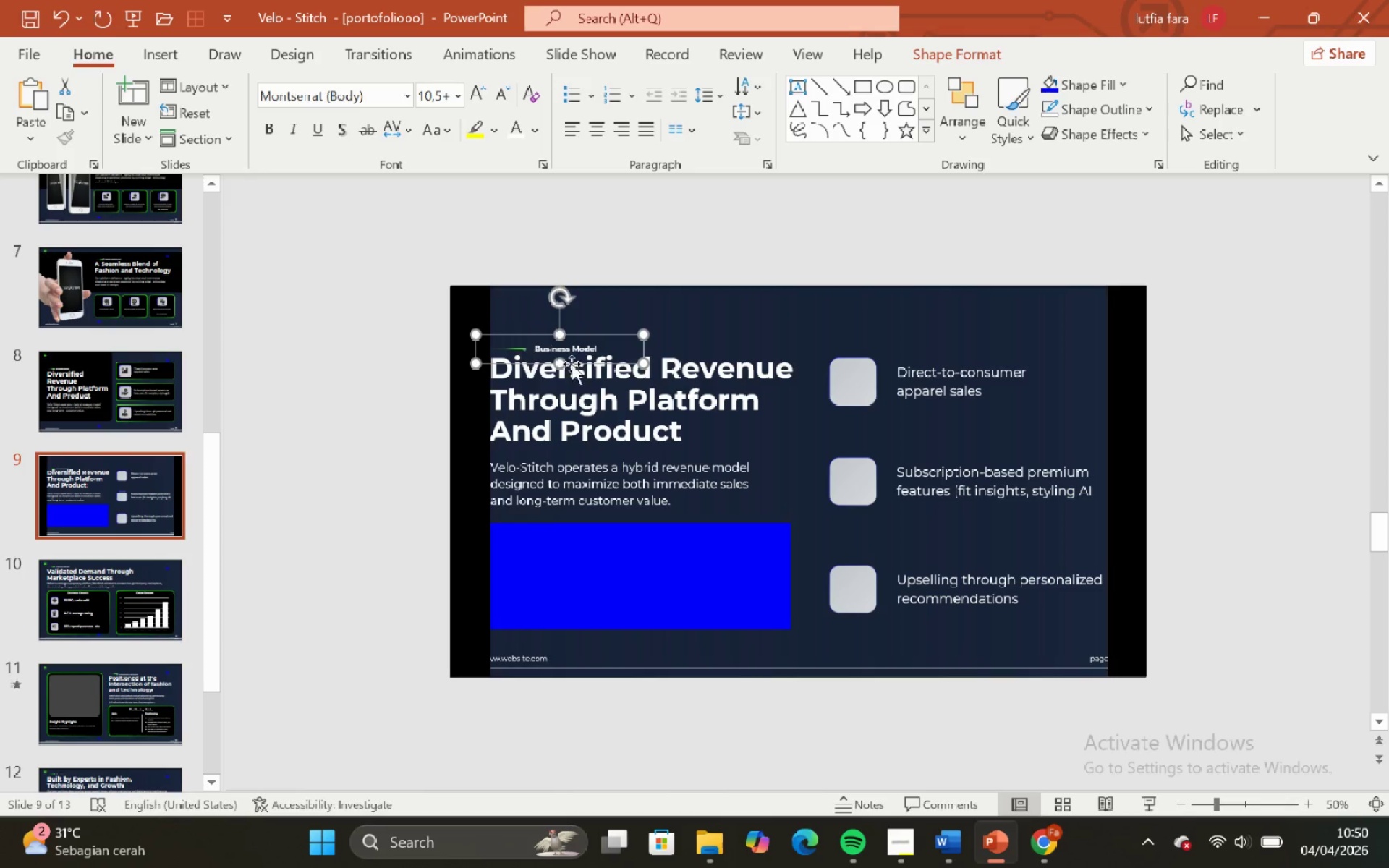 
key(ArrowUp)
 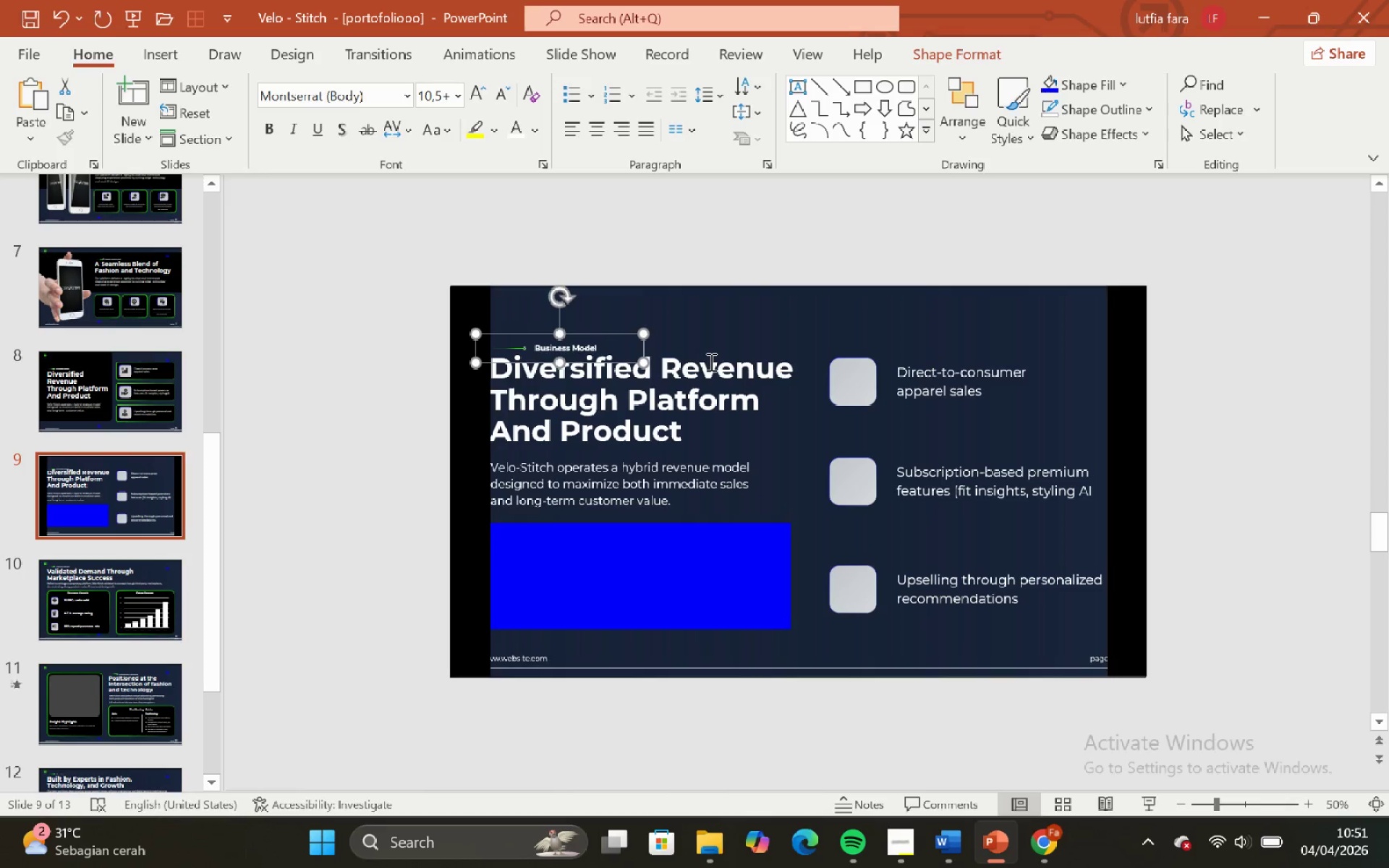 
key(ArrowUp)
 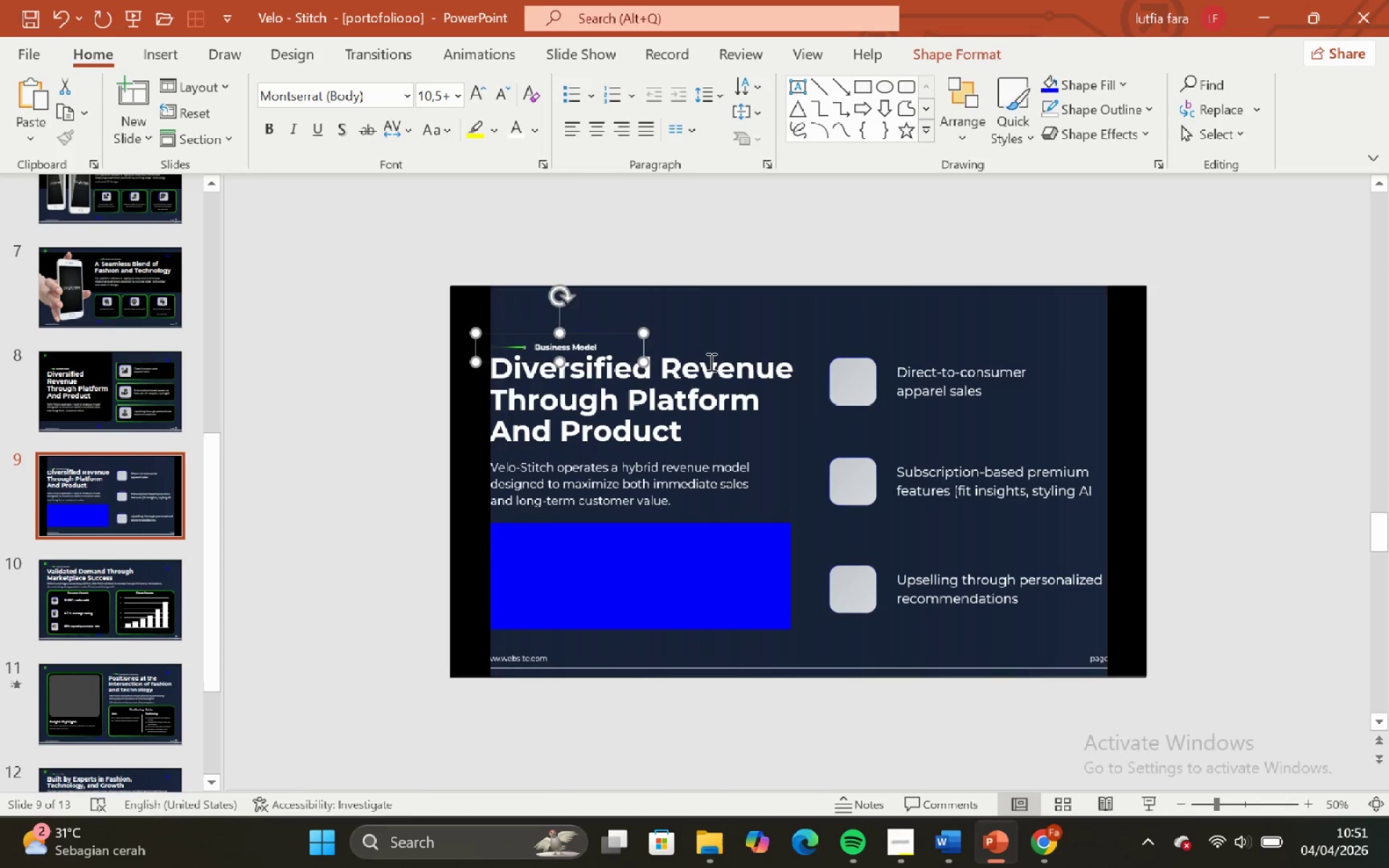 
key(ArrowUp)
 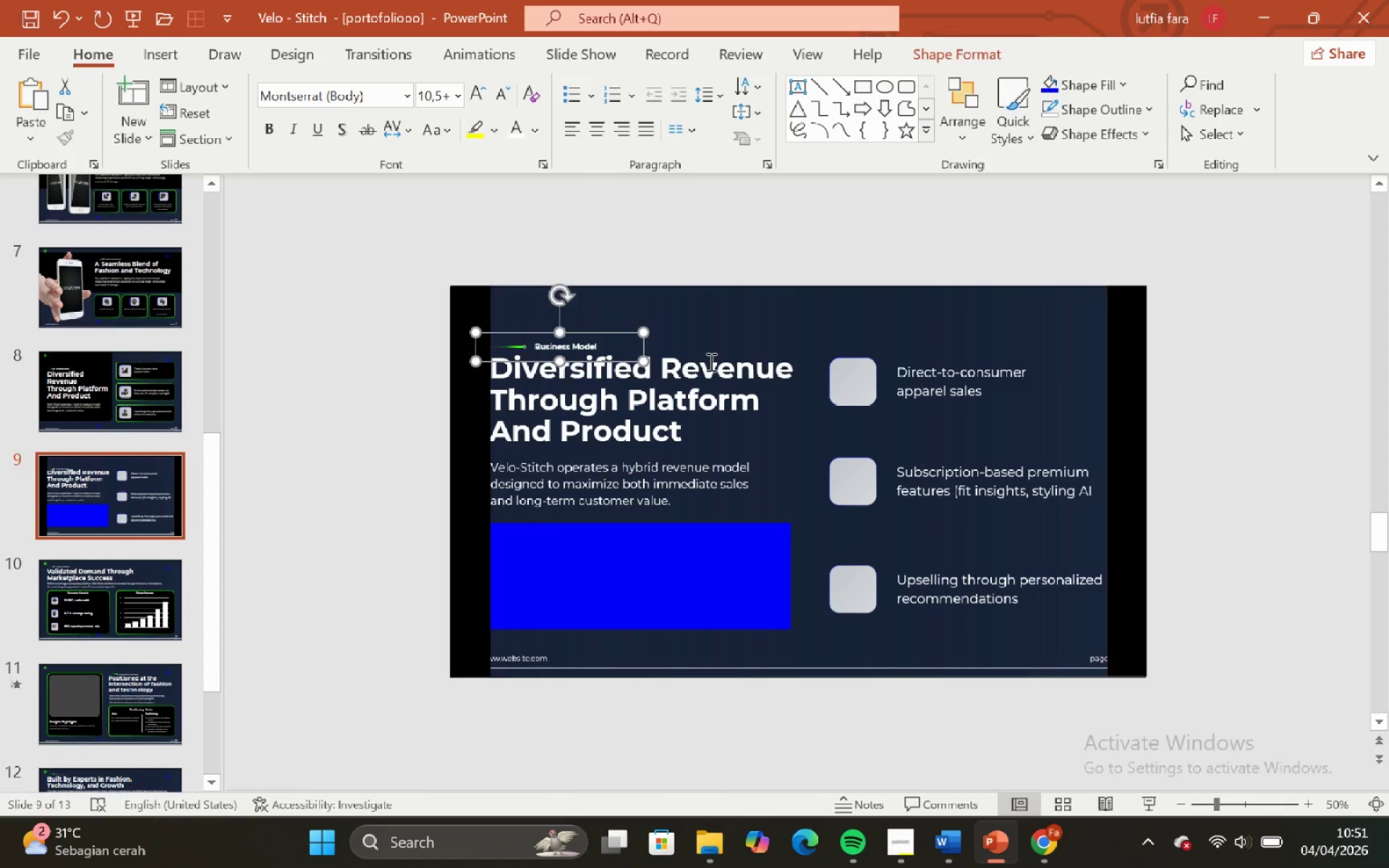 
key(ArrowUp)
 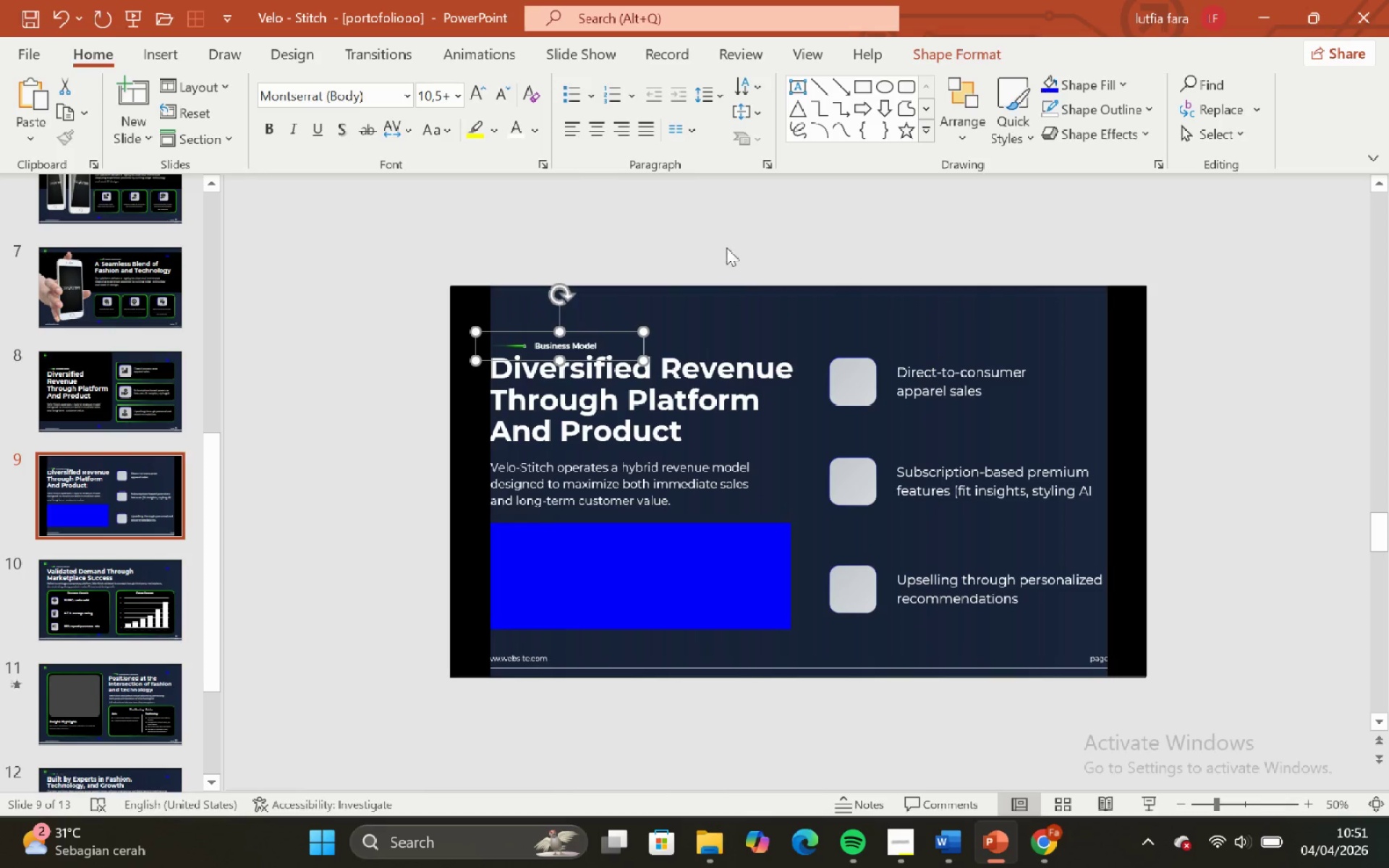 
left_click([727, 243])
 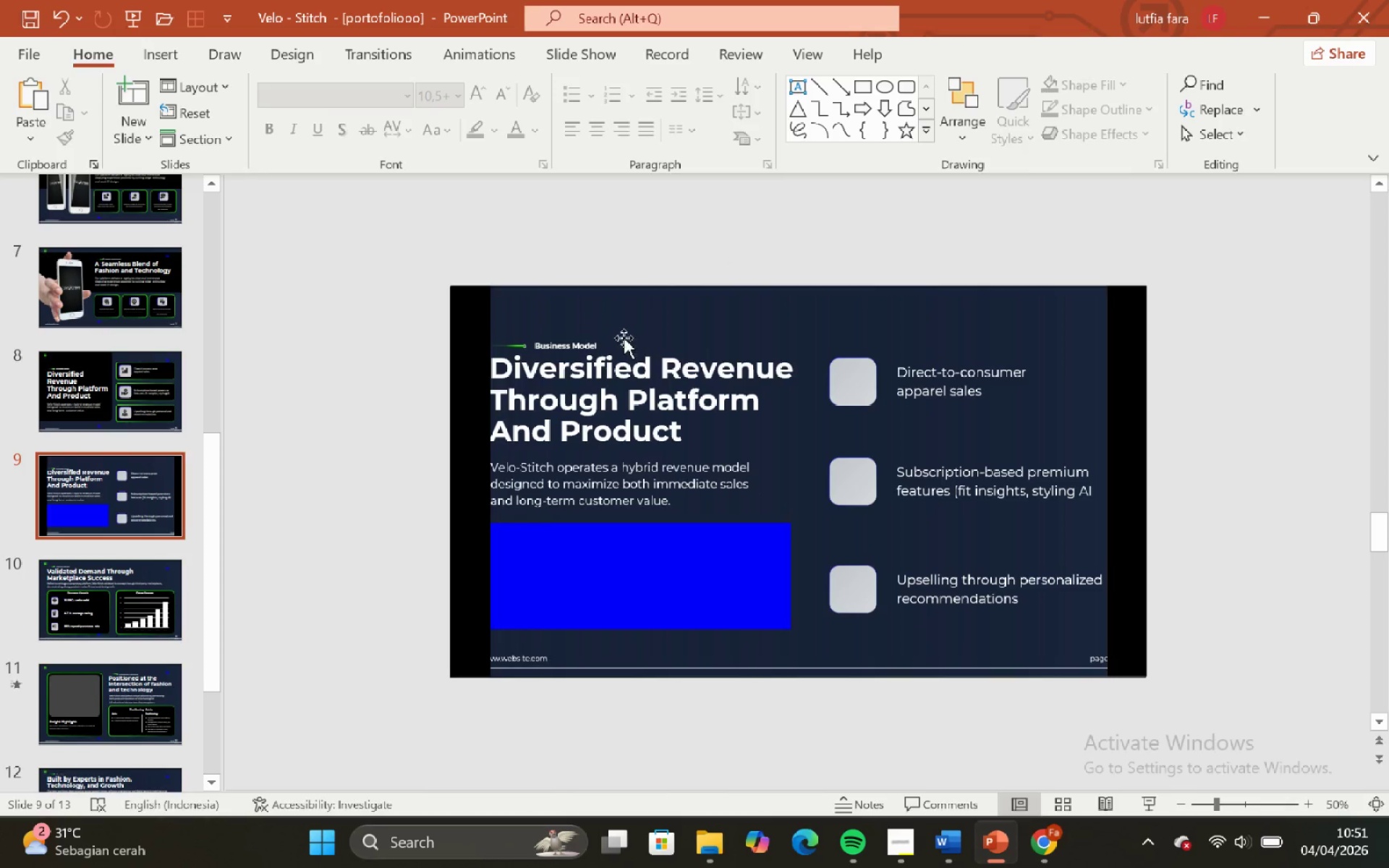 
left_click([621, 339])
 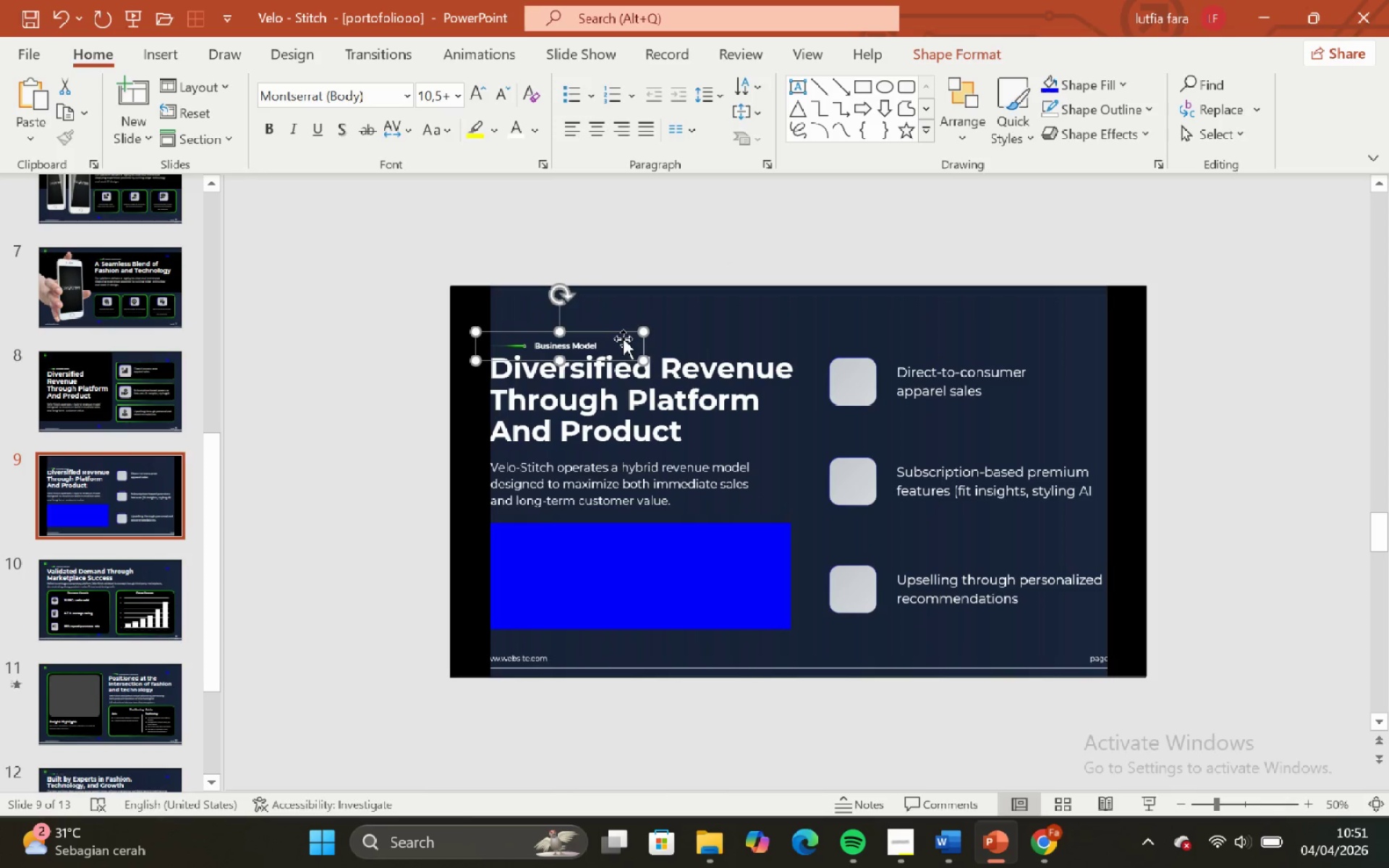 
key(ArrowUp)
 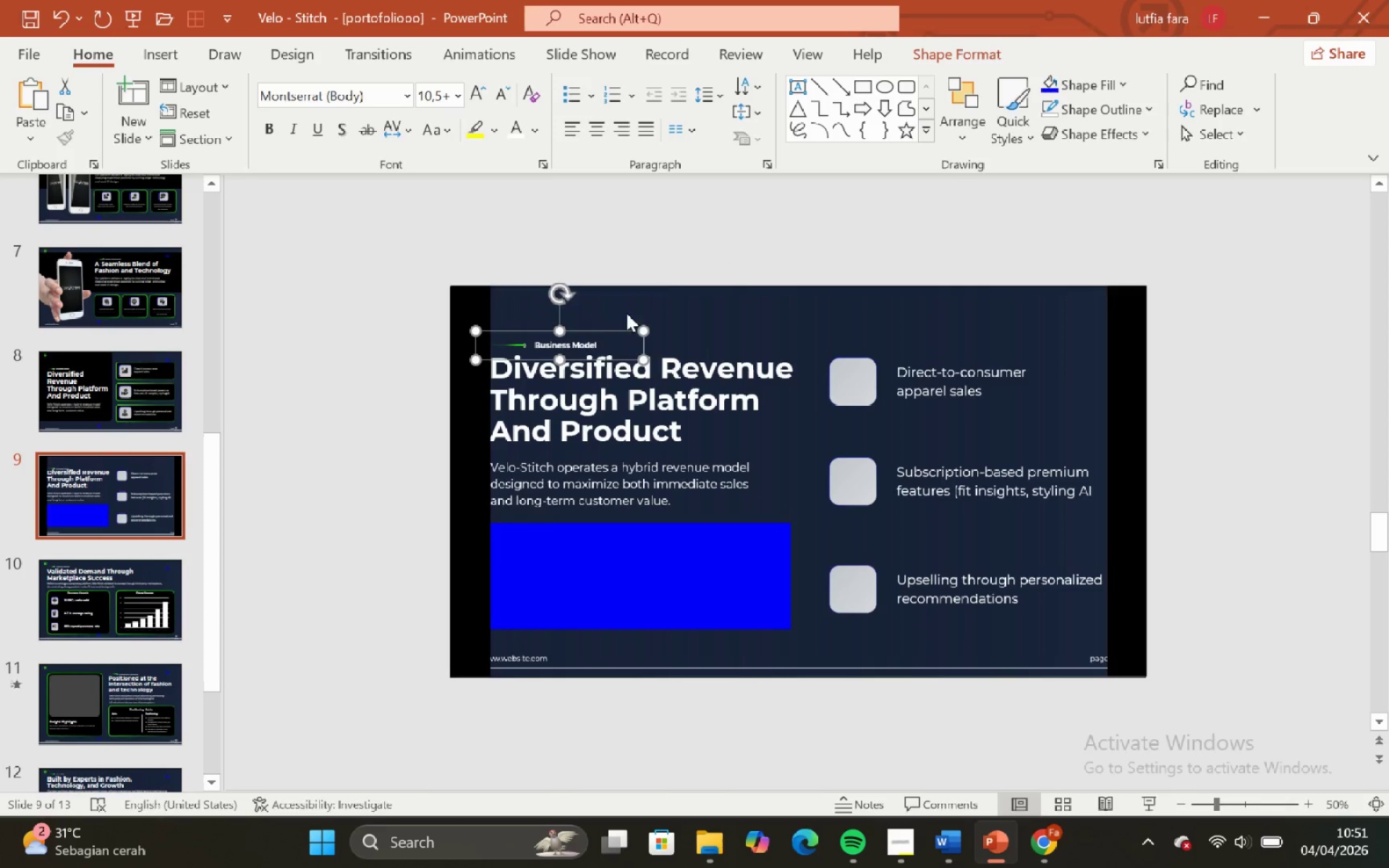 
key(ArrowUp)
 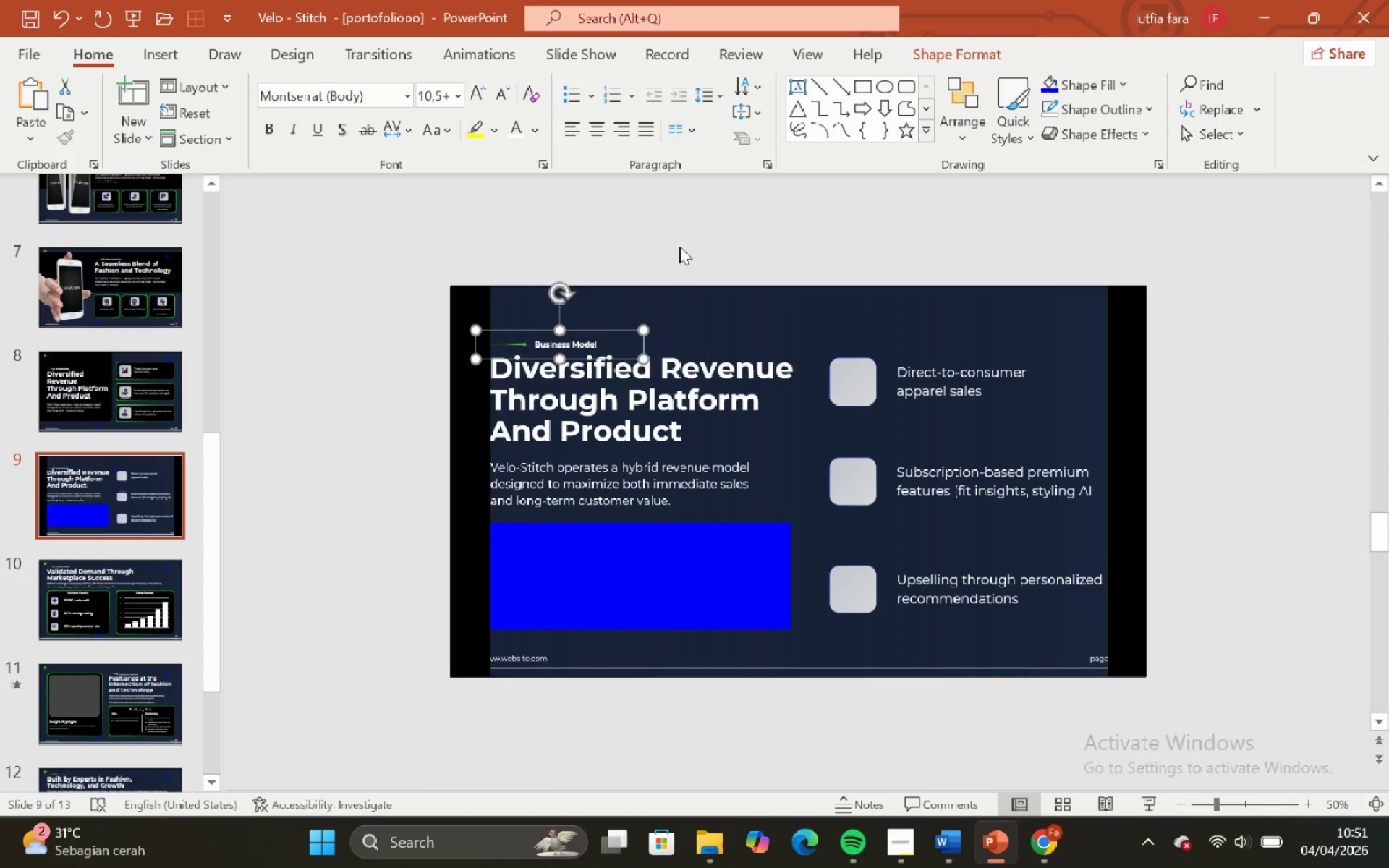 
left_click([679, 246])
 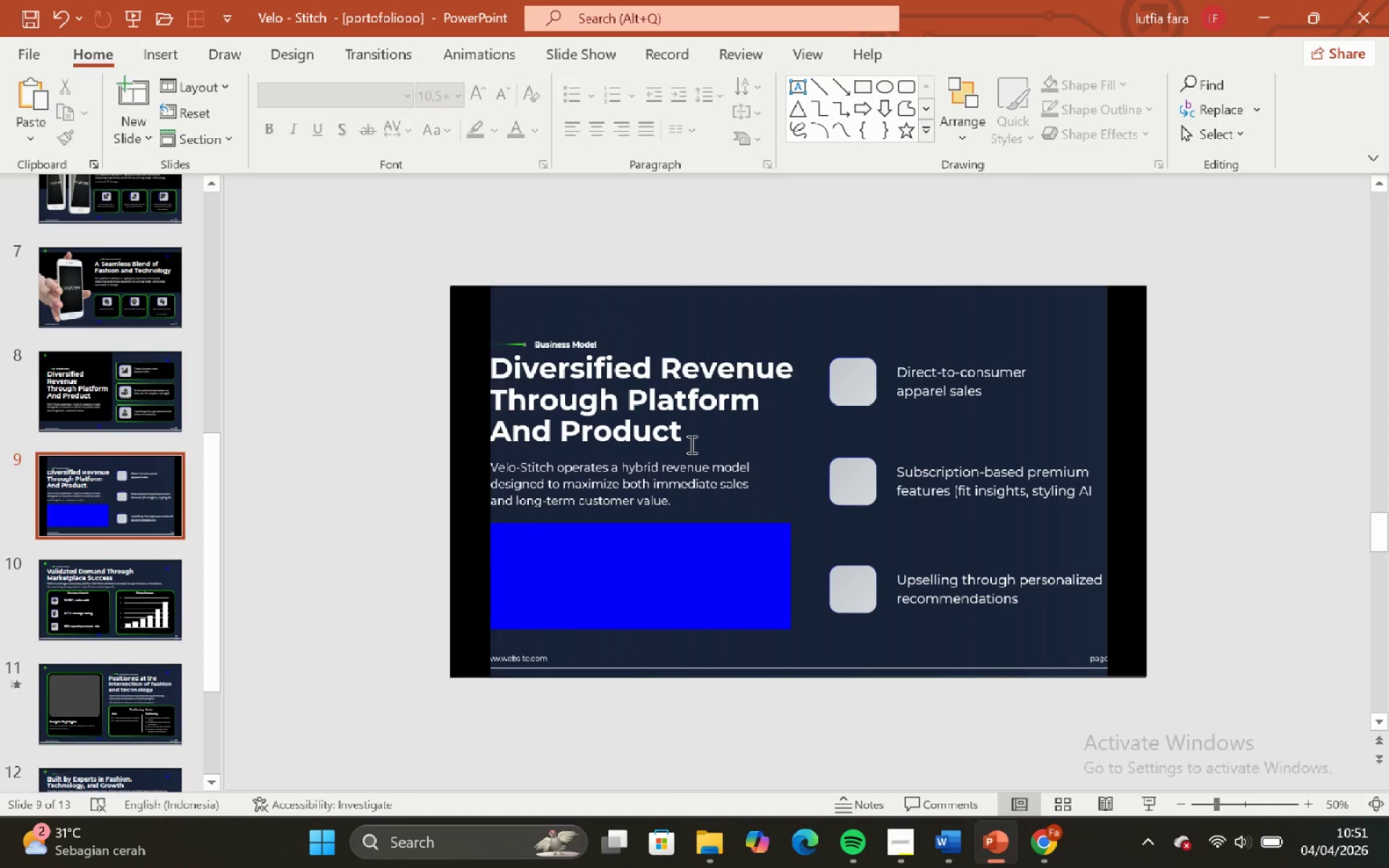 
left_click([690, 444])
 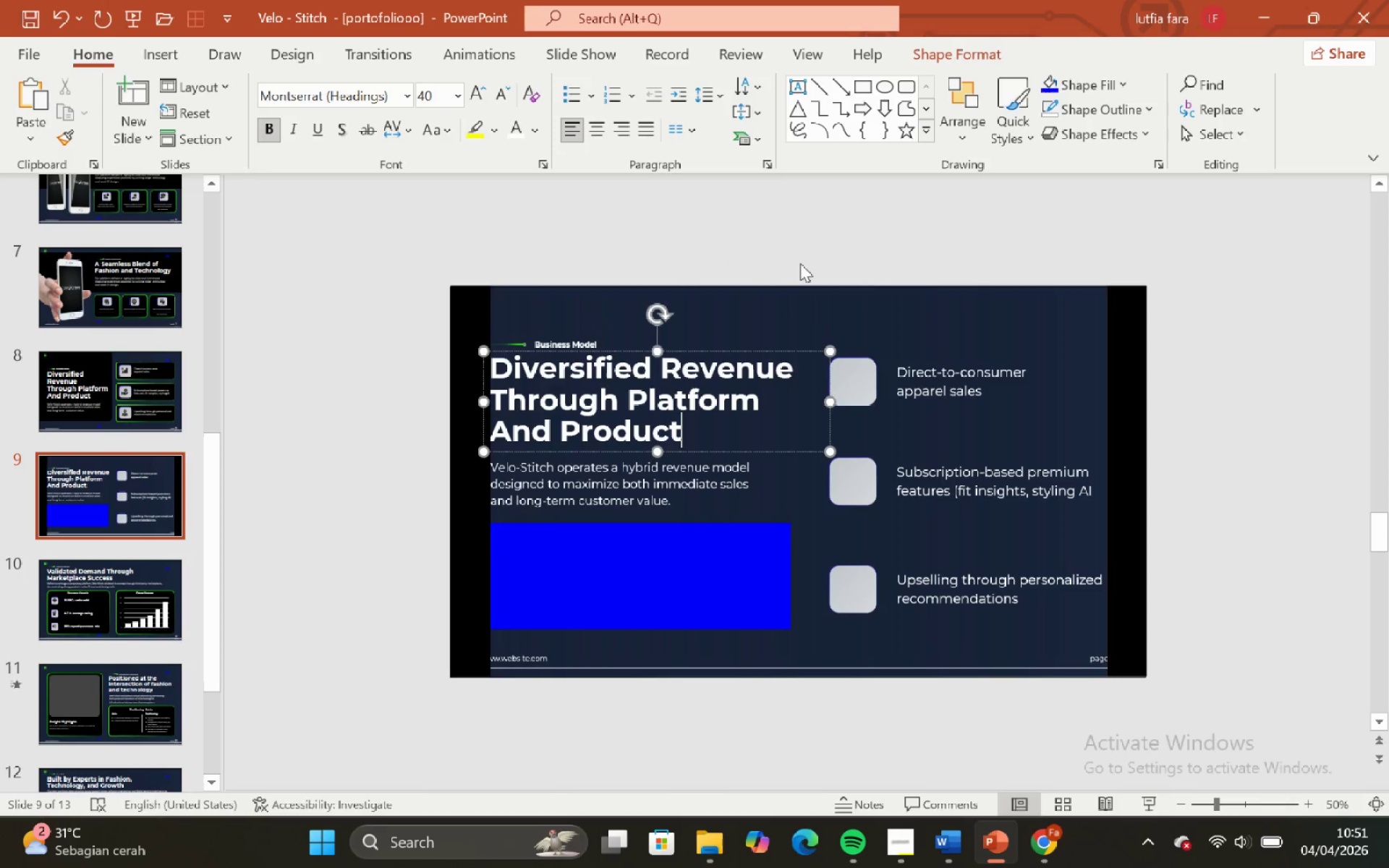 
left_click_drag(start_coordinate=[801, 259], to_coordinate=[804, 258])
 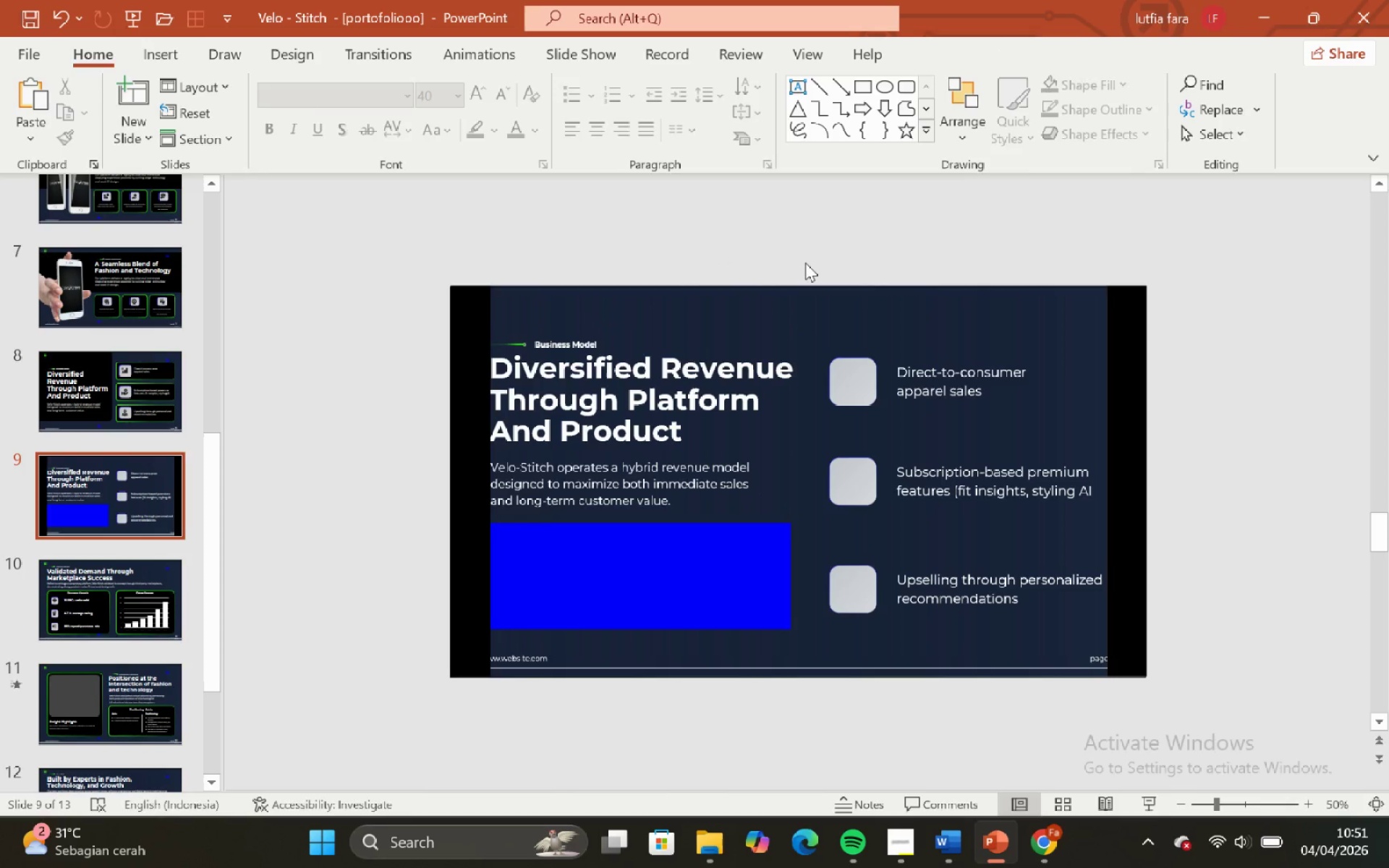 
wait(5.2)
 